 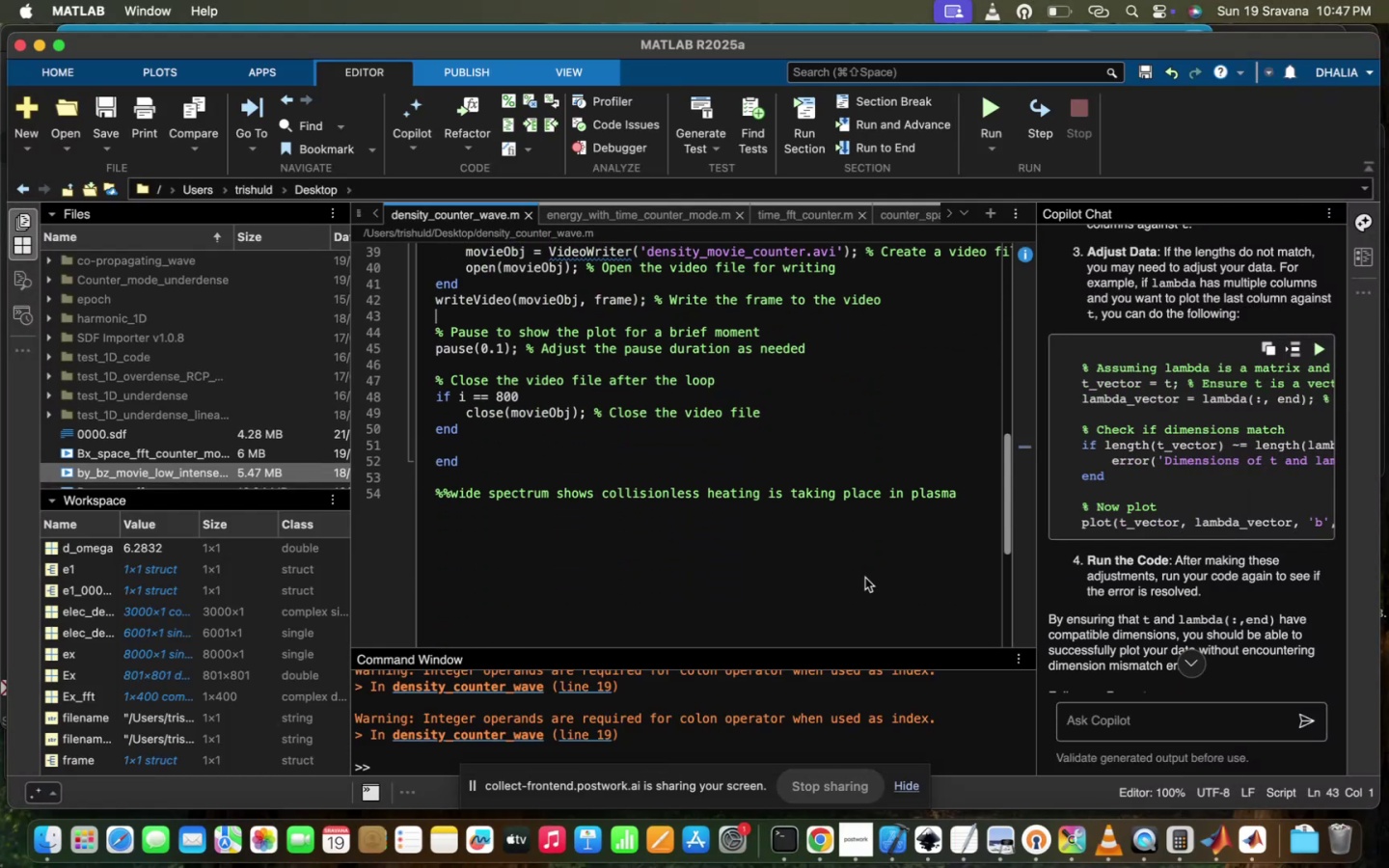 
scroll: coordinate [865, 578], scroll_direction: up, amount: 188.0
 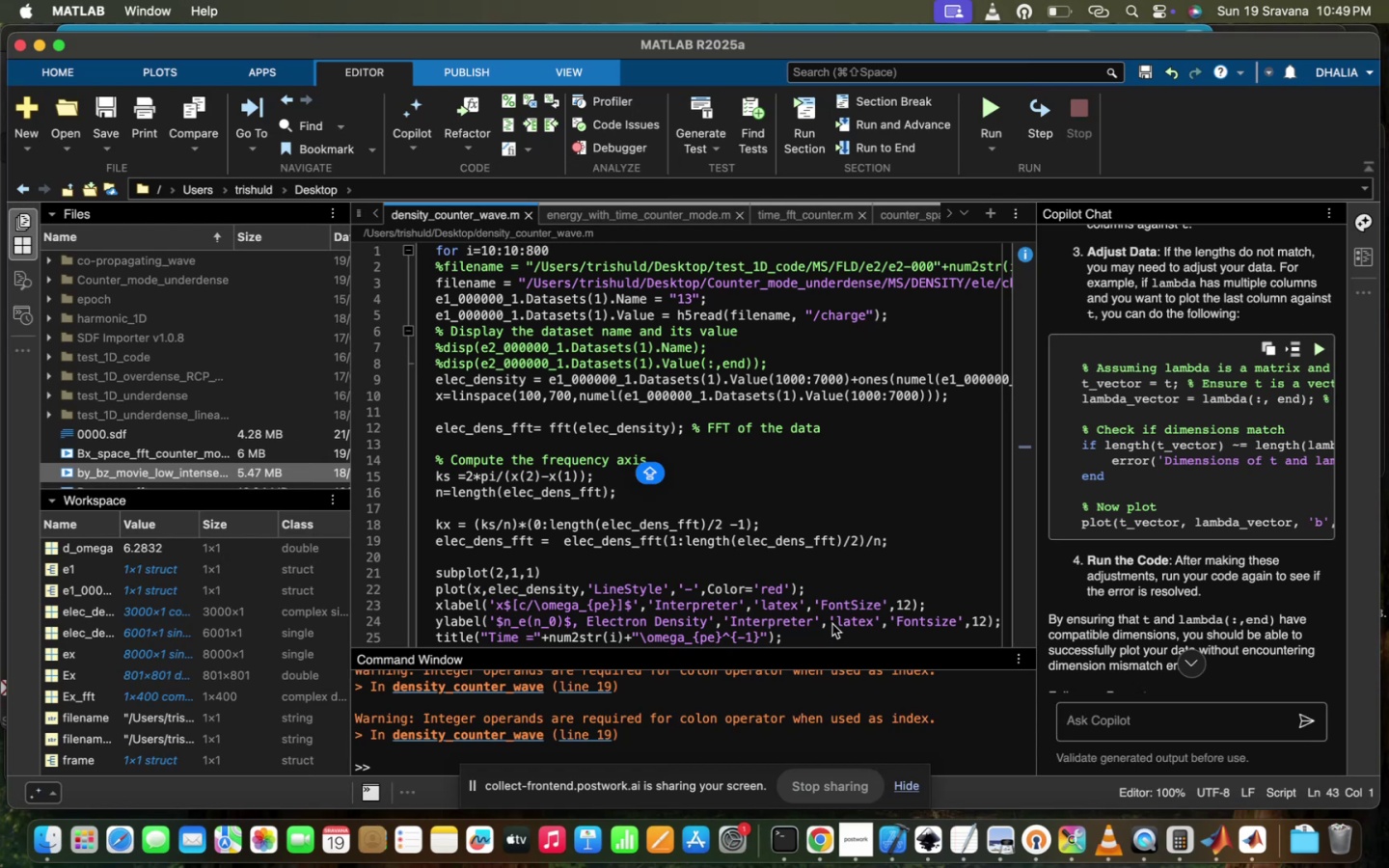 
wait(81.21)
 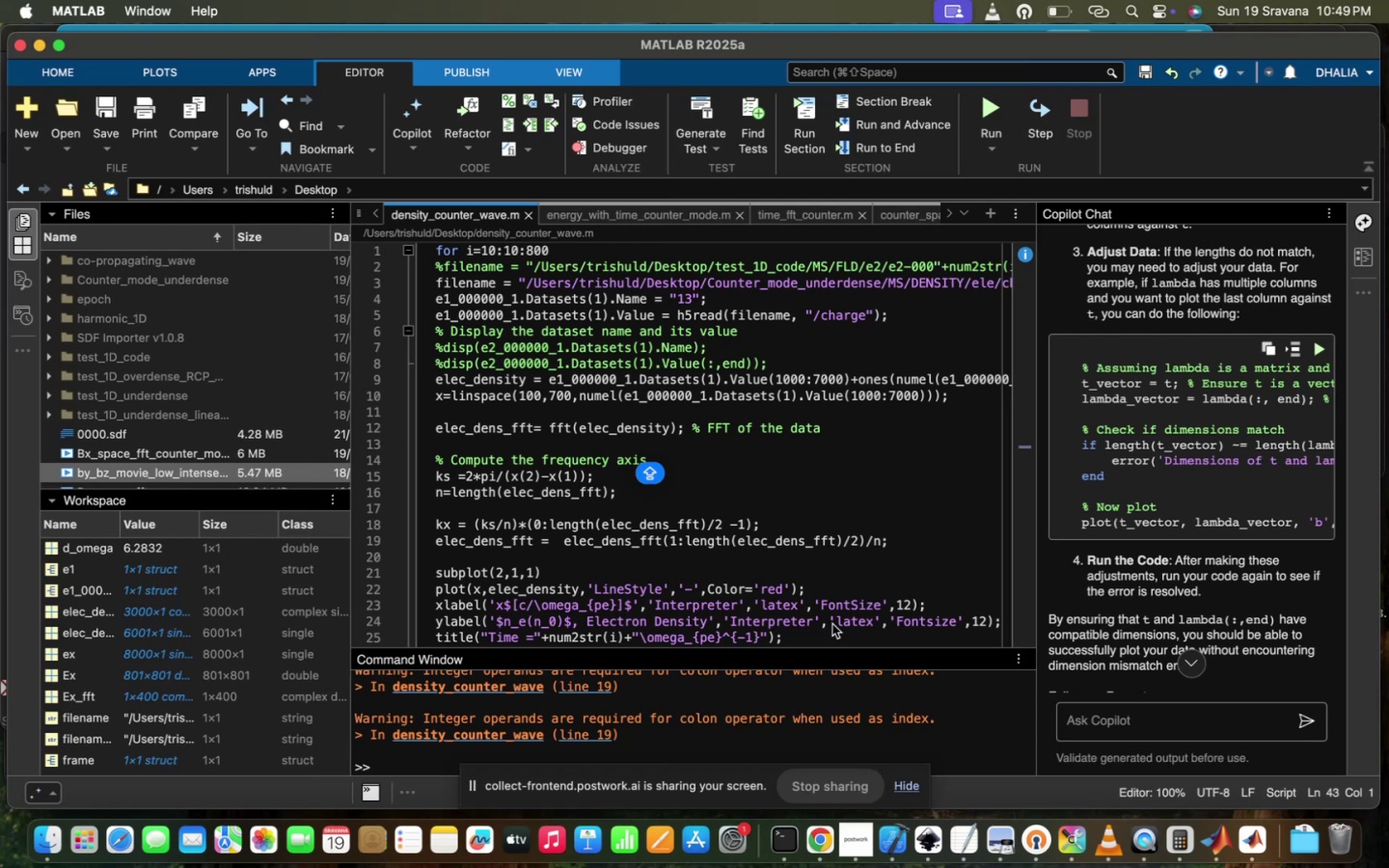 
left_click([820, 565])
 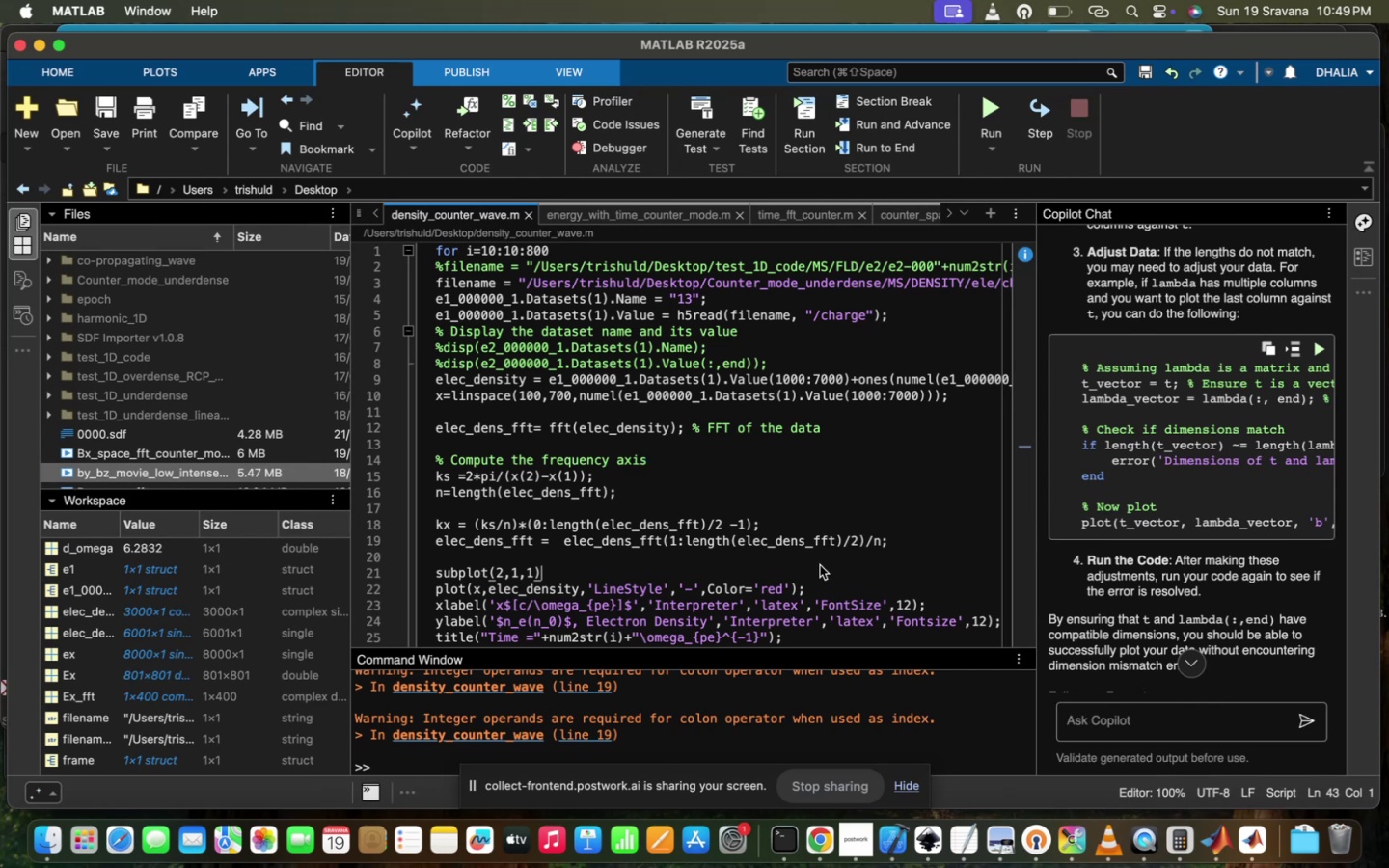 
scroll: coordinate [820, 565], scroll_direction: down, amount: 14.0
 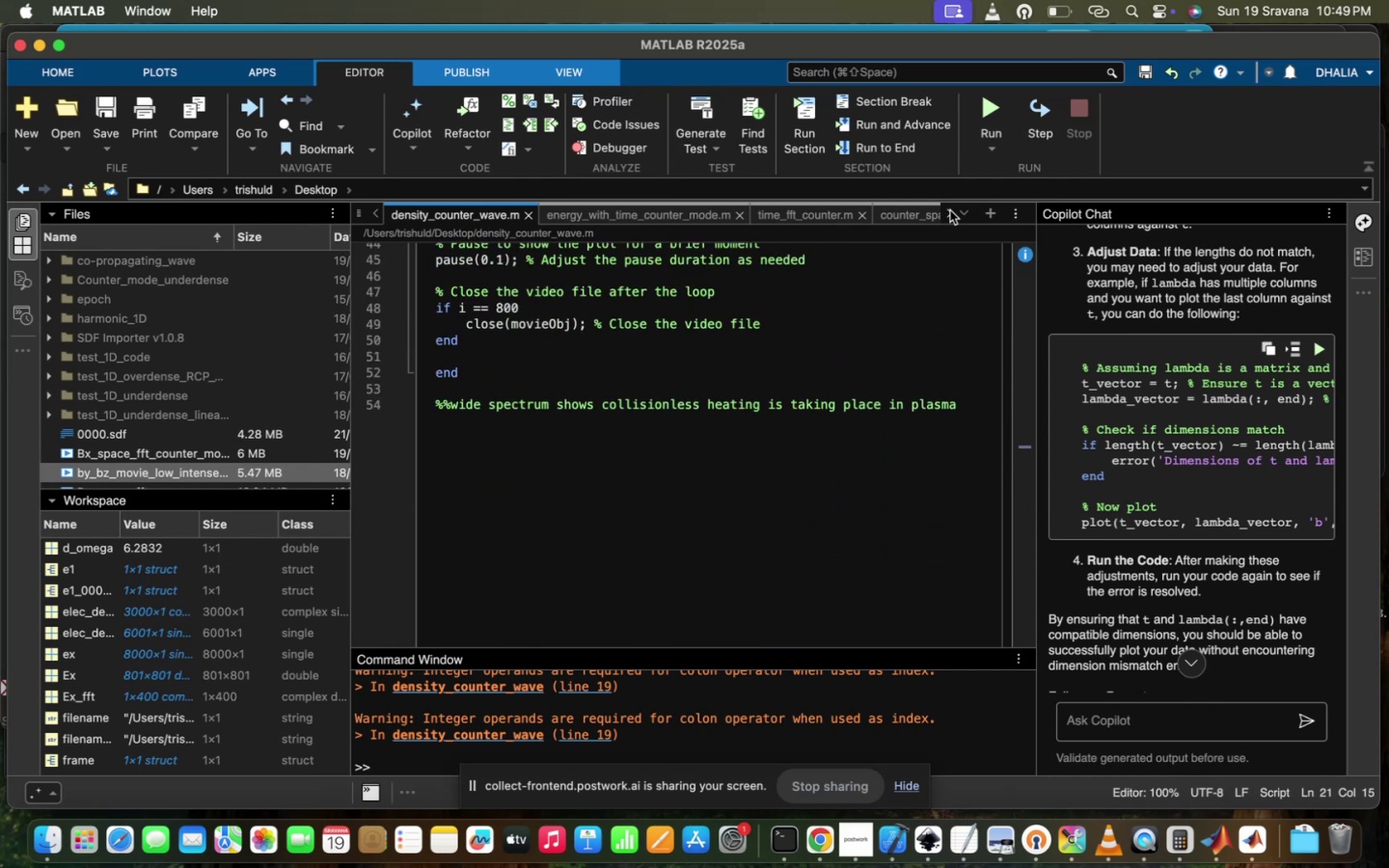 
double_click([950, 210])
 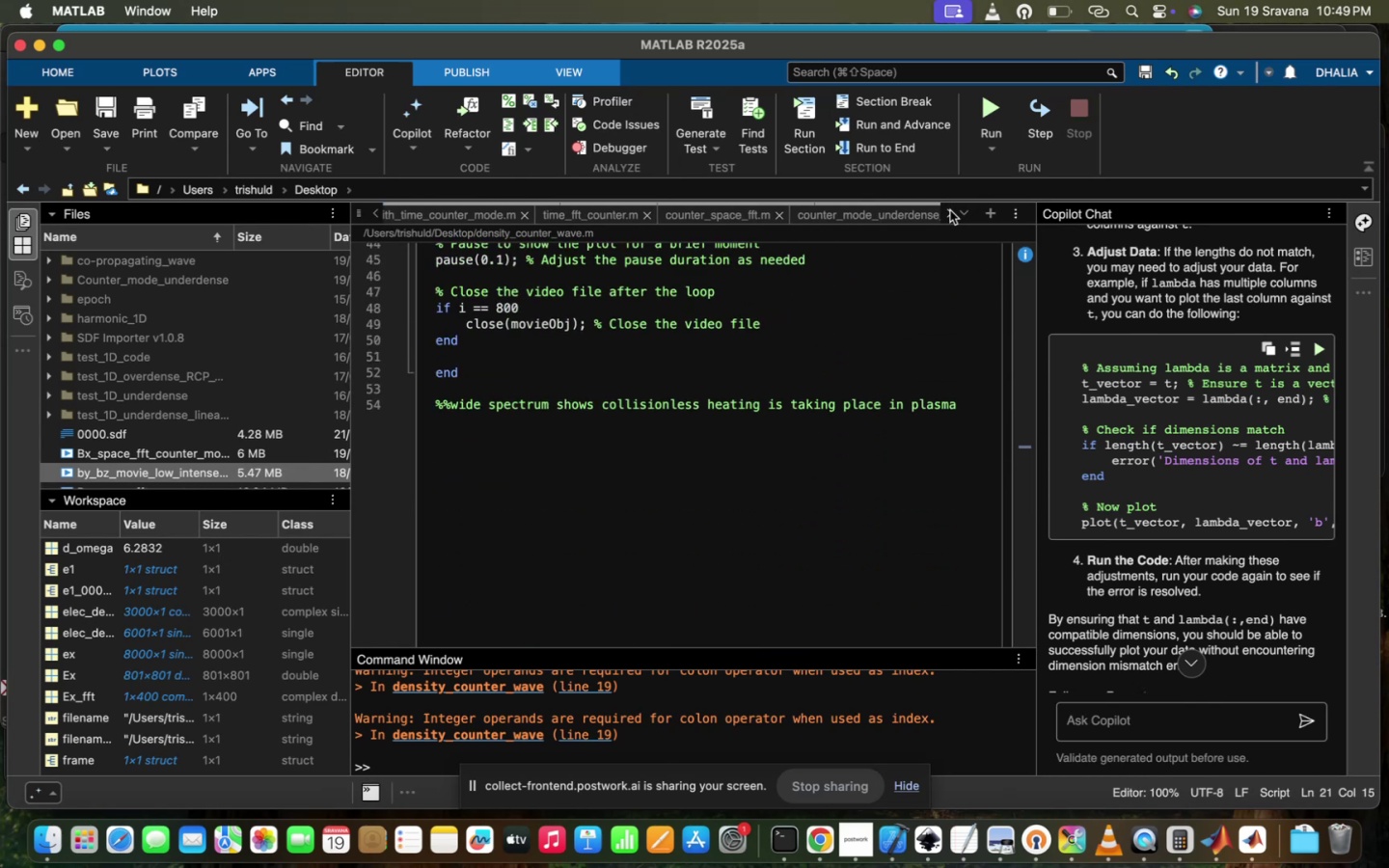 
triple_click([950, 210])
 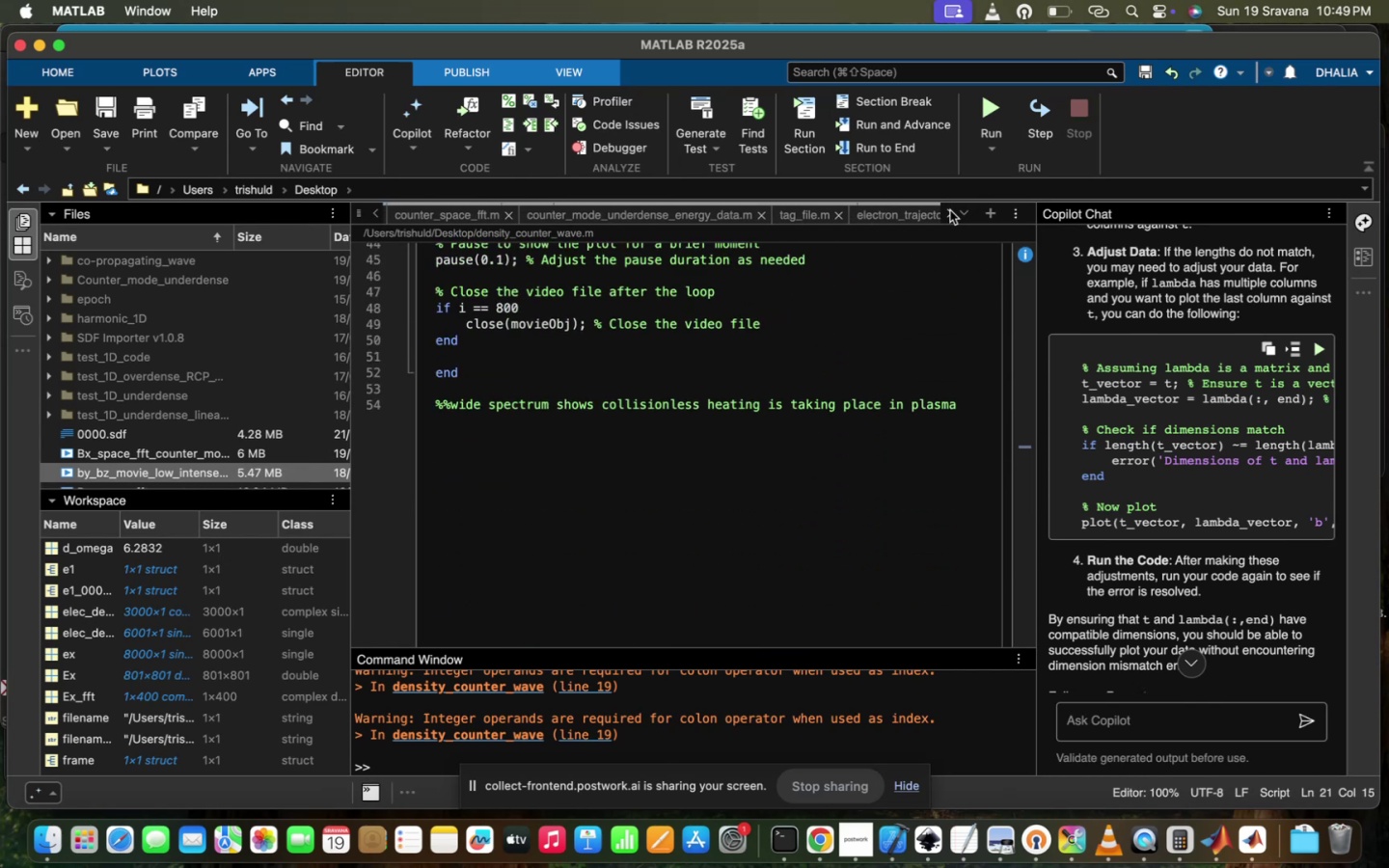 
triple_click([950, 210])
 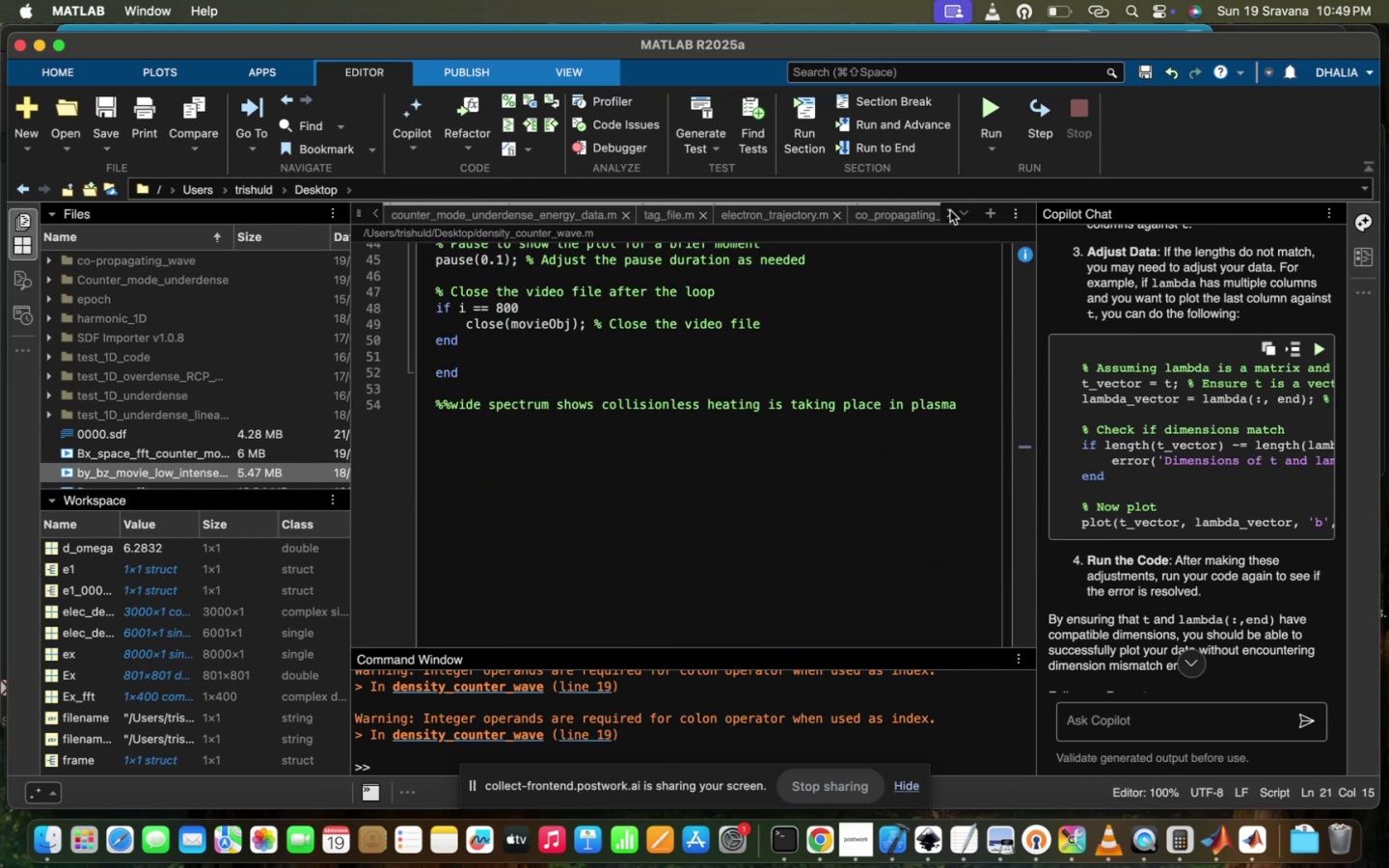 
left_click([950, 210])
 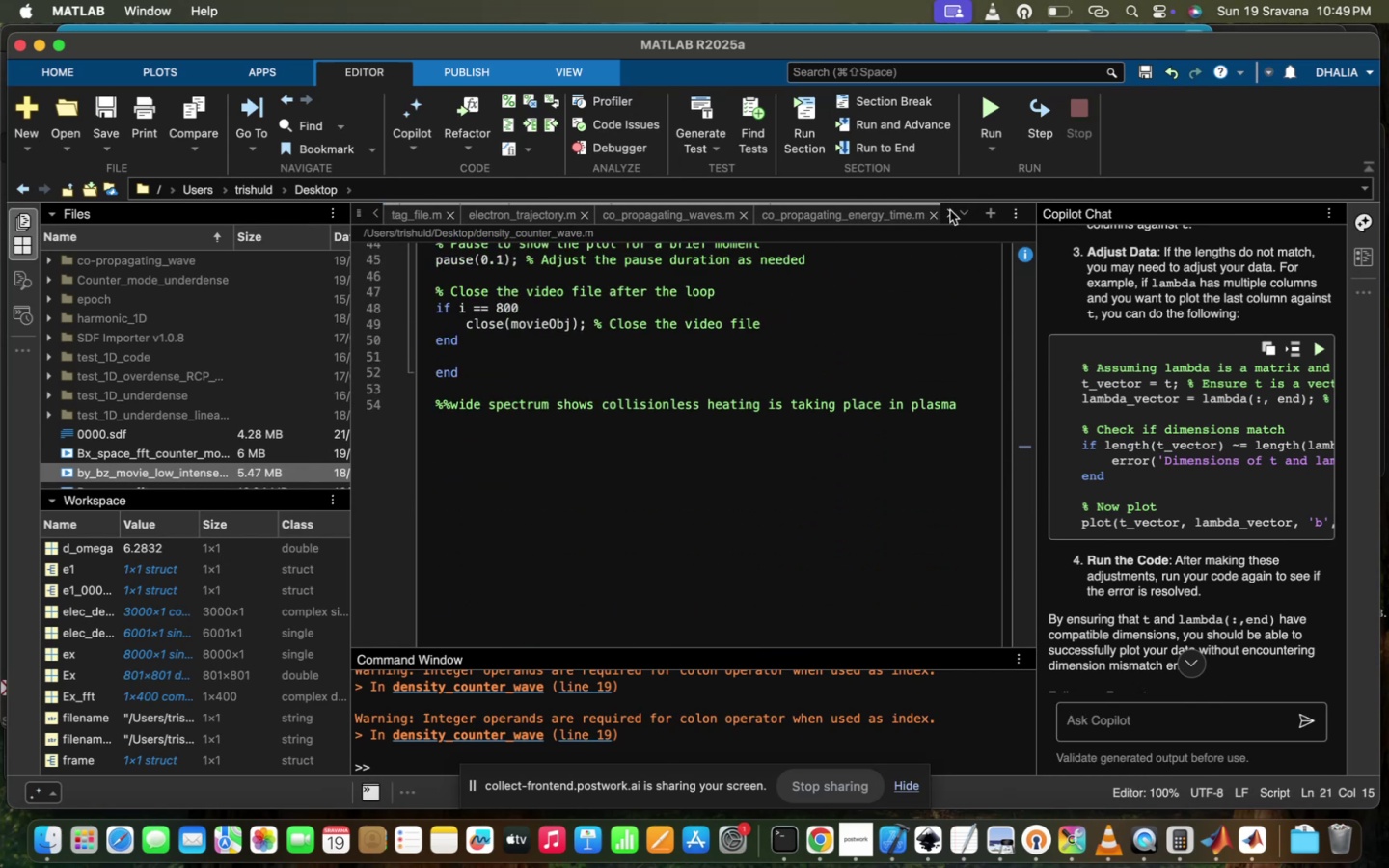 
double_click([950, 210])
 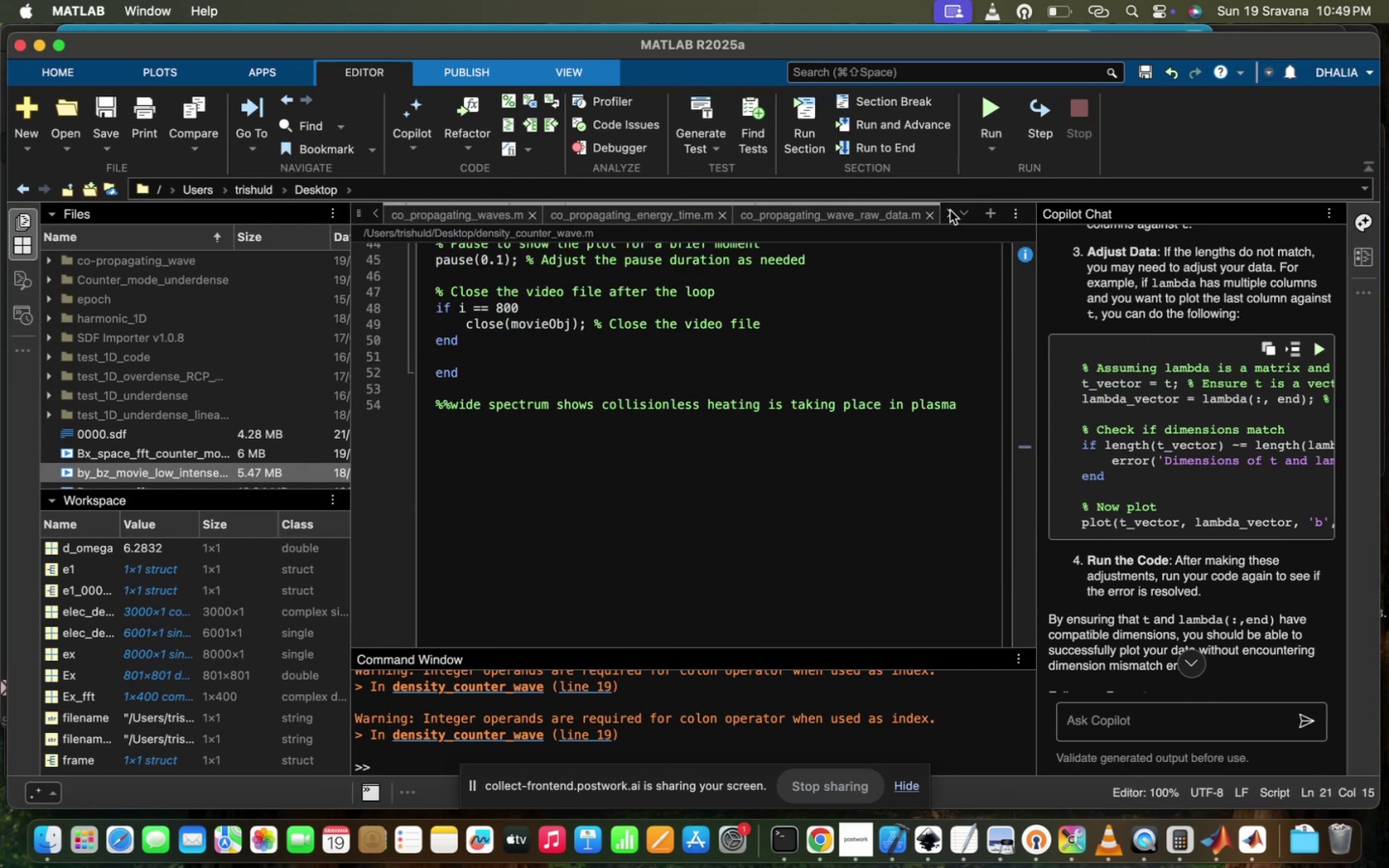 
left_click([950, 210])
 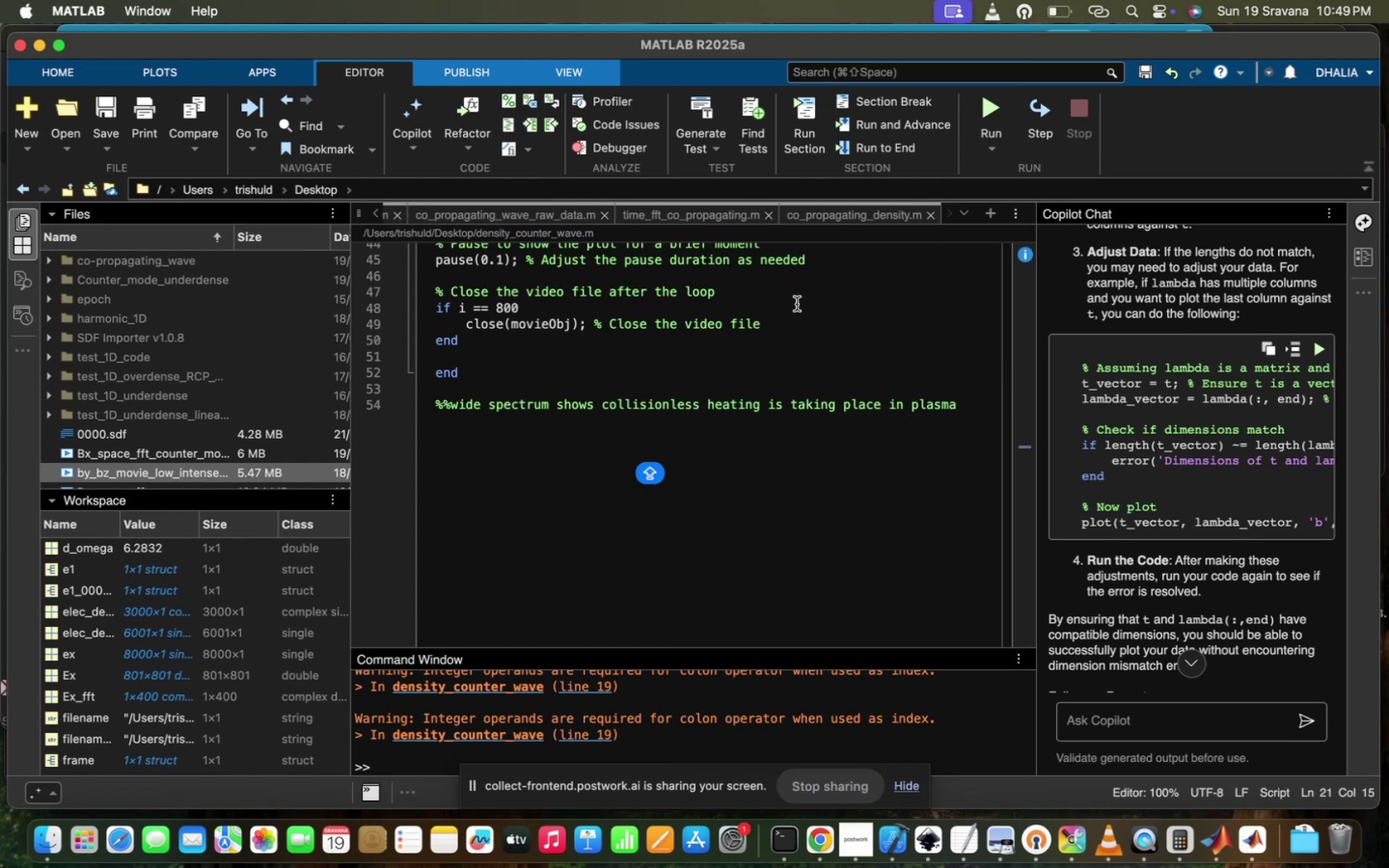 
left_click([797, 304])
 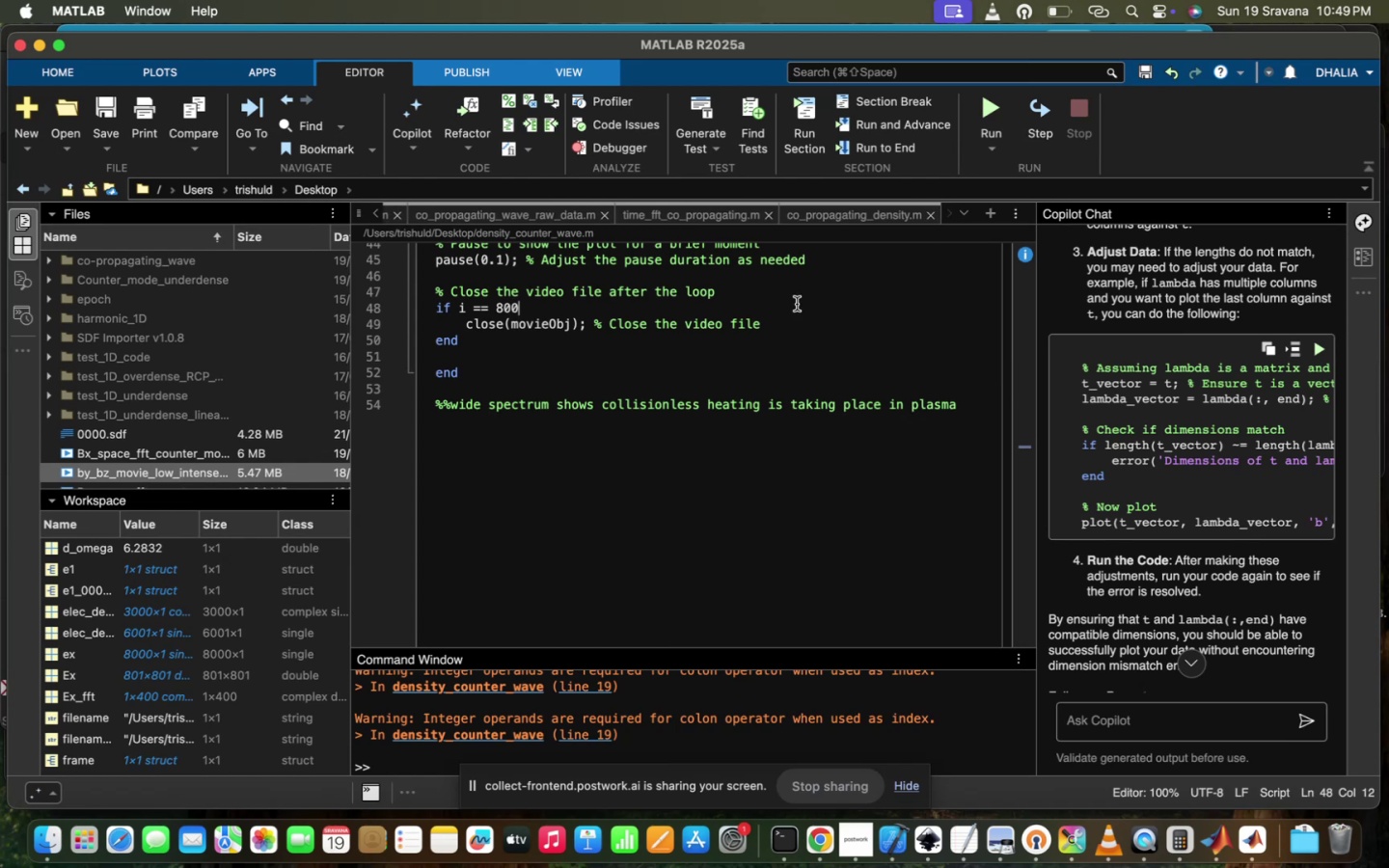 
scroll: coordinate [797, 304], scroll_direction: up, amount: 535.0
 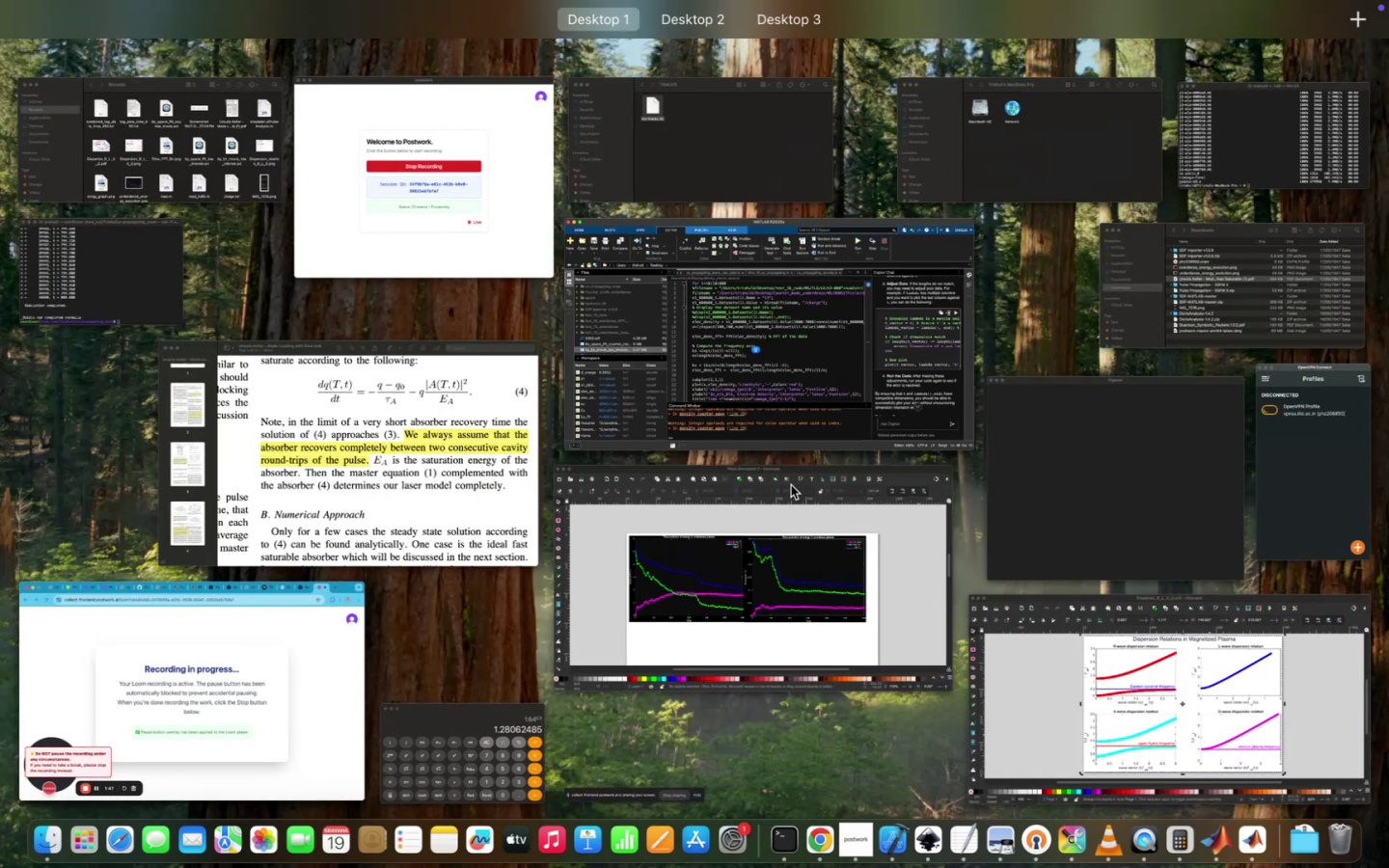 
left_click([162, 274])
 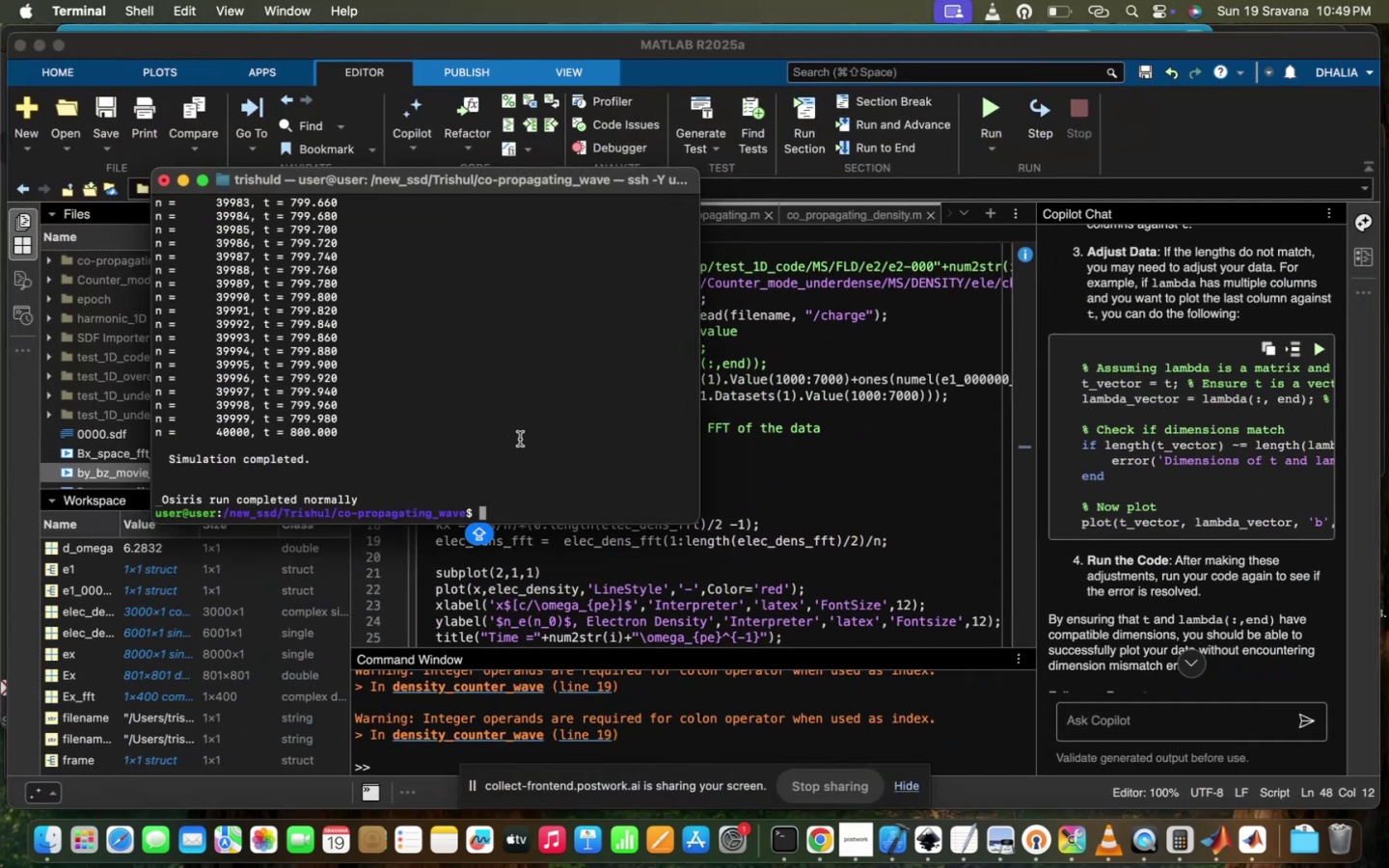 
key(ArrowUp)
 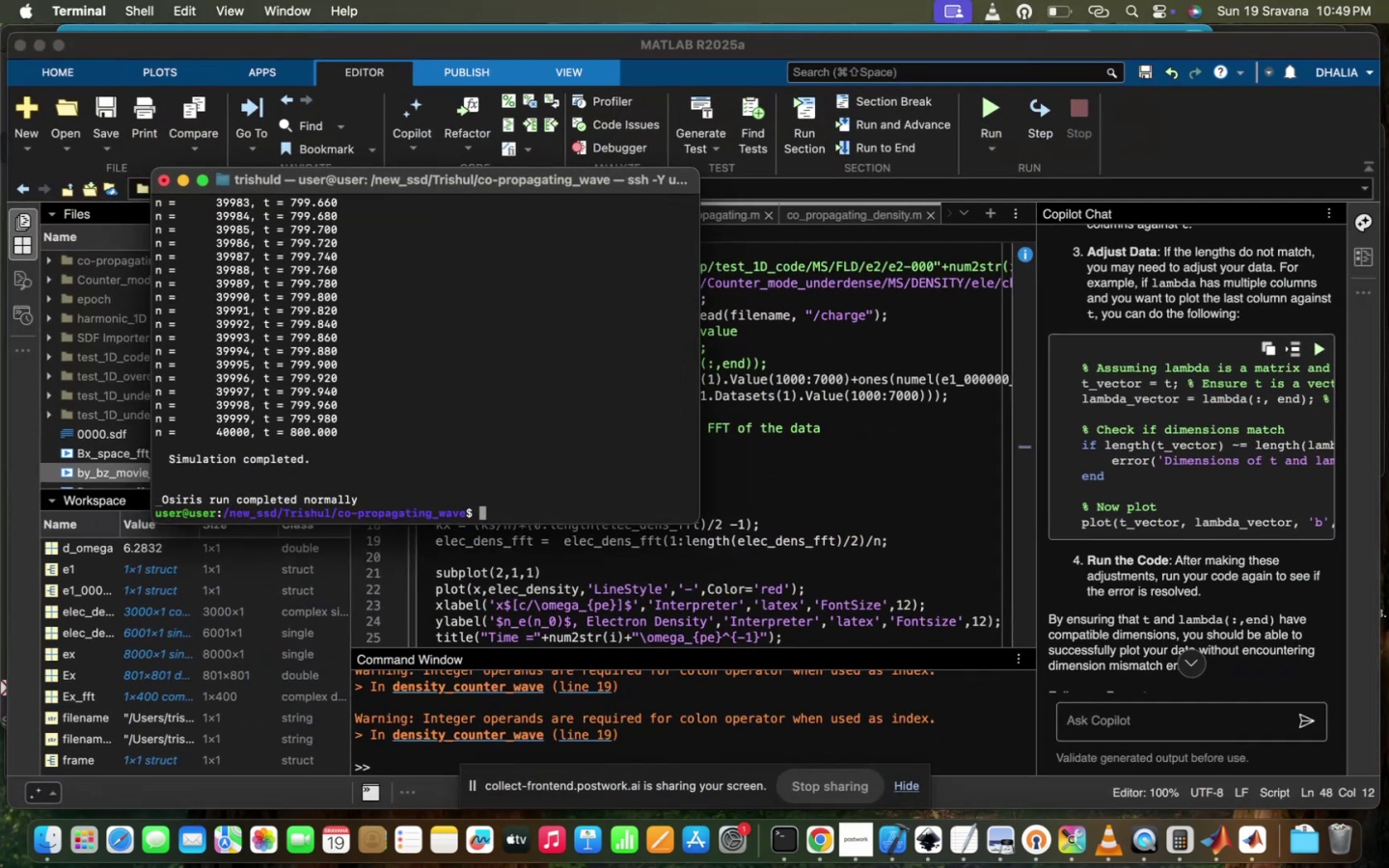 
key(ArrowUp)
 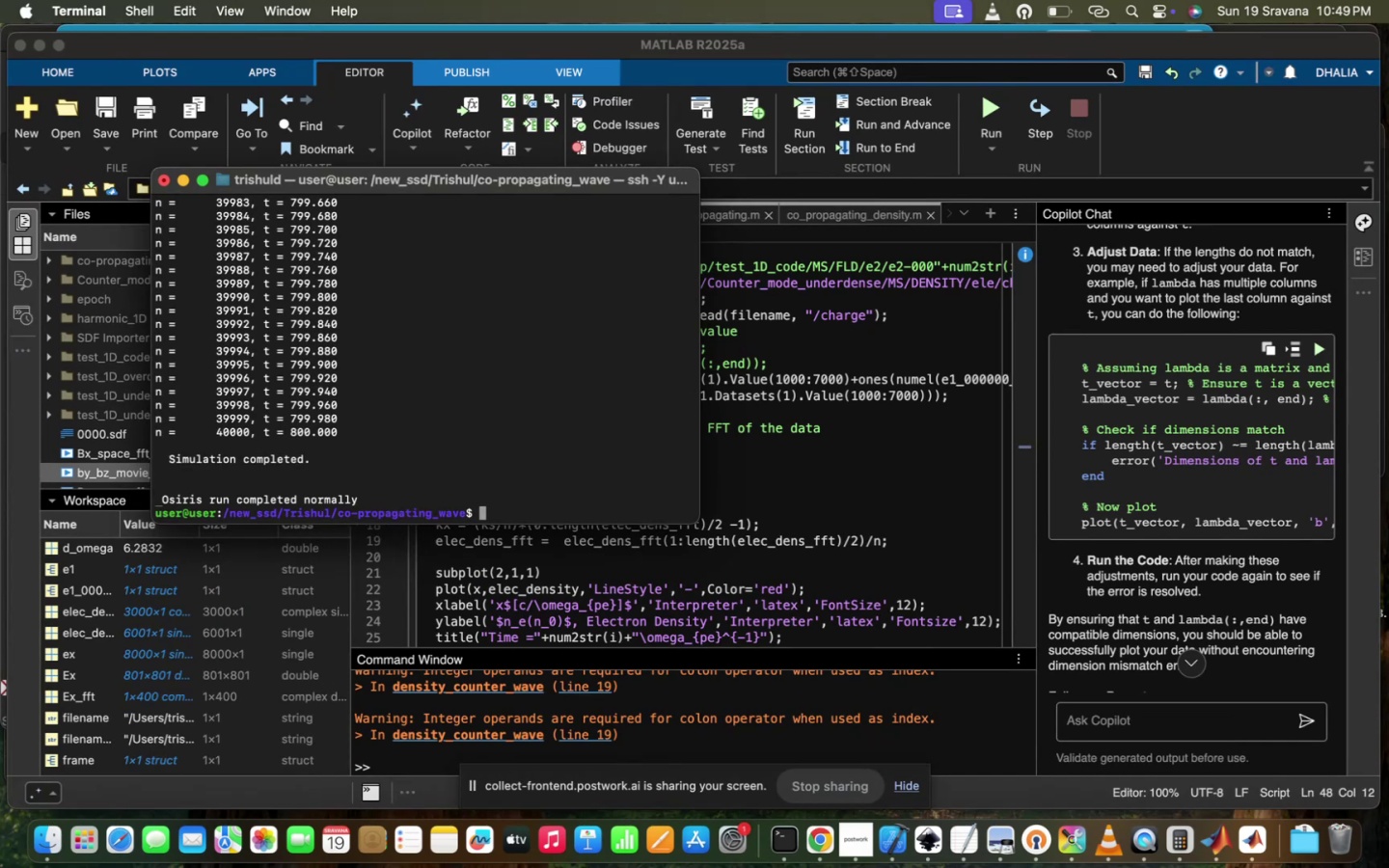 
key(ArrowUp)
 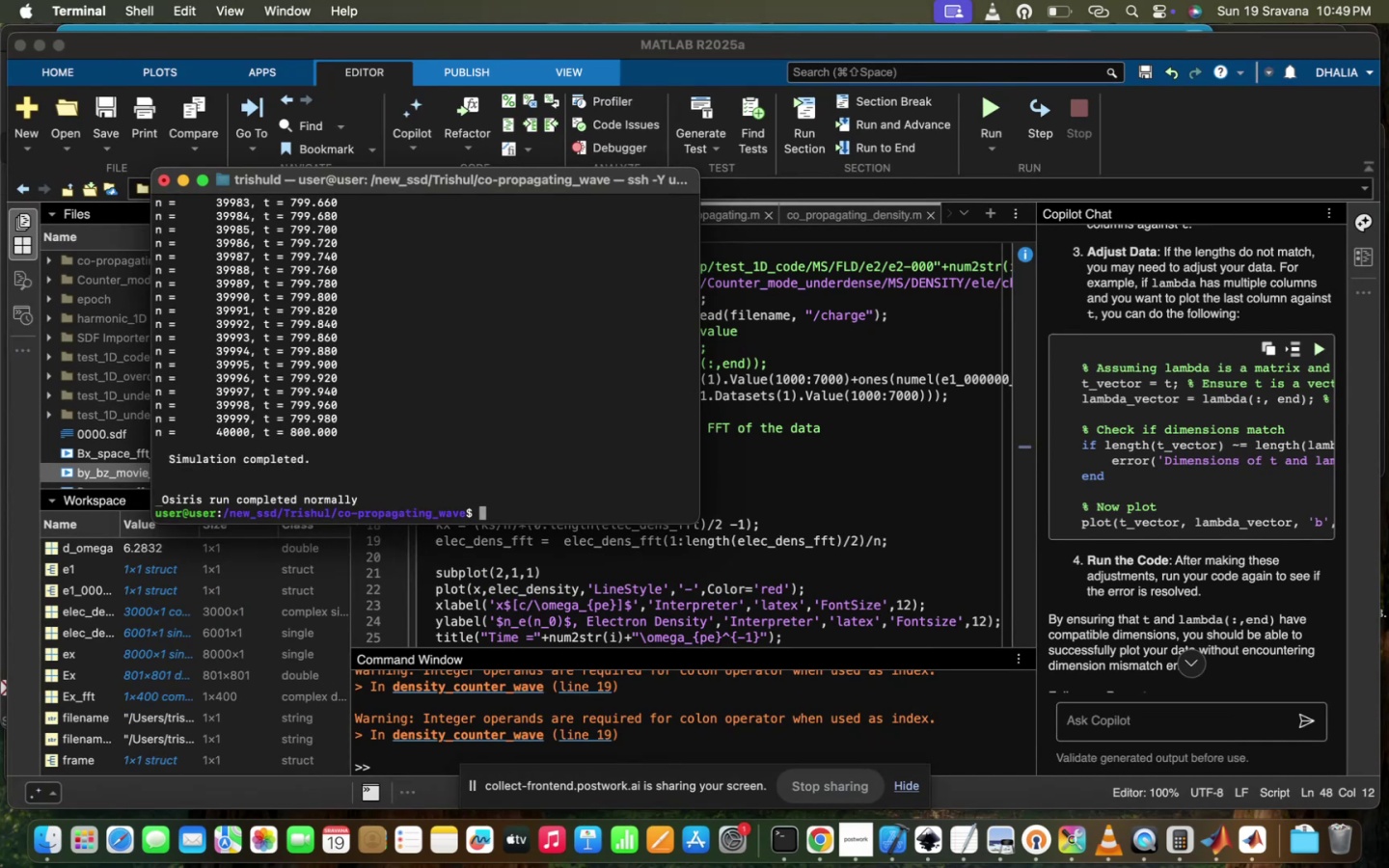 
key(ArrowDown)
 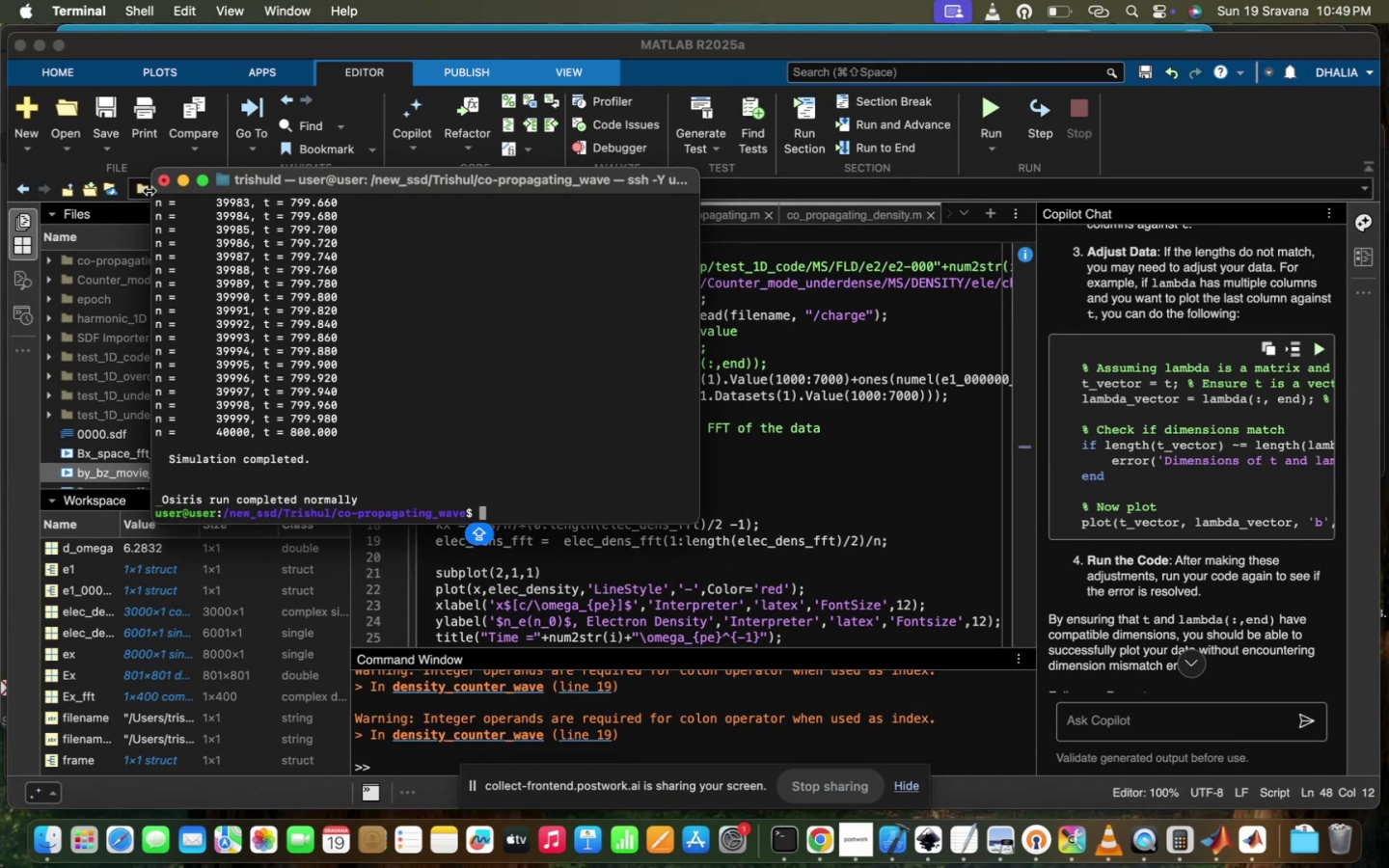 
left_click([163, 177])
 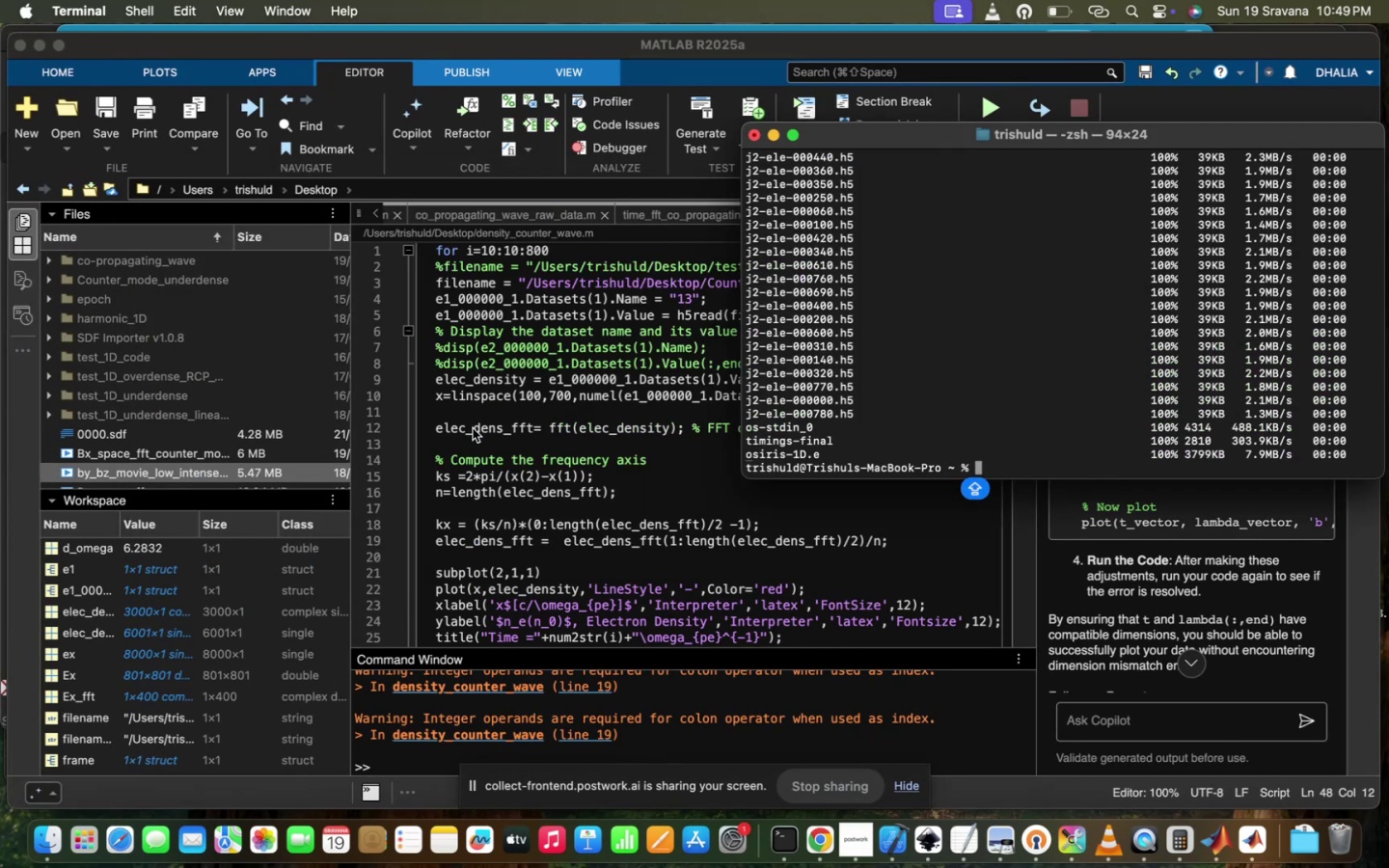 
wait(6.3)
 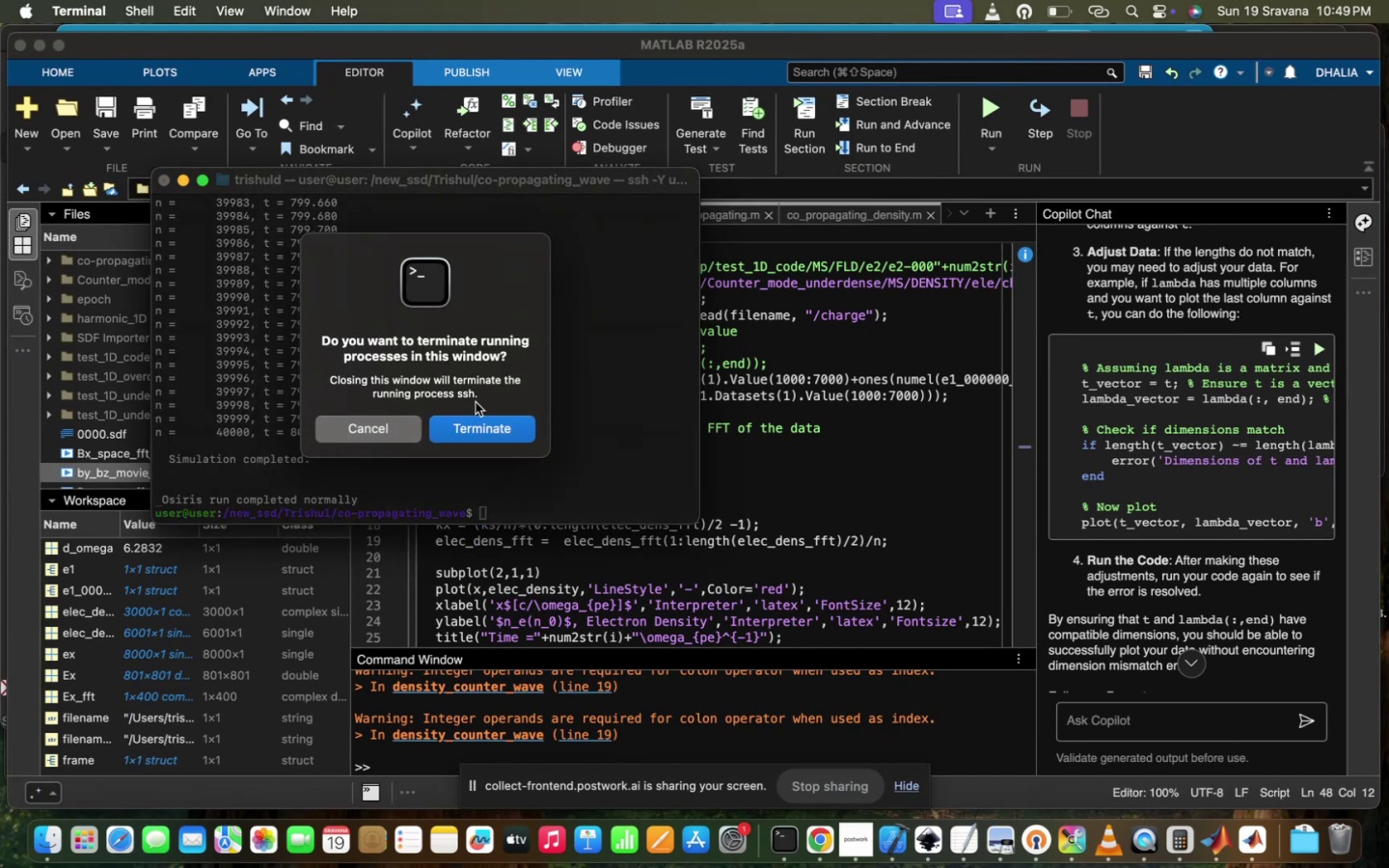 
right_click([777, 849])
 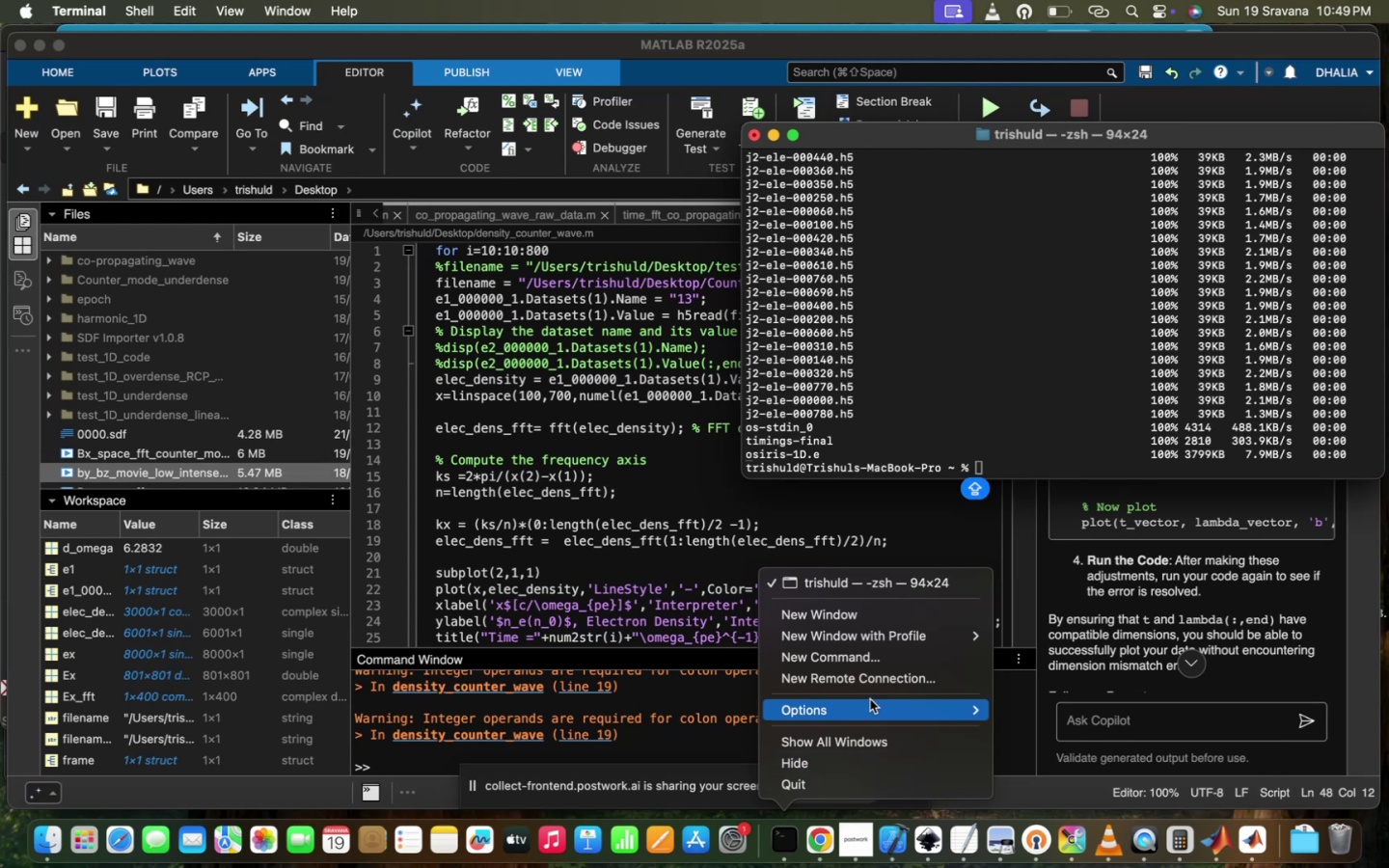 
left_click([912, 616])
 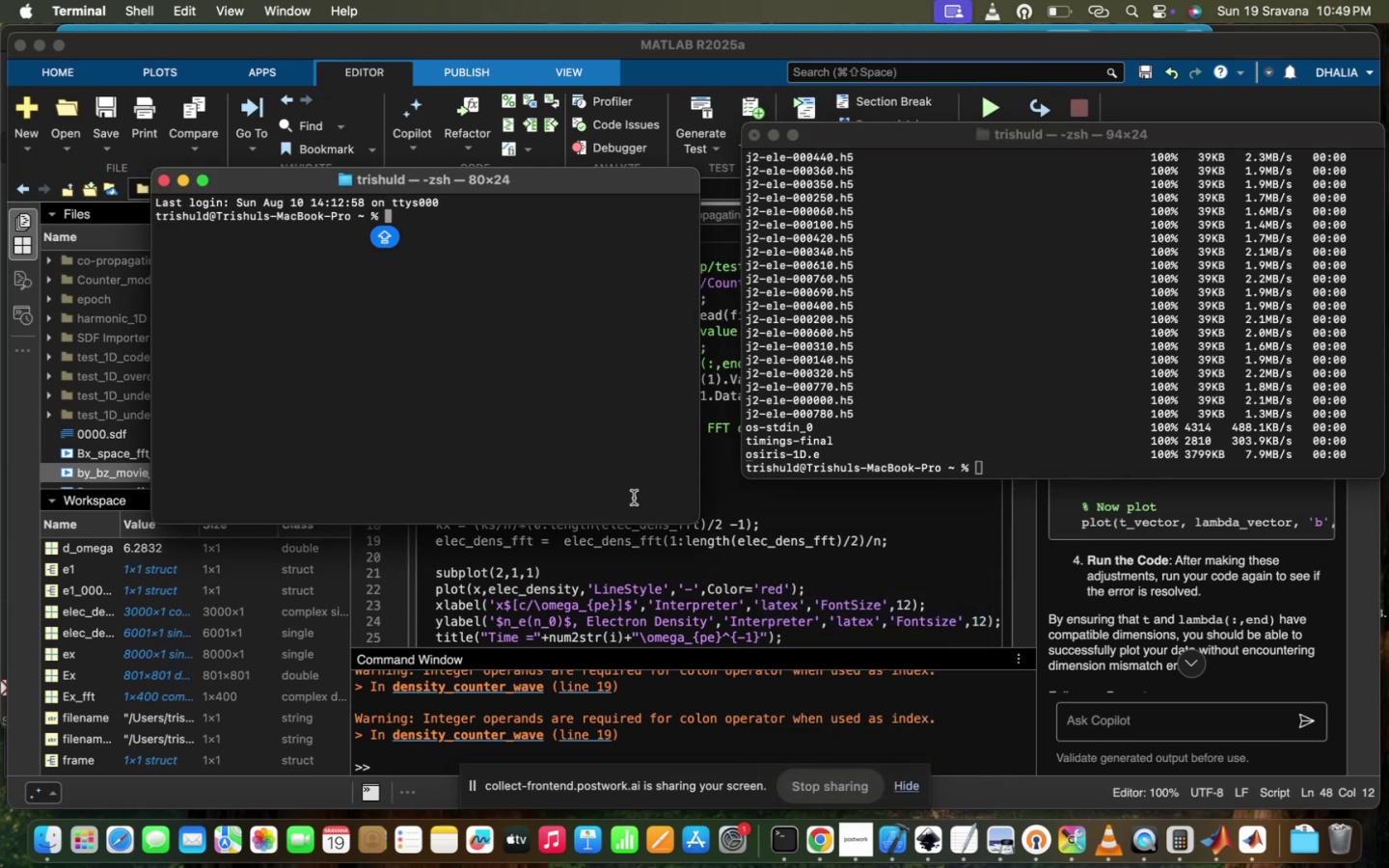 
key(ArrowUp)
 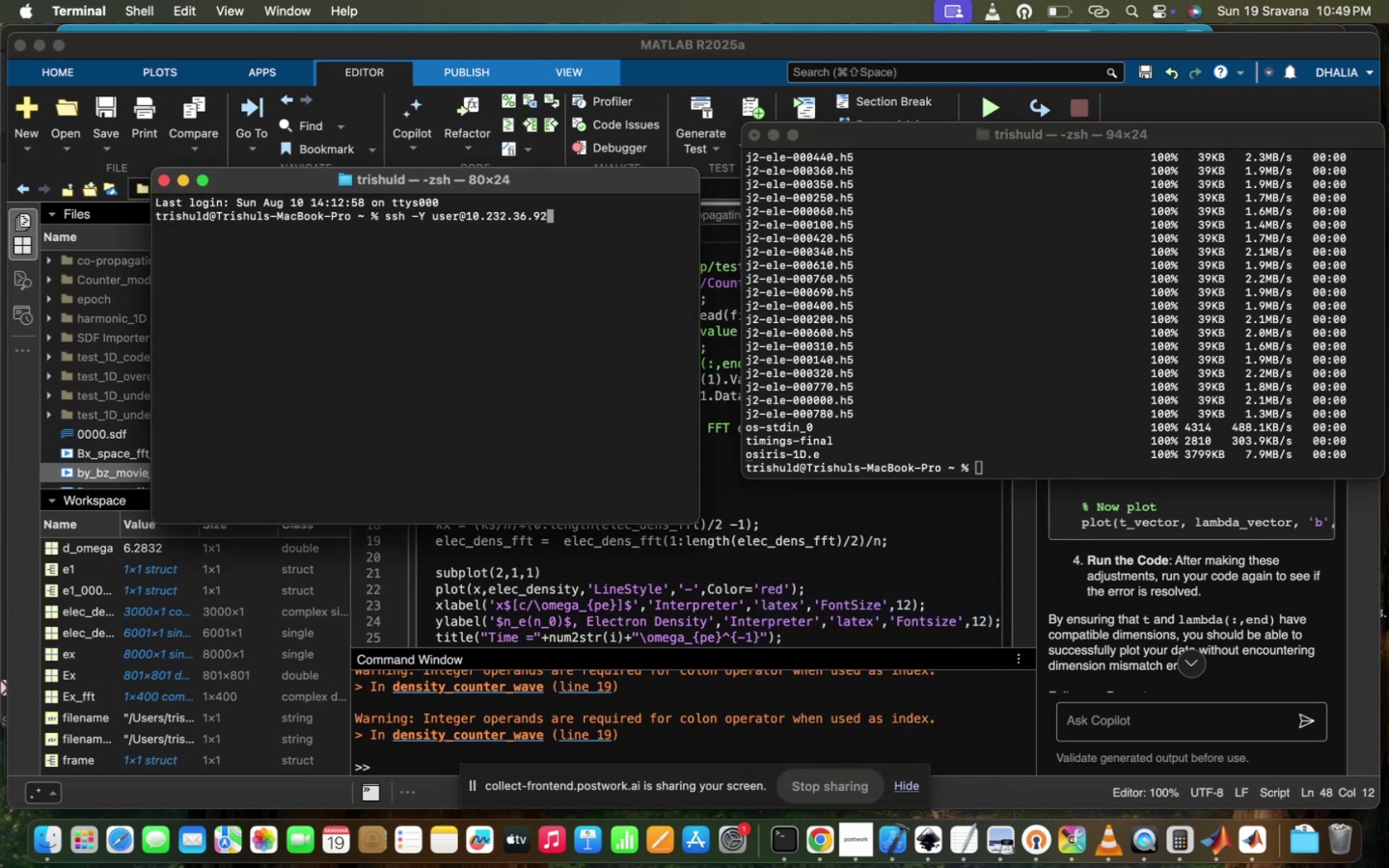 
key(Enter)
 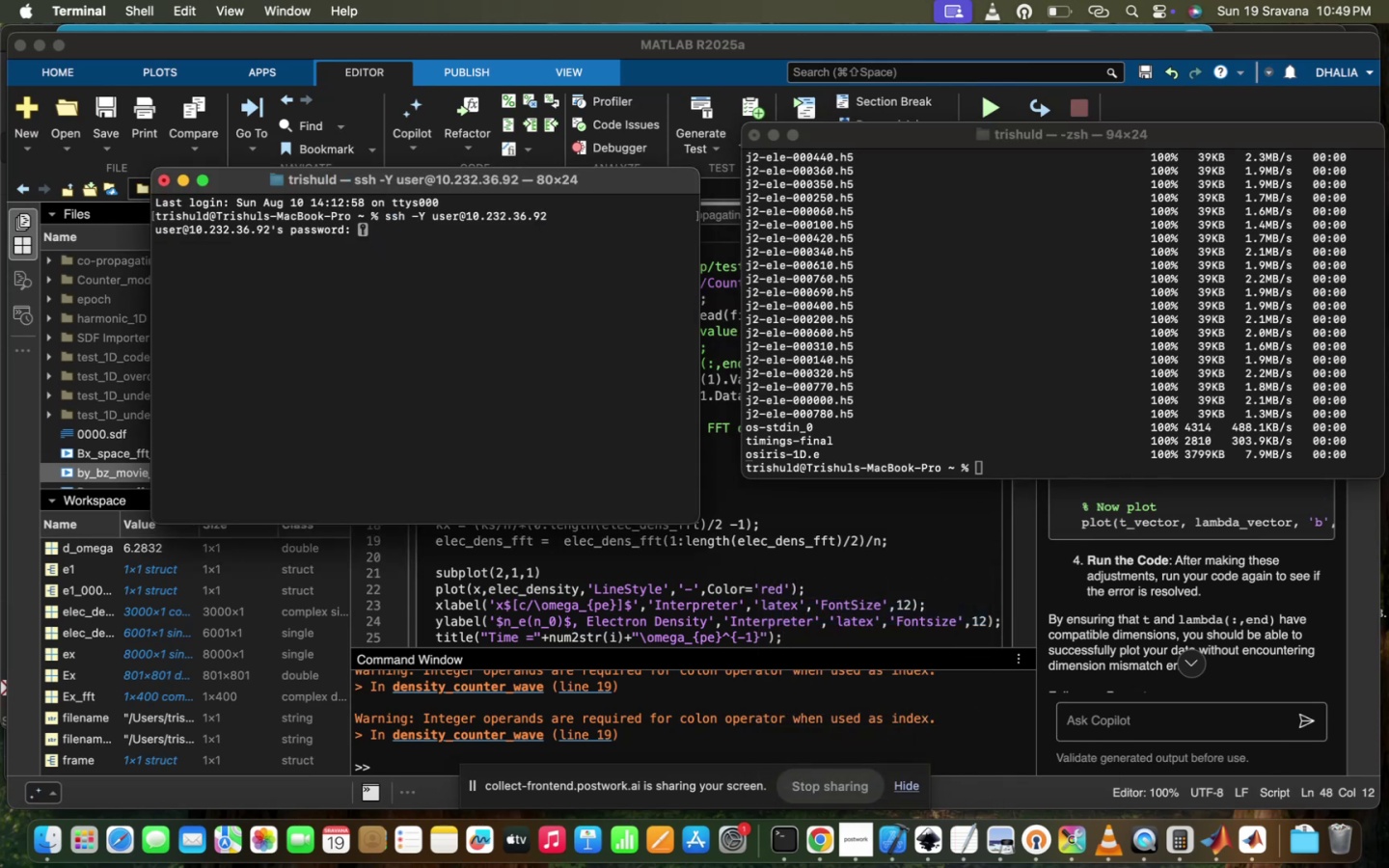 
hold_key(key=ShiftLeft, duration=0.69)
 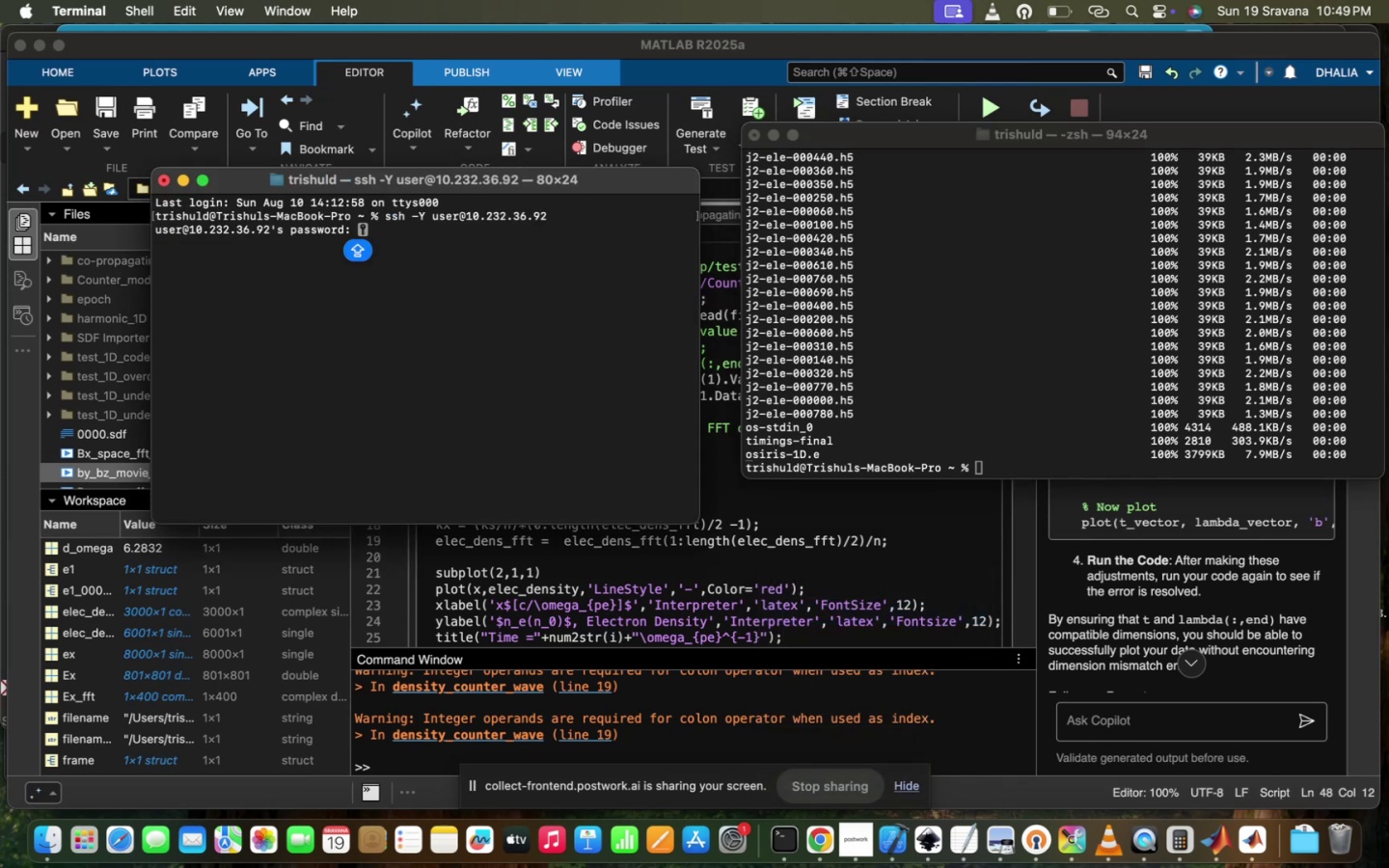 
key(CapsLock)
 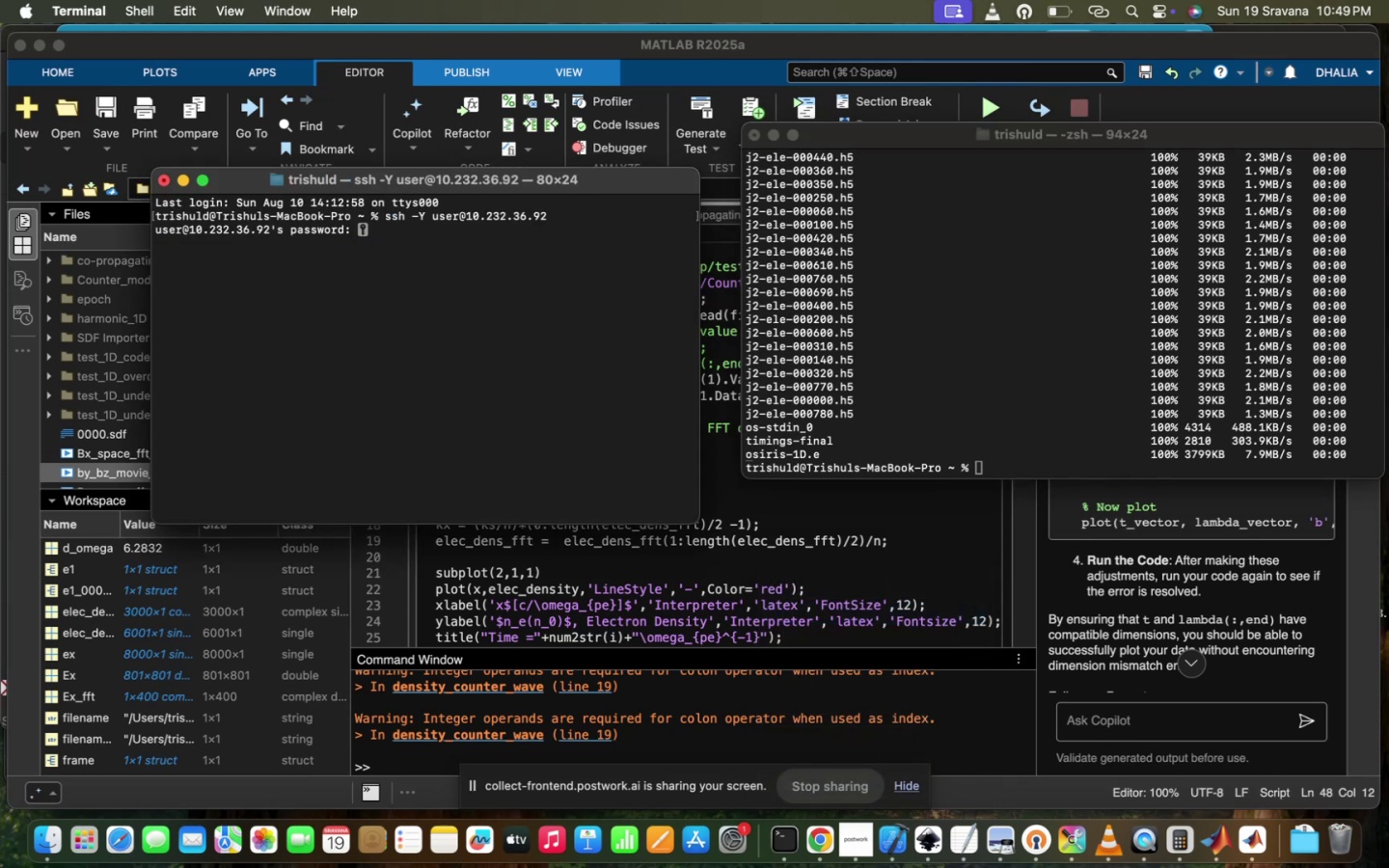 
key(Shift+ShiftLeft)
 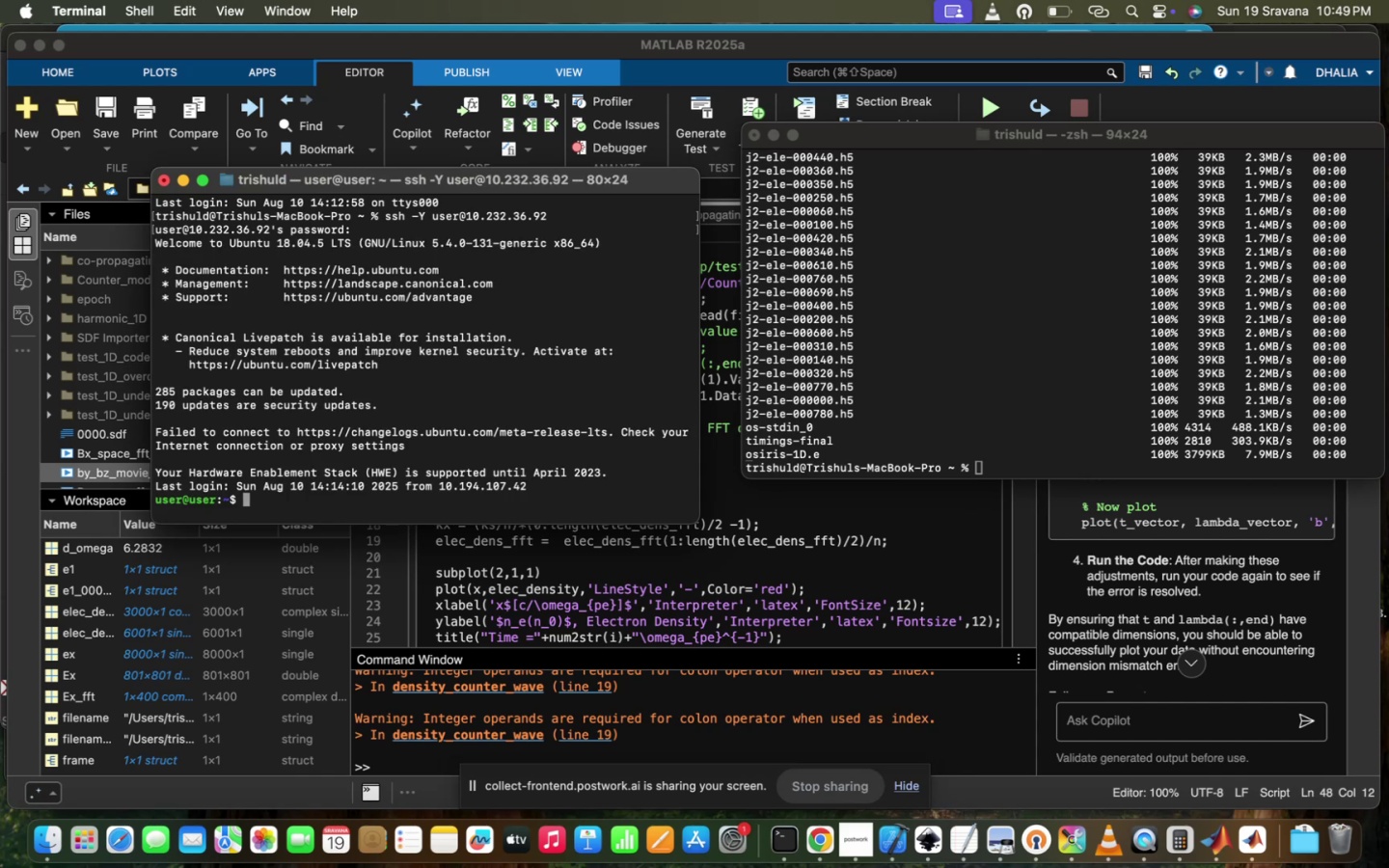 
type(H)
key(Backspace)
type(CD ../../Ne)
key(Tab)
key(Backspace)
type(E)
key(Tab)
type(_)
key(Tab)
type(S)
key(Backspace)
key(Tab)
type(t)
key(Tab)
type(A)
key(Tab)
key(Backspace)
 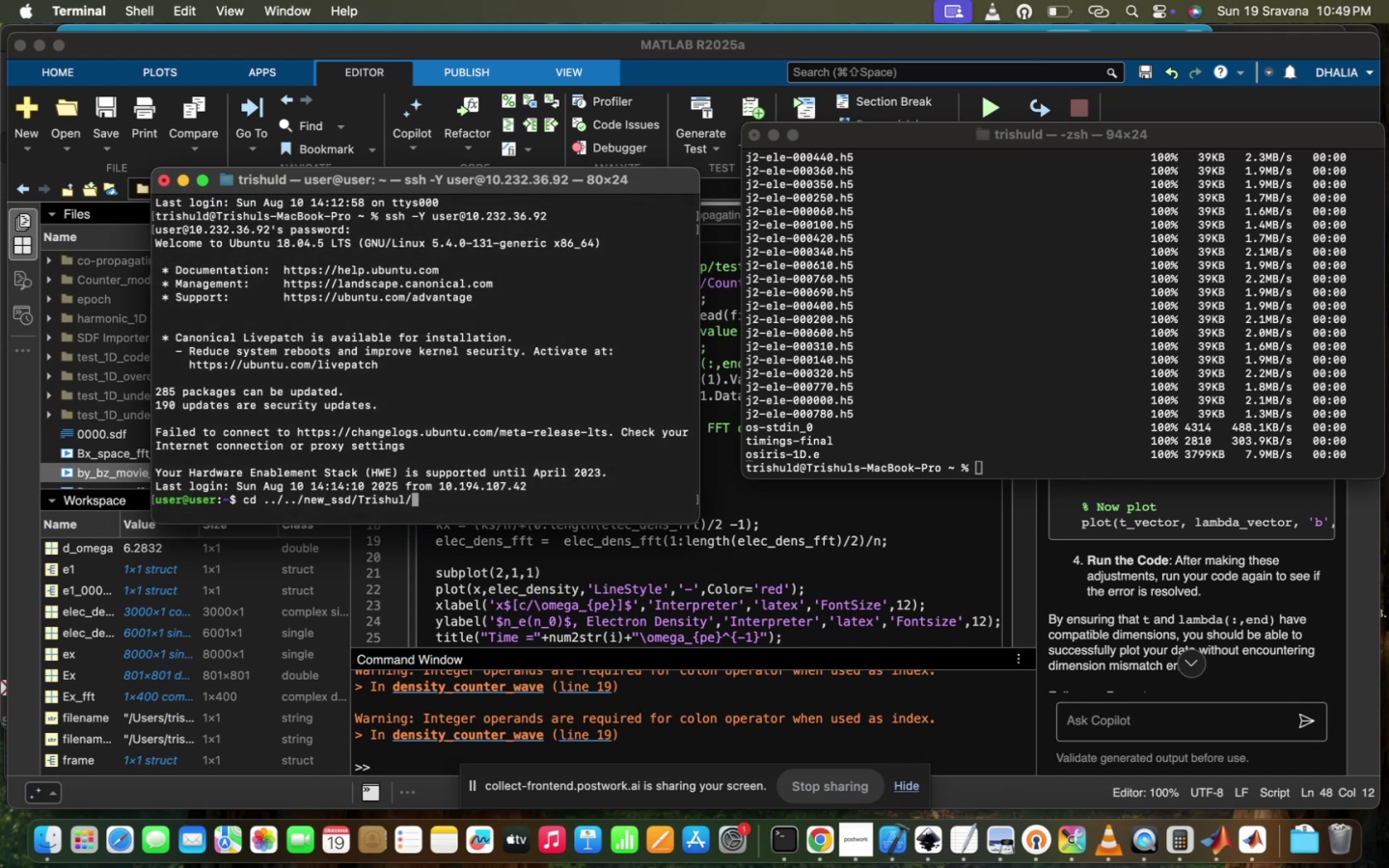 
key(Enter)
 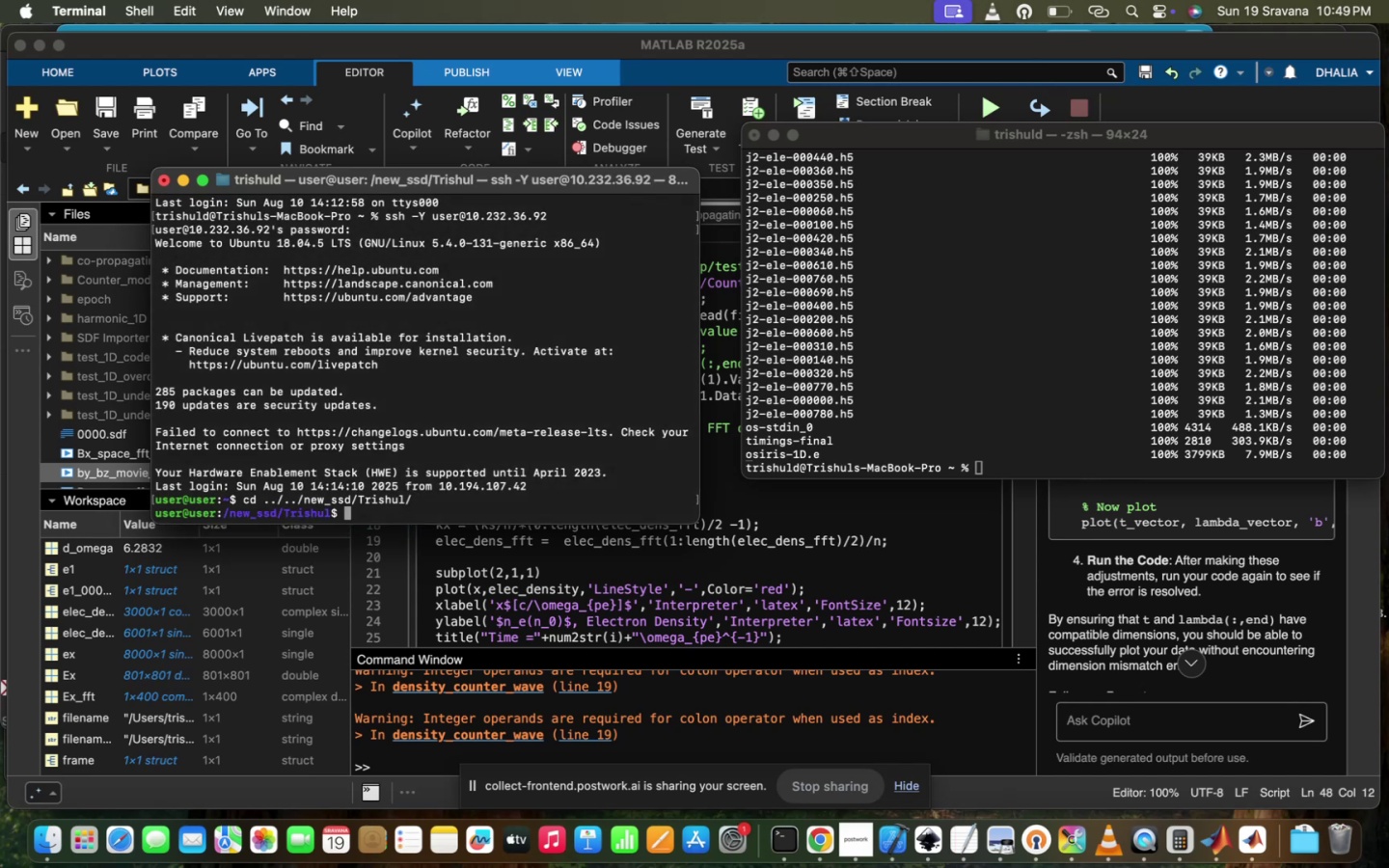 
type(LS)
 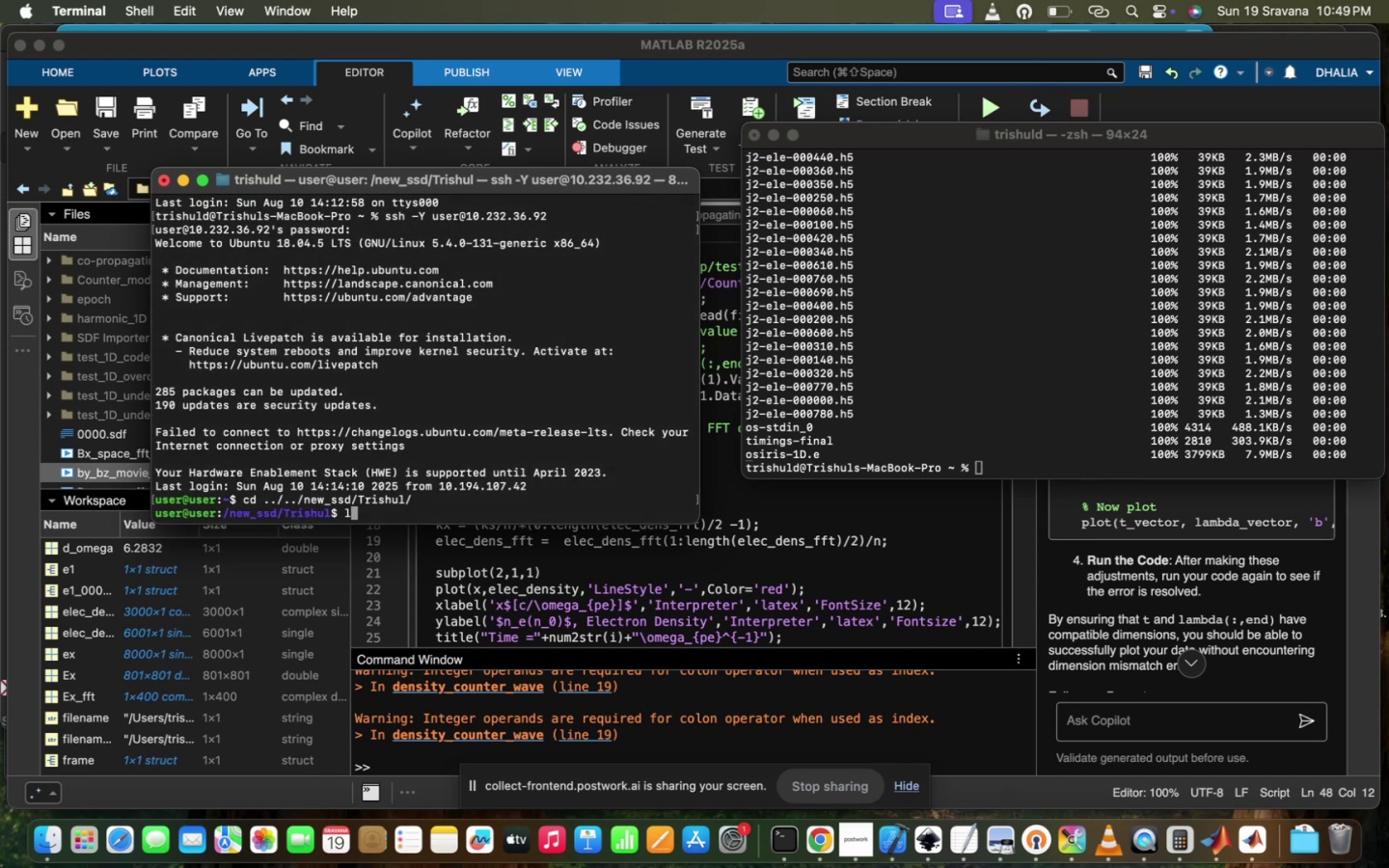 
key(Enter)
 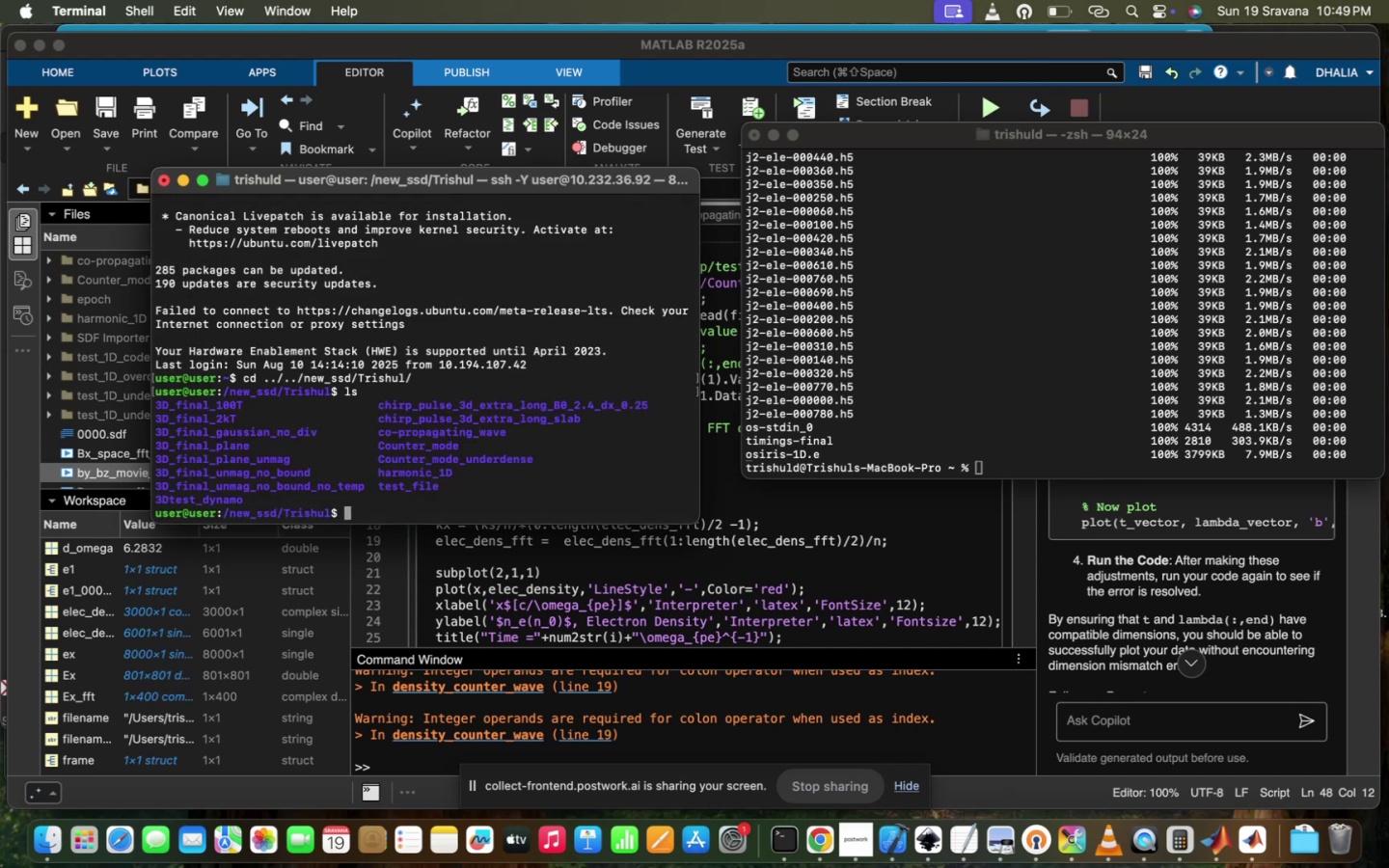 
type(CD )
key(Backspace)
key(Backspace)
key(Backspace)
key(Backspace)
type(MKDIR O)
key(Backspace)
 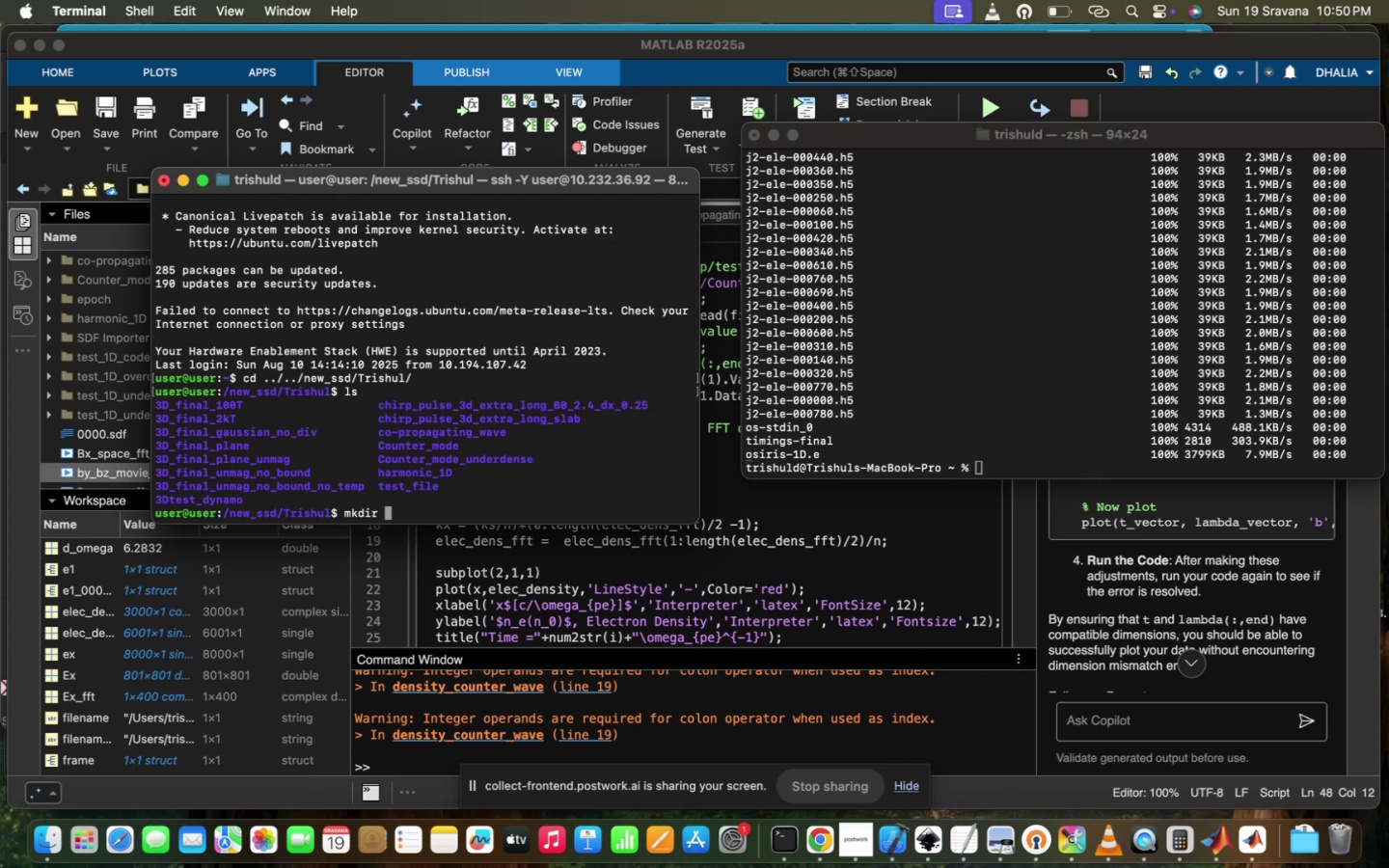 
type(CO-PROA)
key(Backspace)
type(PAA)
key(Backspace)
type(GATING_1)
 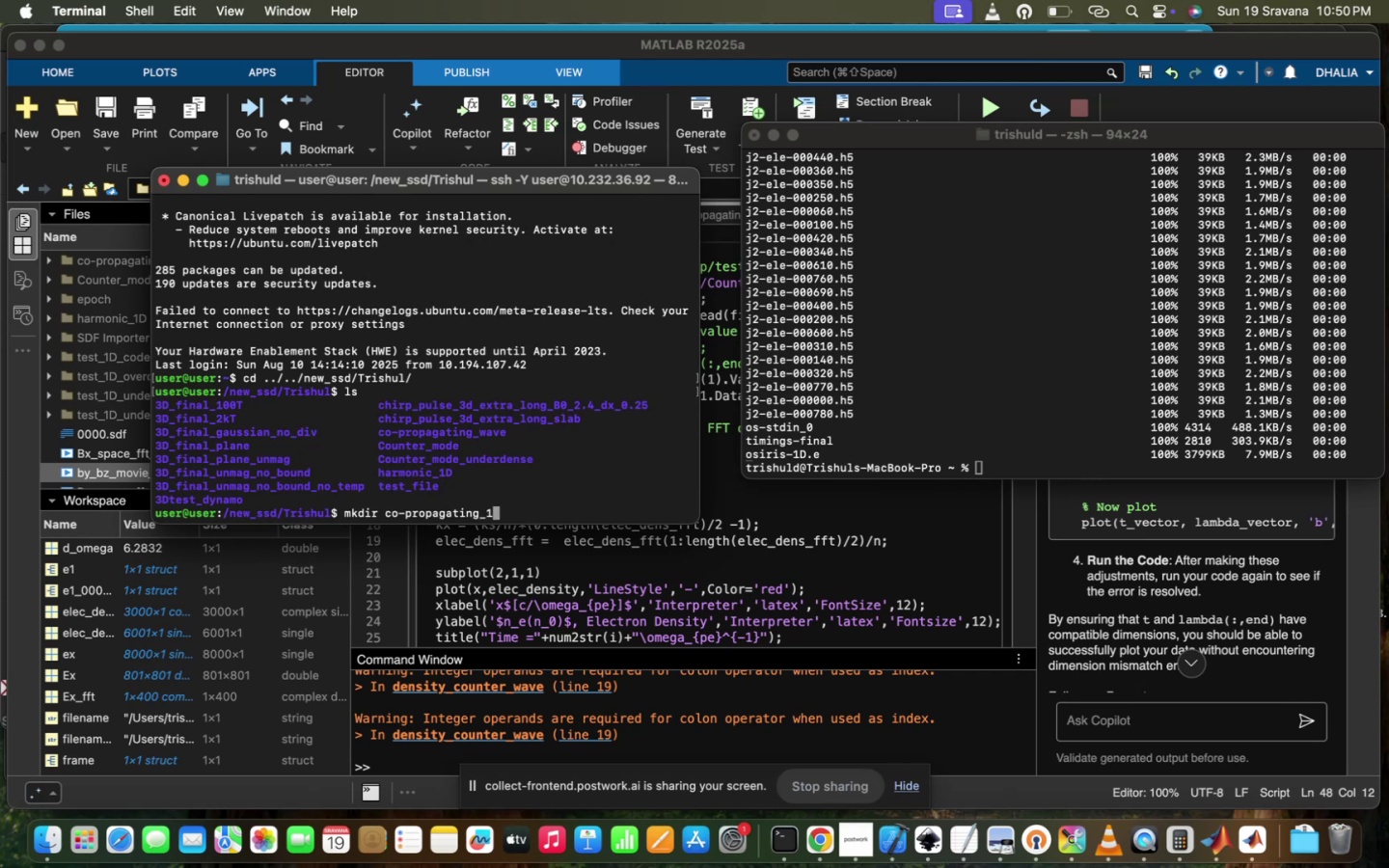 
key(Enter)
 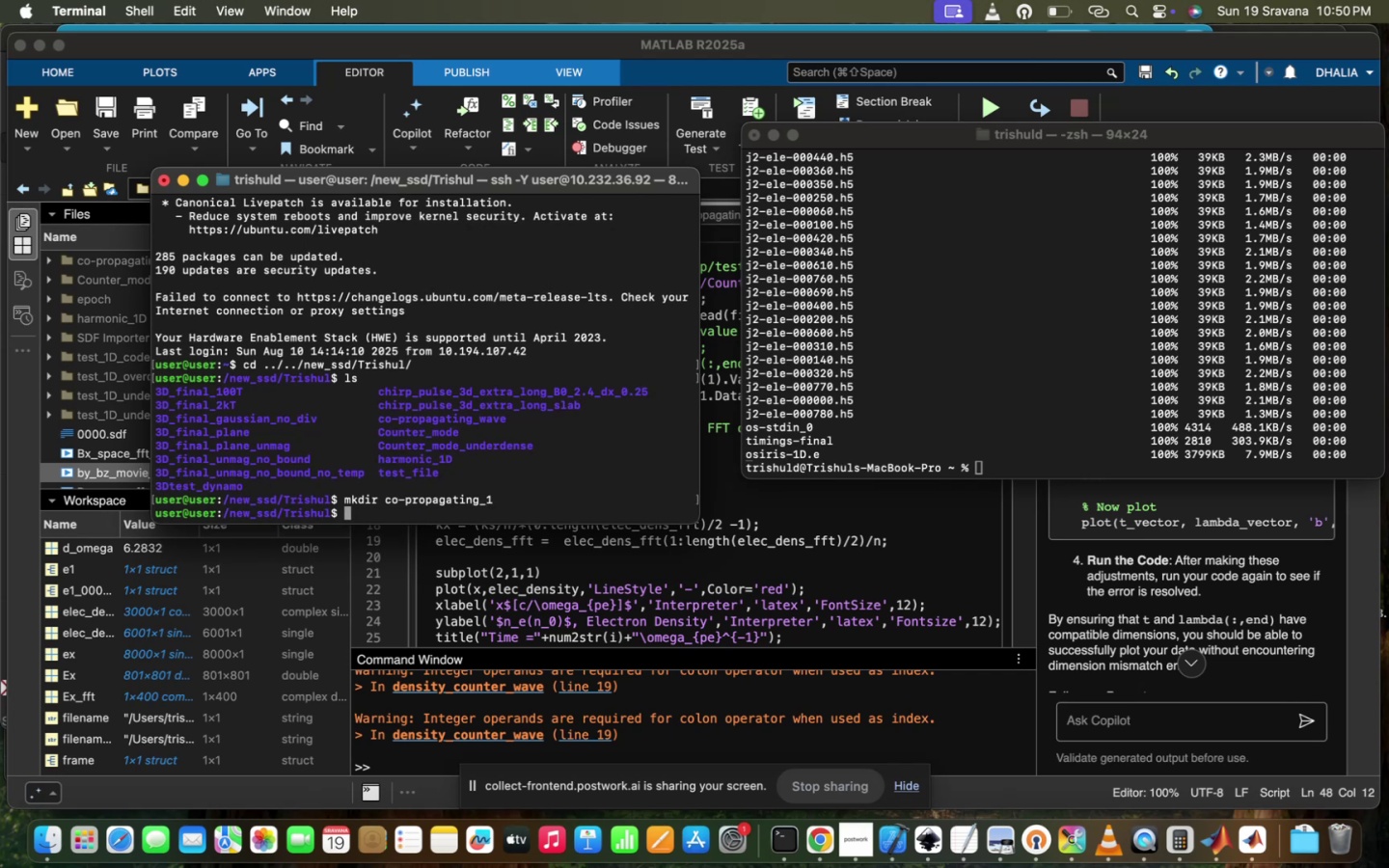 
type(CD C)
key(Tab)
type(P)
key(Tab)
key(Backspace)
type(O)
key(Tab)
type(1)
key(Tab)
 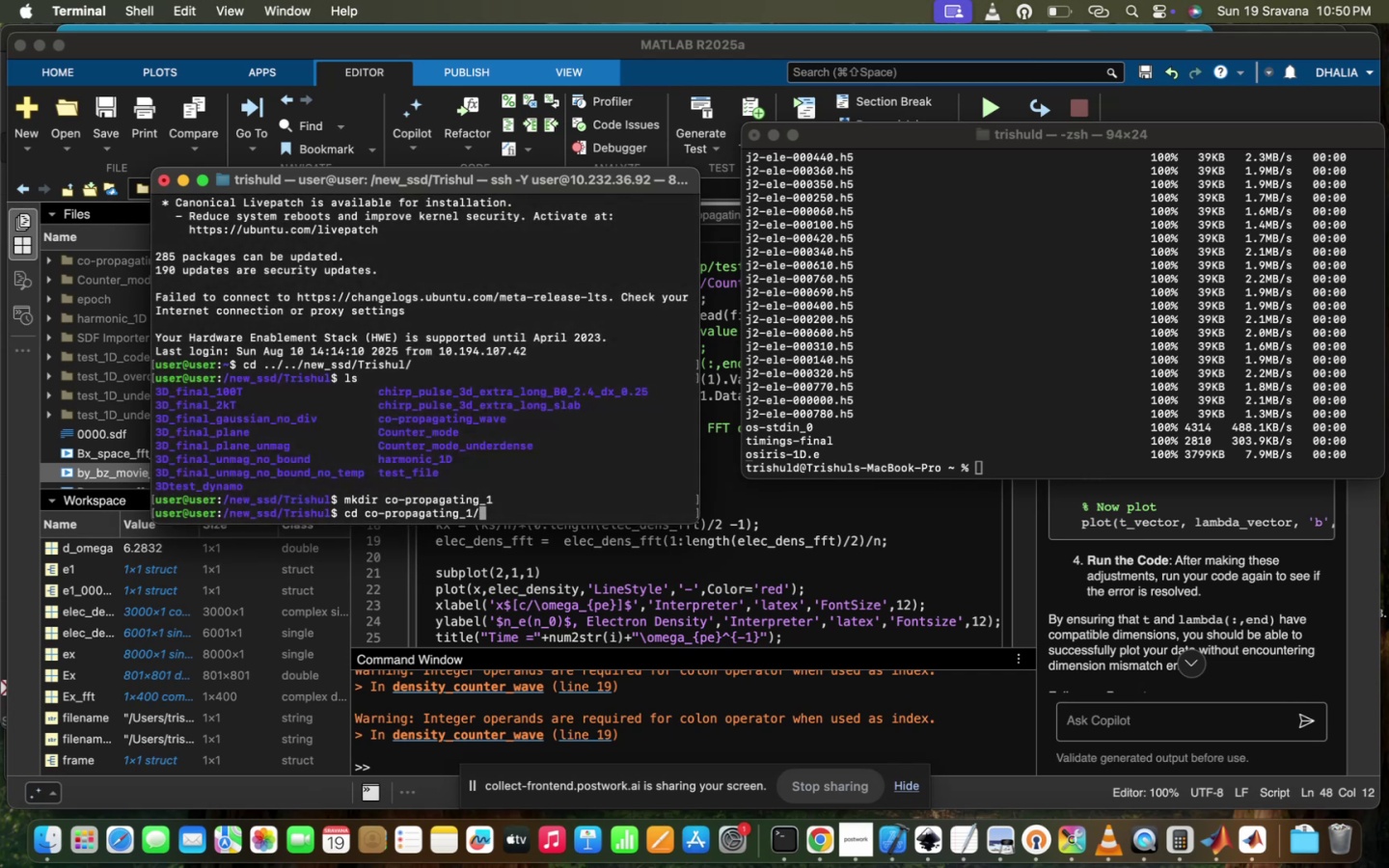 
key(Enter)
 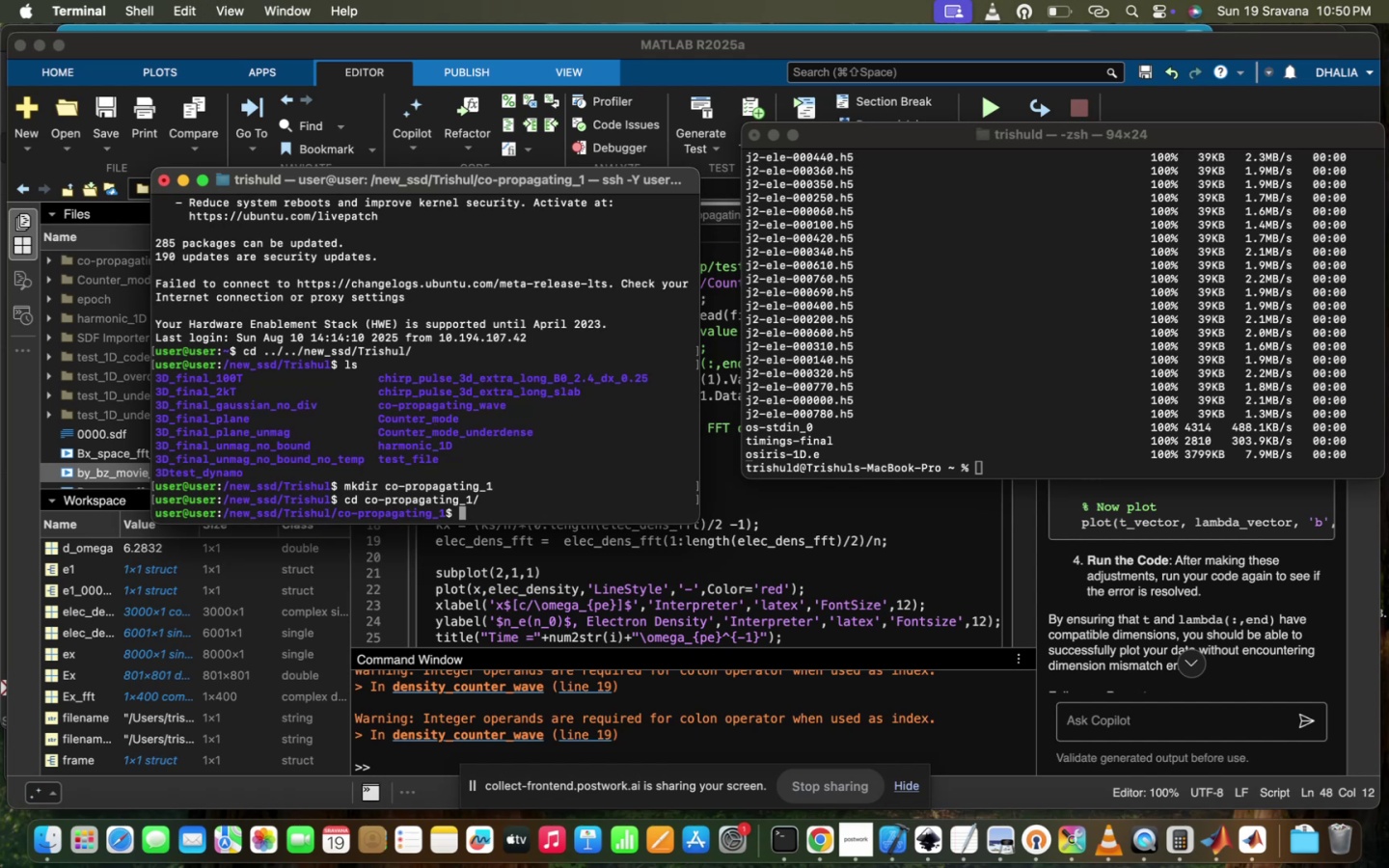 
type(CP ../CO)
key(Tab)
type(M)
key(Tab)
key(Backspace)
key(Backspace)
type(W)
key(Backspace)
key(Backspace)
key(Tab)
type(W)
key(Tab)
type(OS-)
key(Tab)
type(.)
 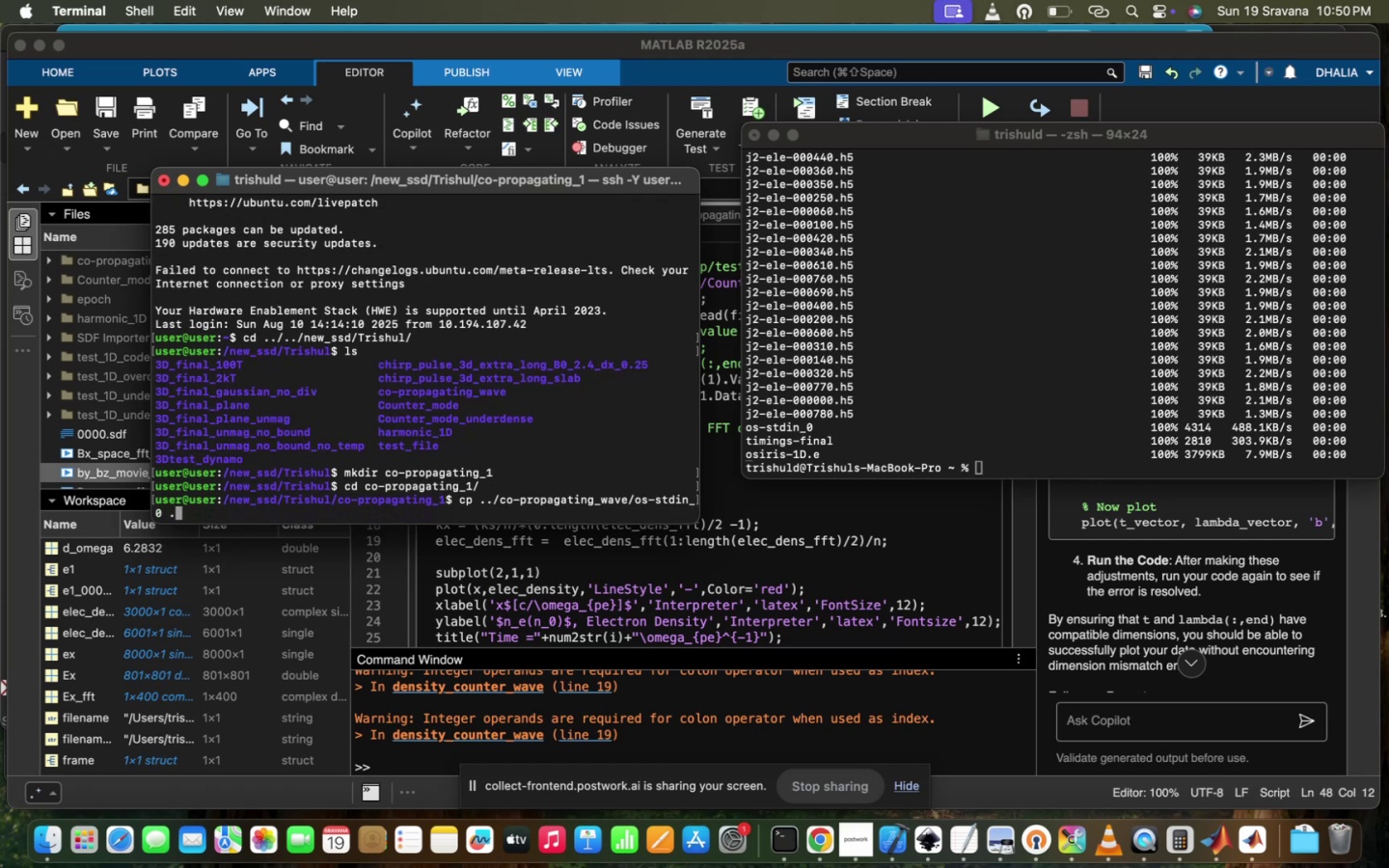 
key(Enter)
 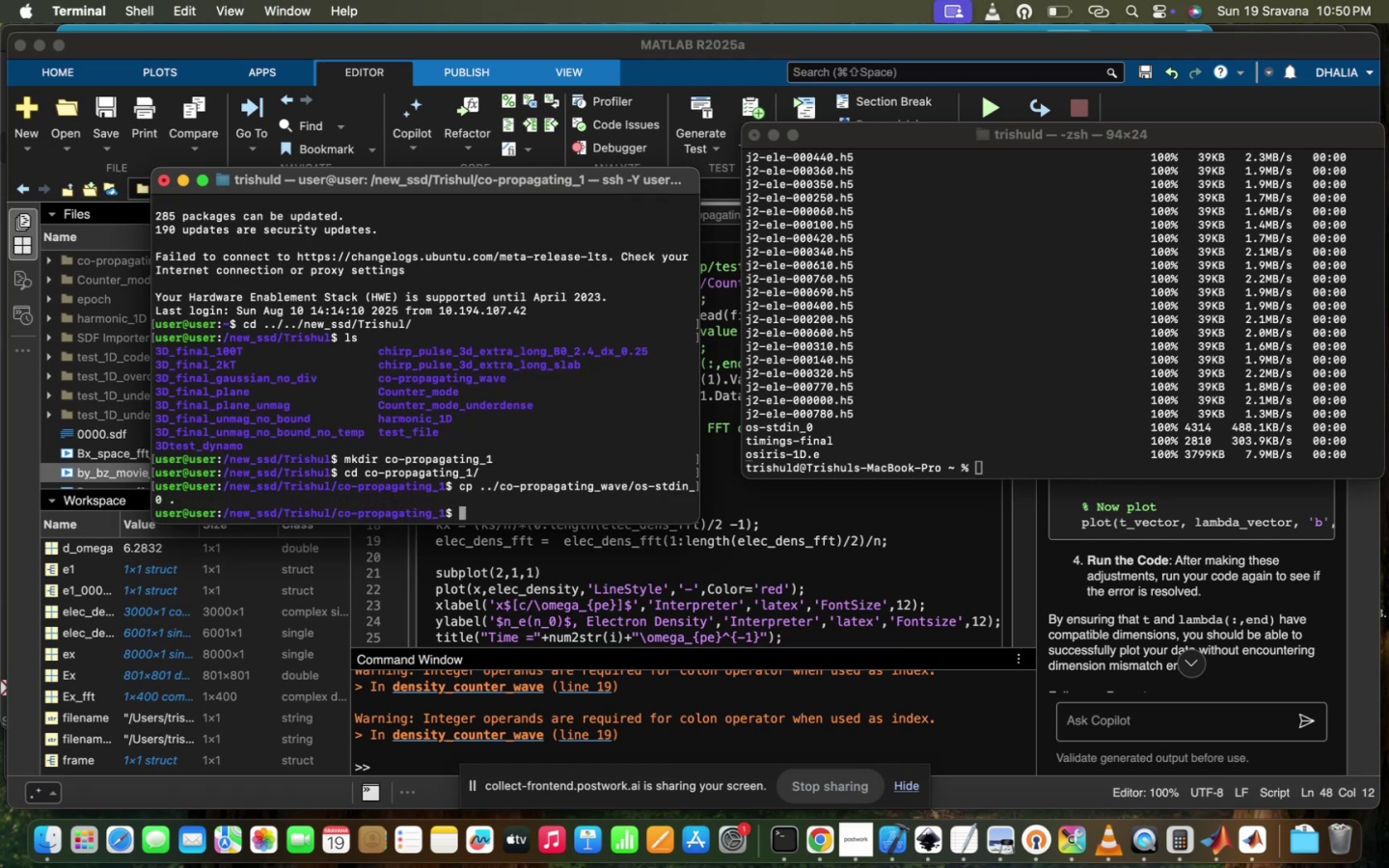 
key(ArrowUp)
 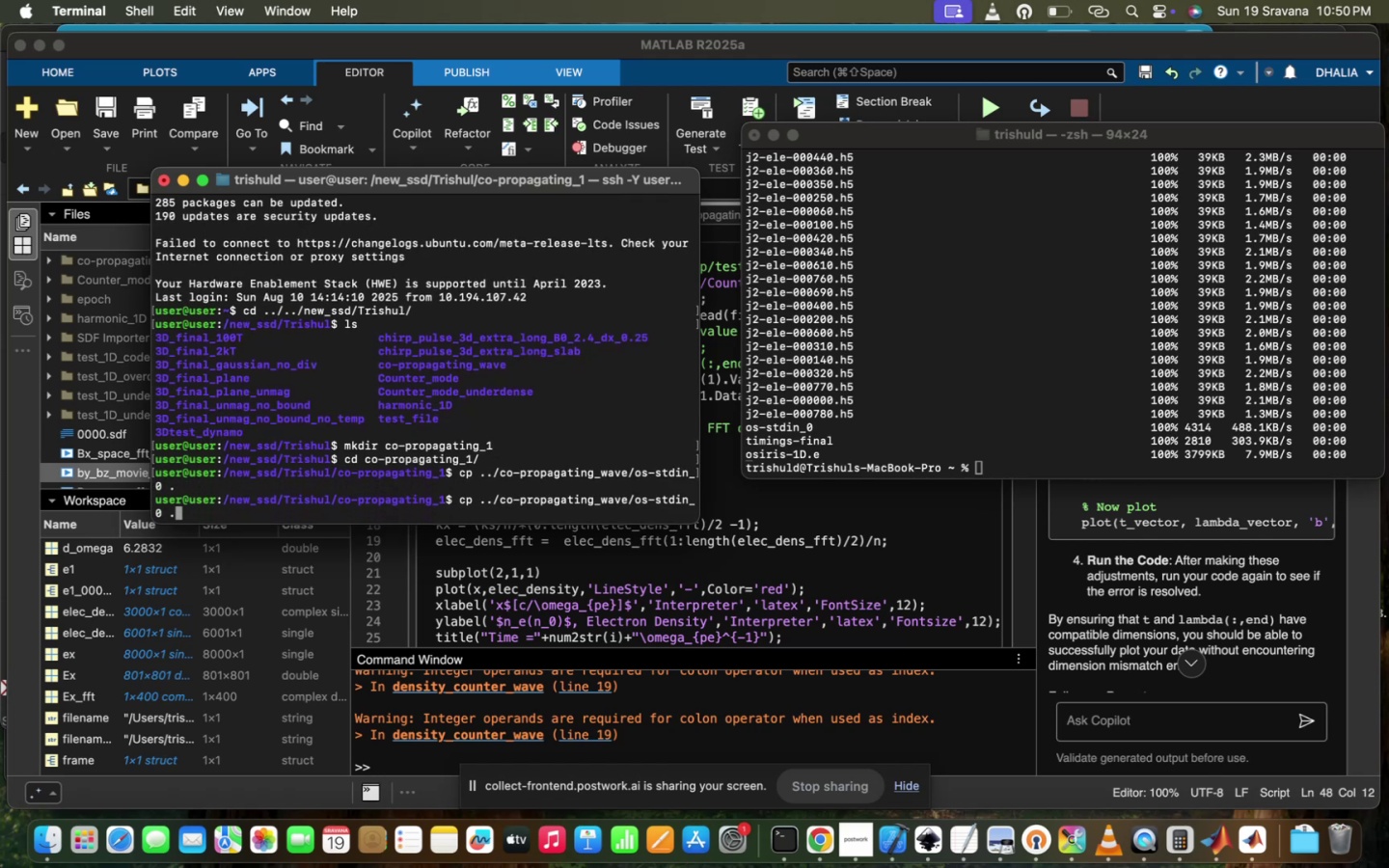 
hold_key(key=ArrowLeft, duration=0.51)
 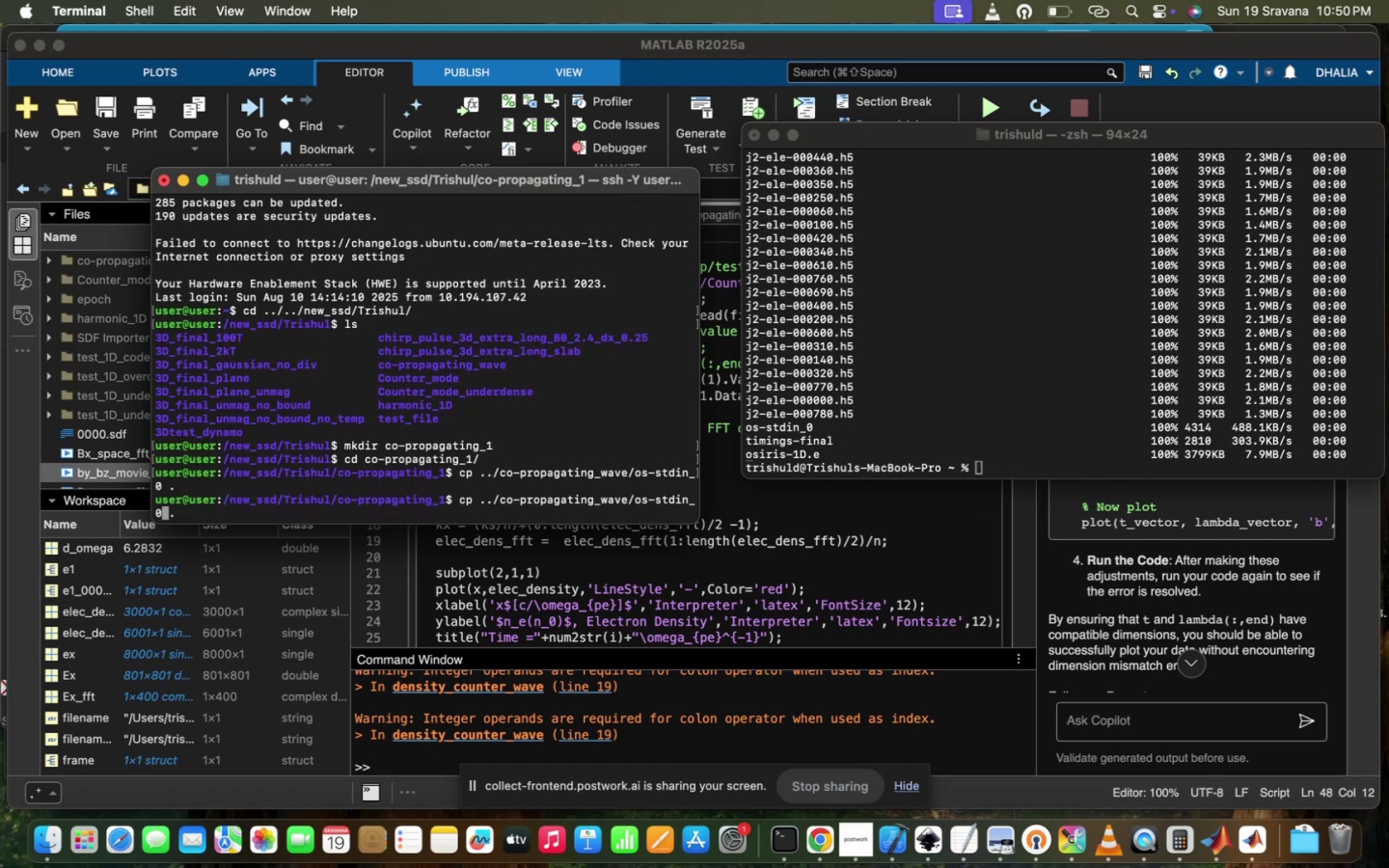 
key(ArrowLeft)
 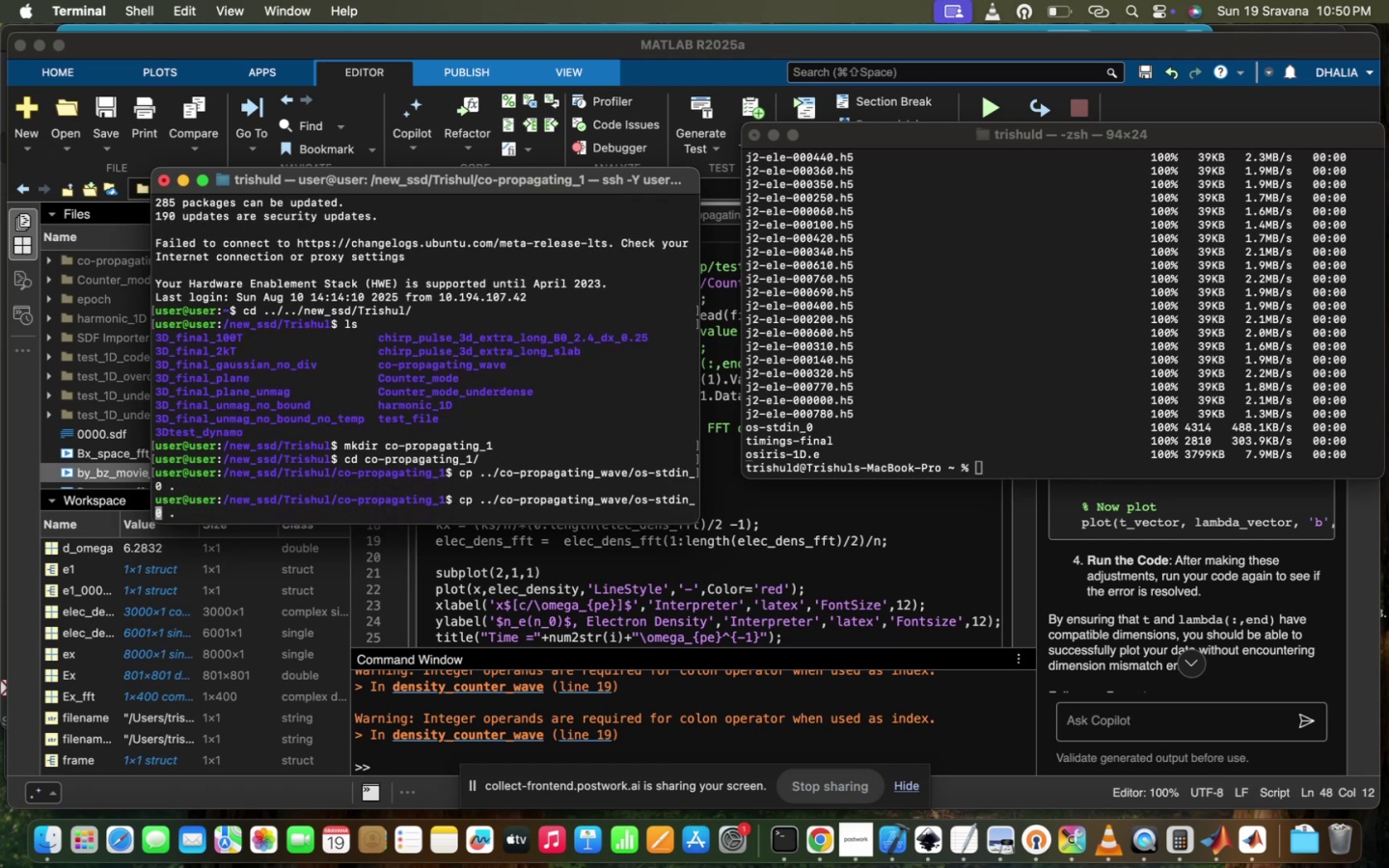 
key(ArrowRight)
 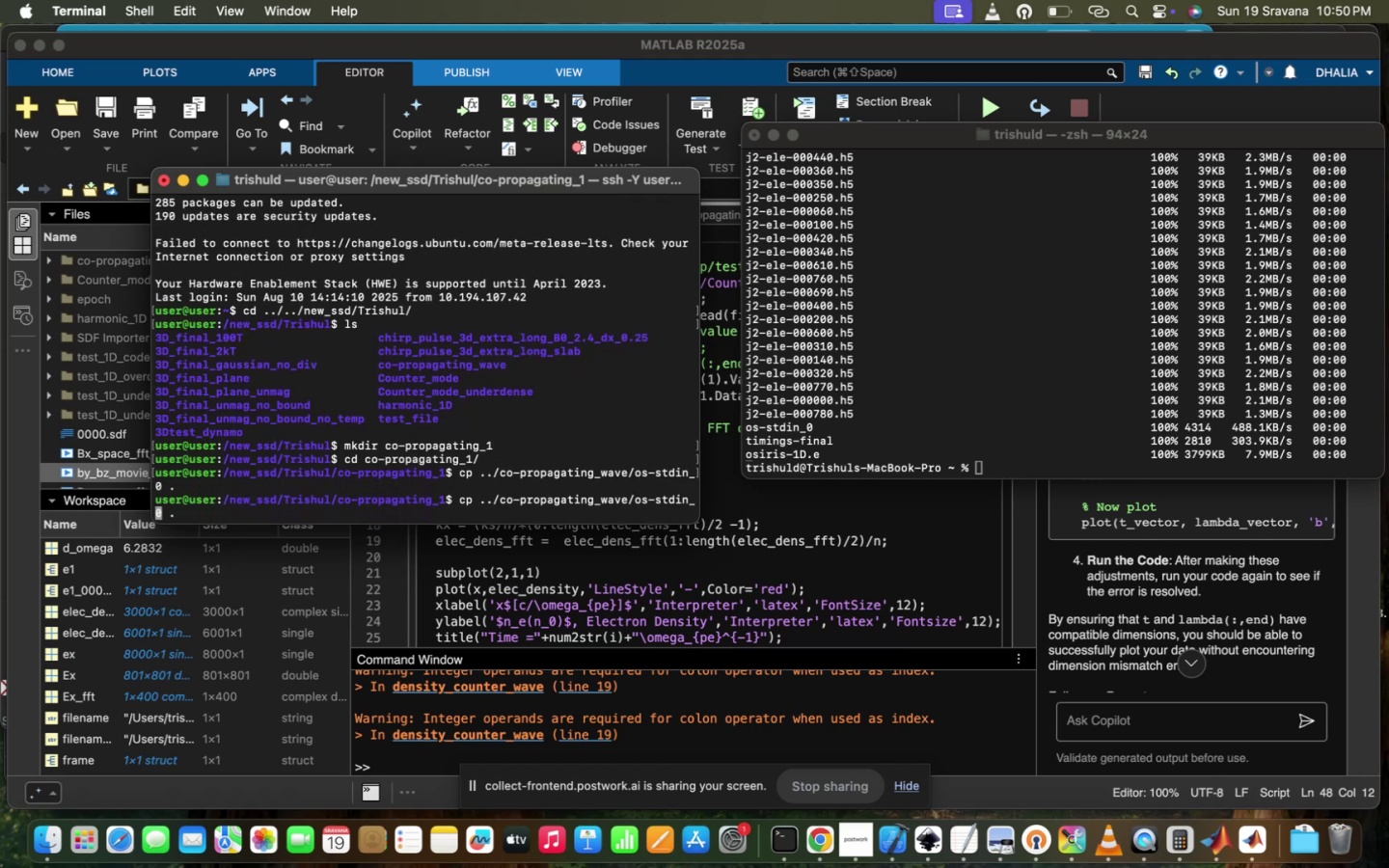 
key(Backspace)
 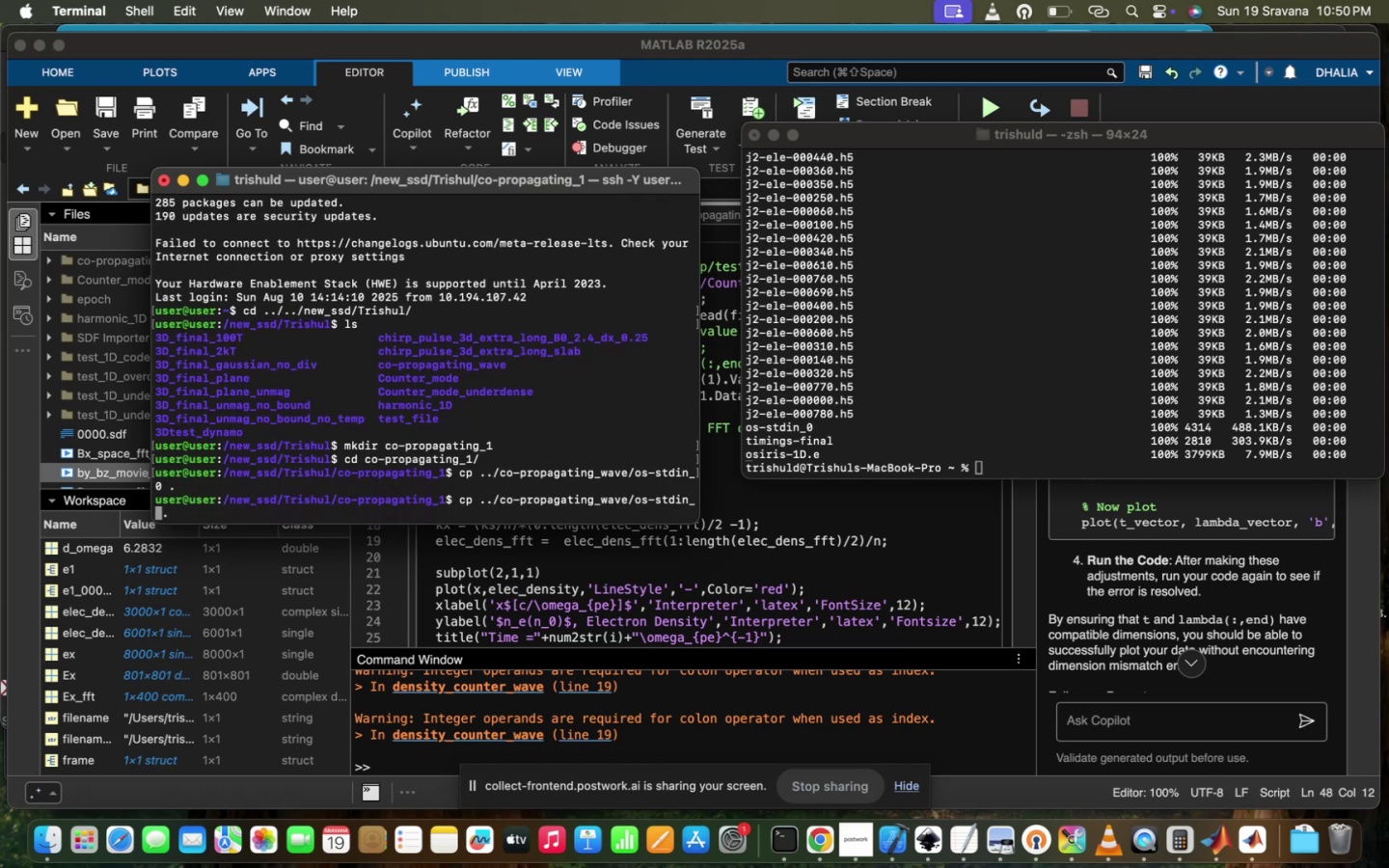 
key(Backspace)
 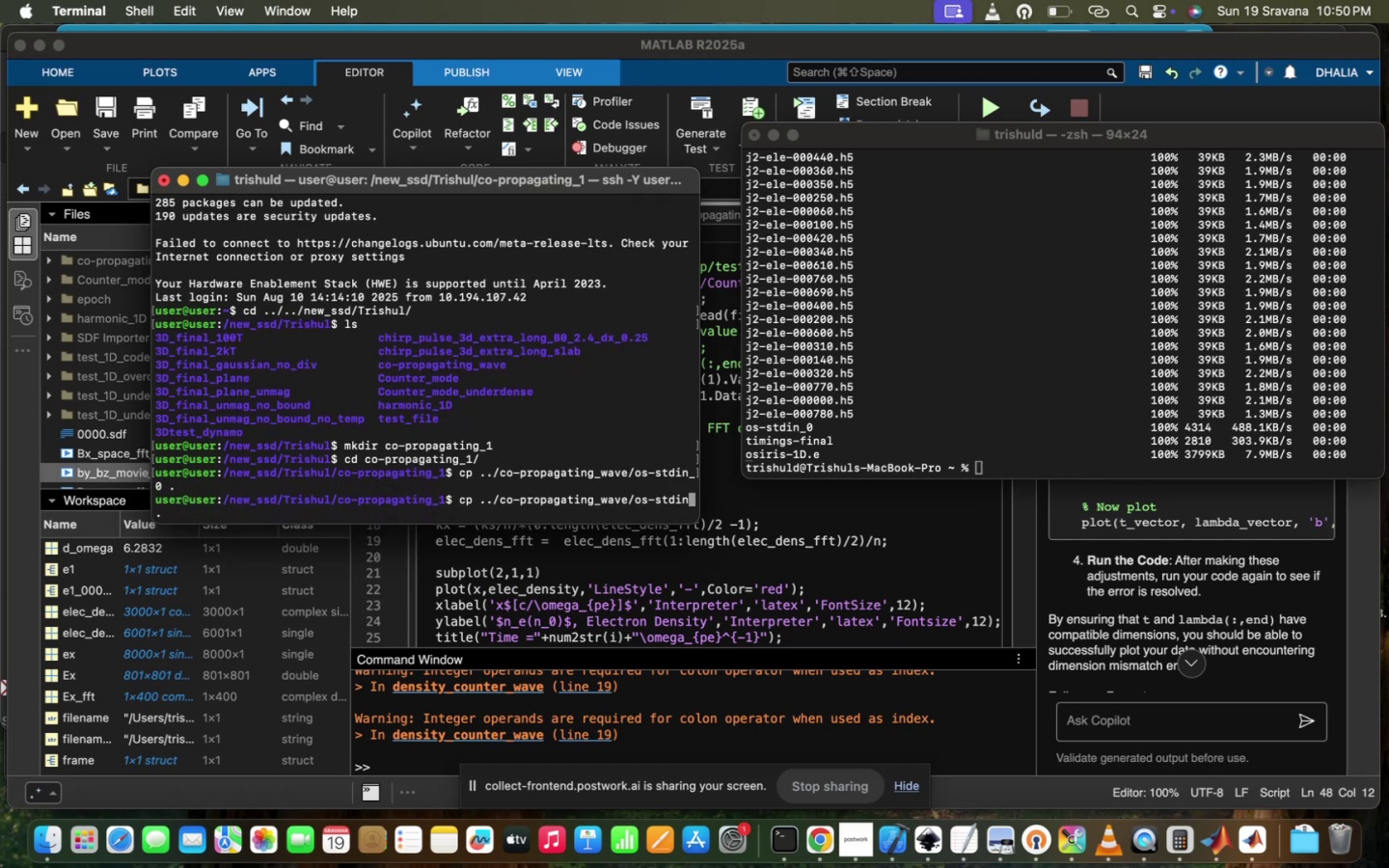 
key(Backspace)
 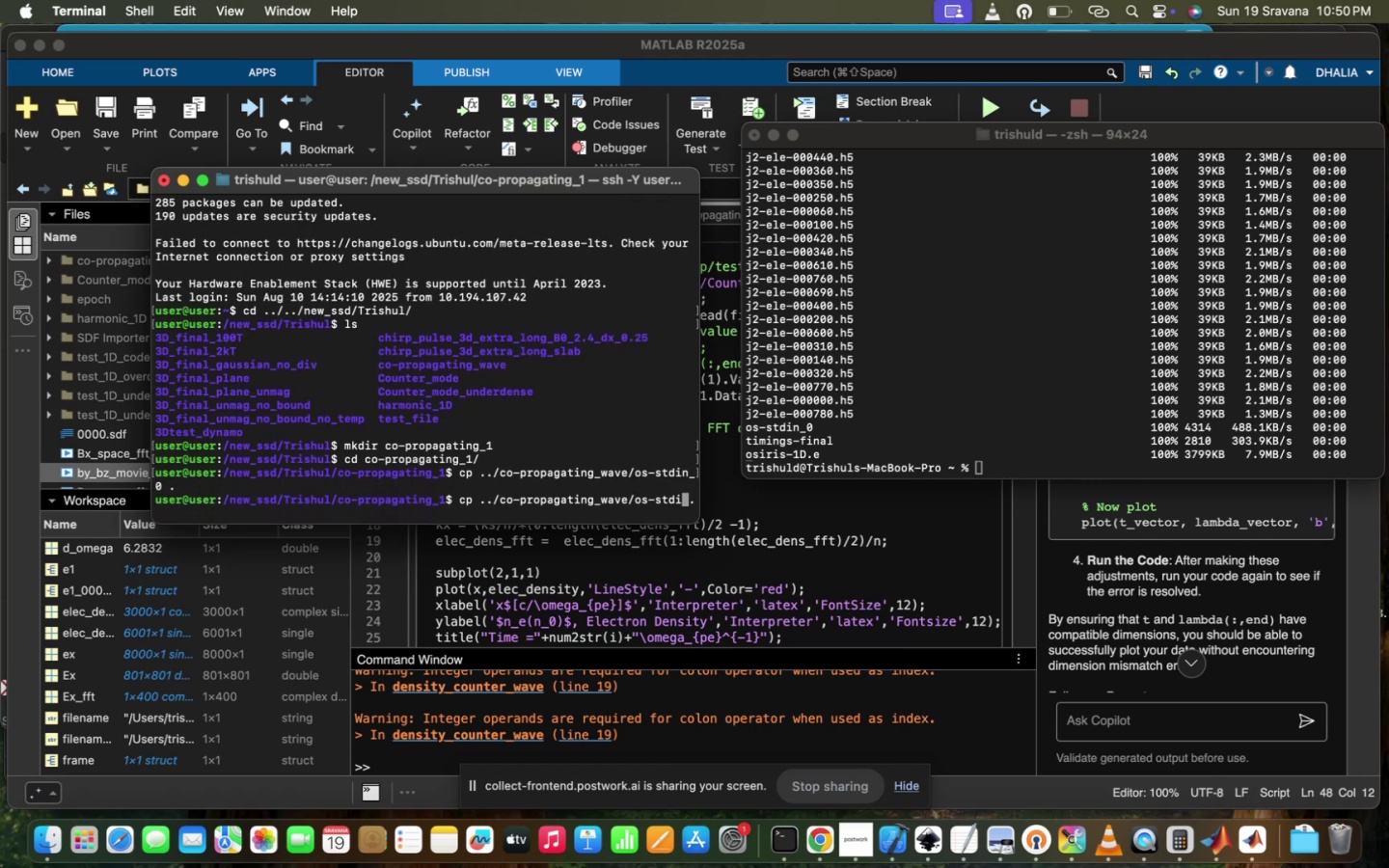 
key(Backspace)
 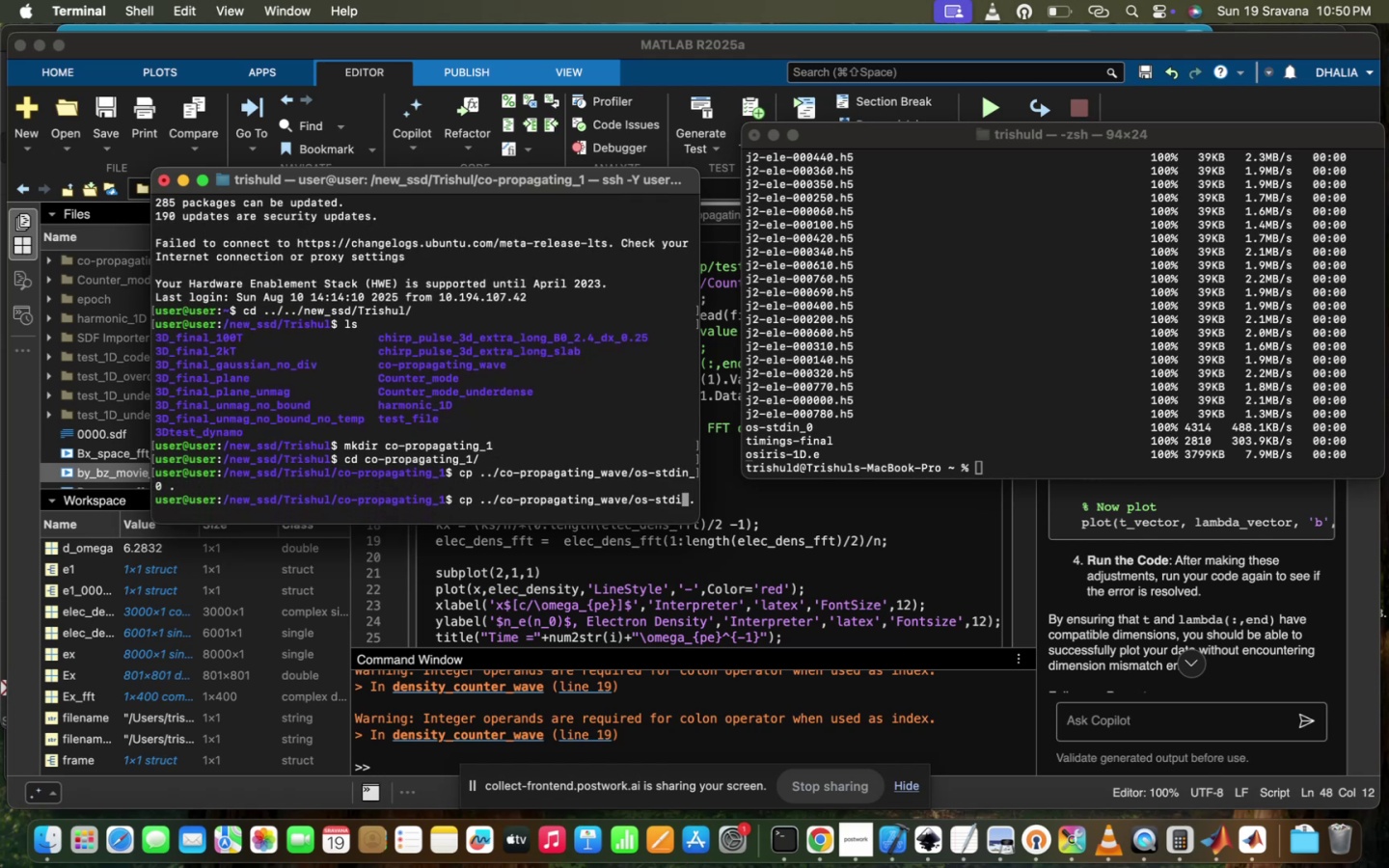 
key(Backspace)
 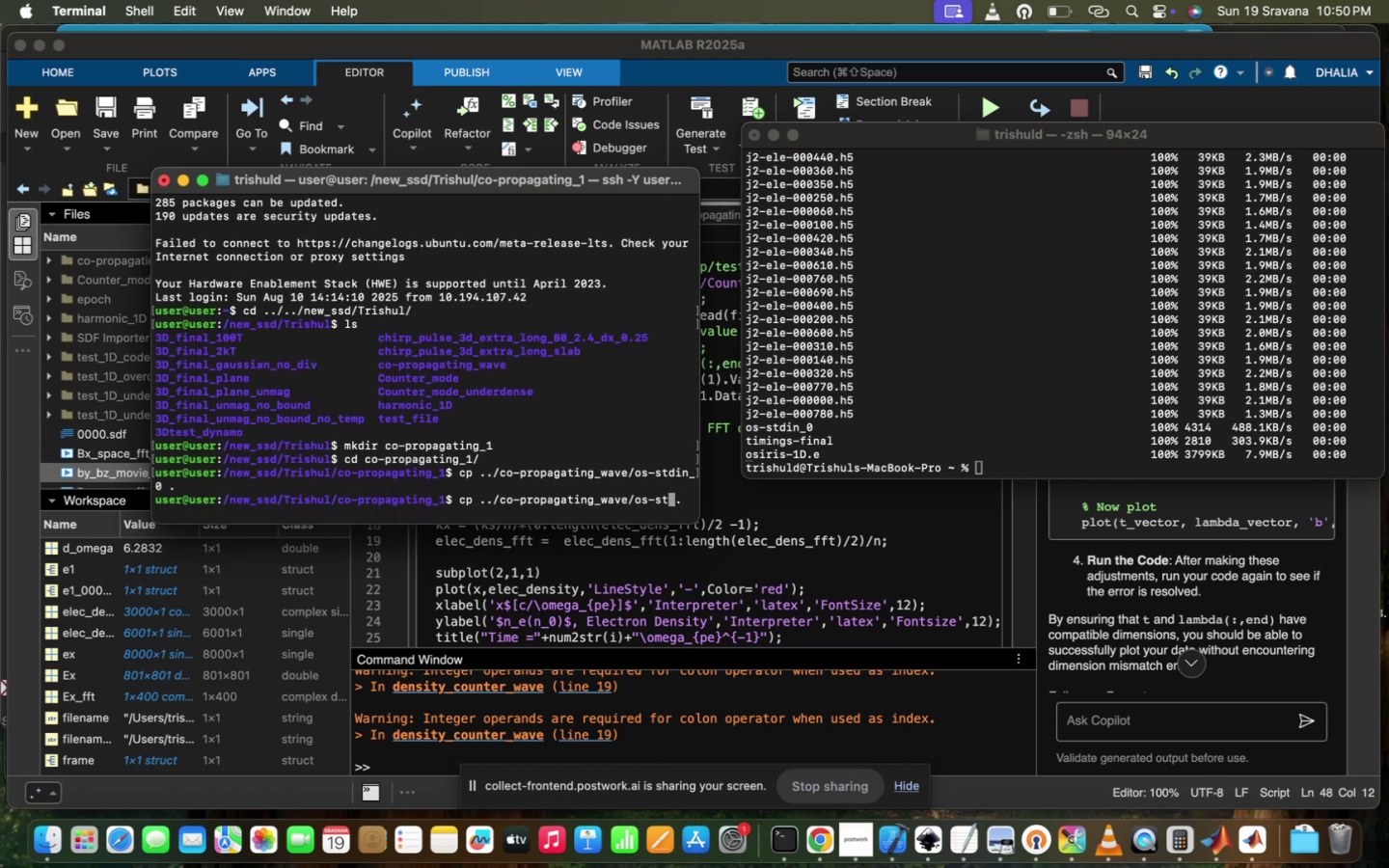 
key(Backspace)
 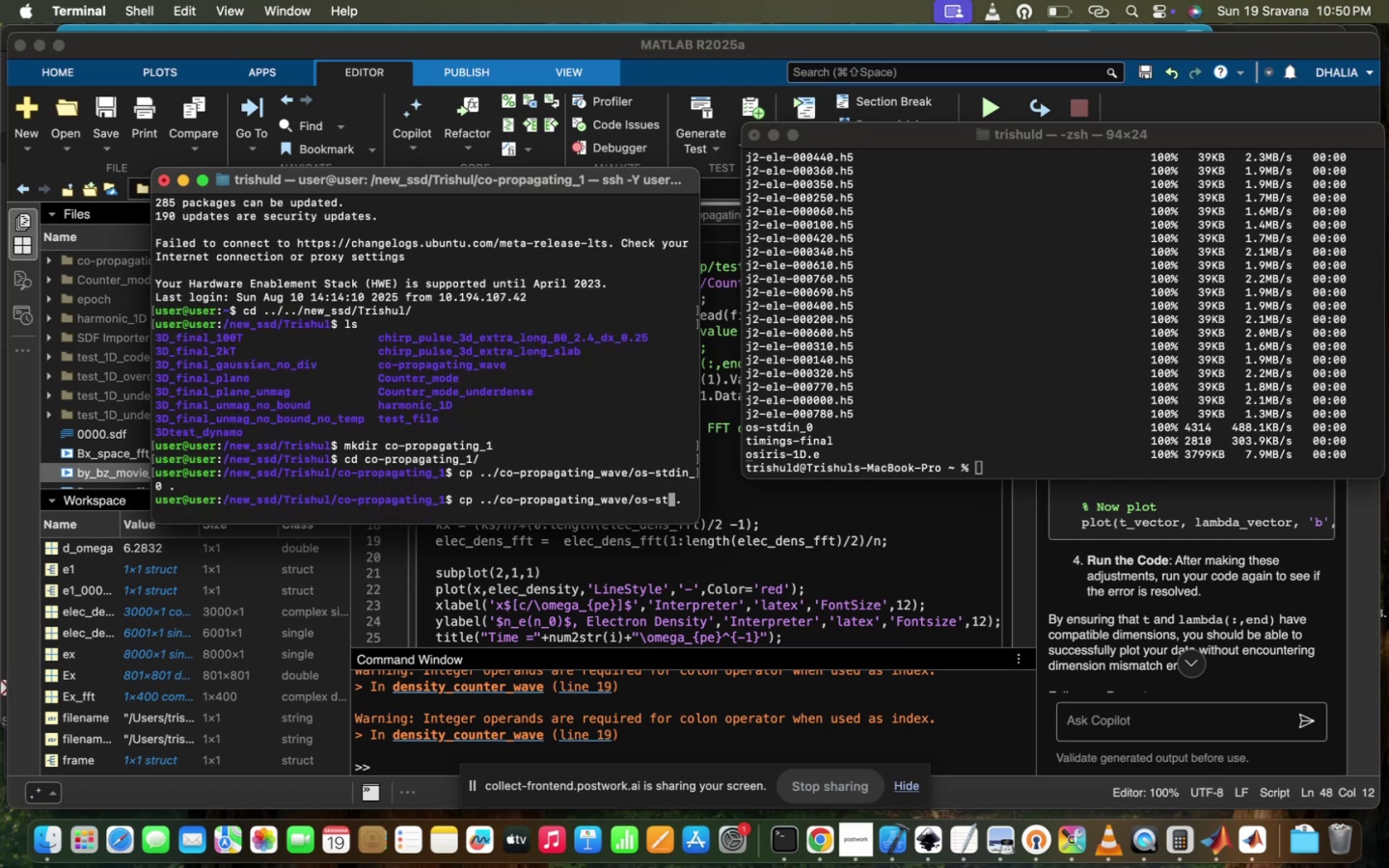 
key(Backspace)
 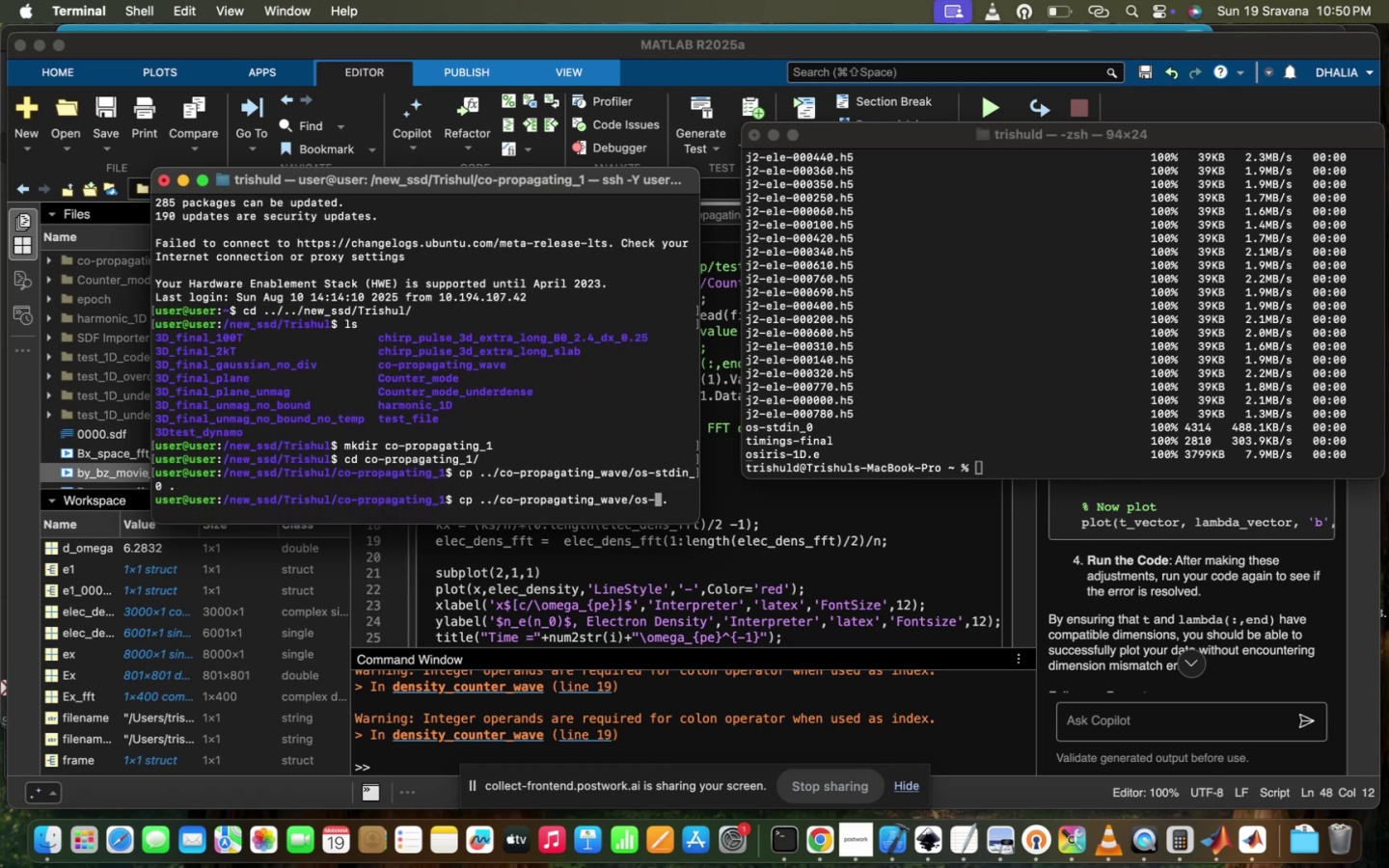 
key(Backspace)
 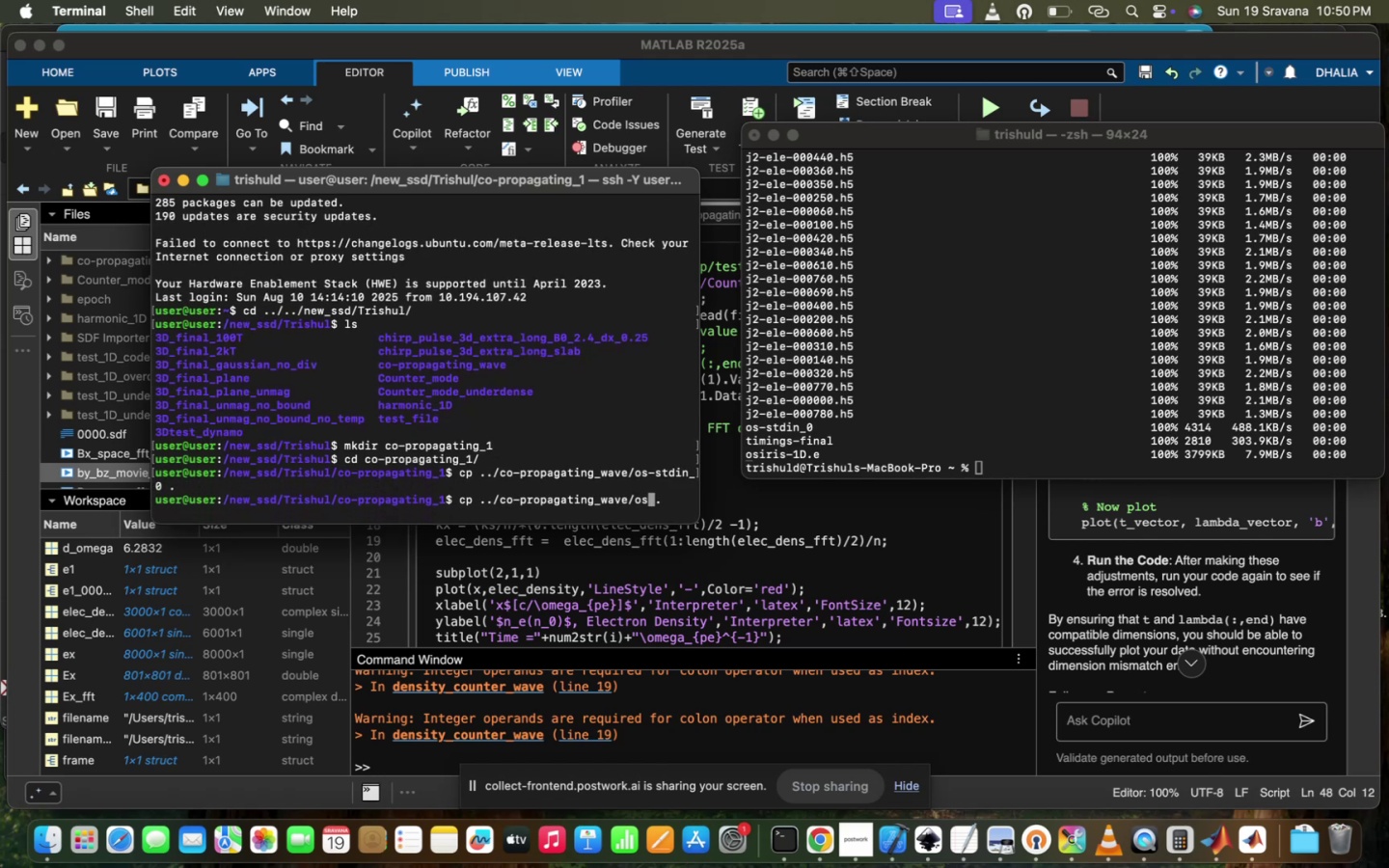 
key(I)
 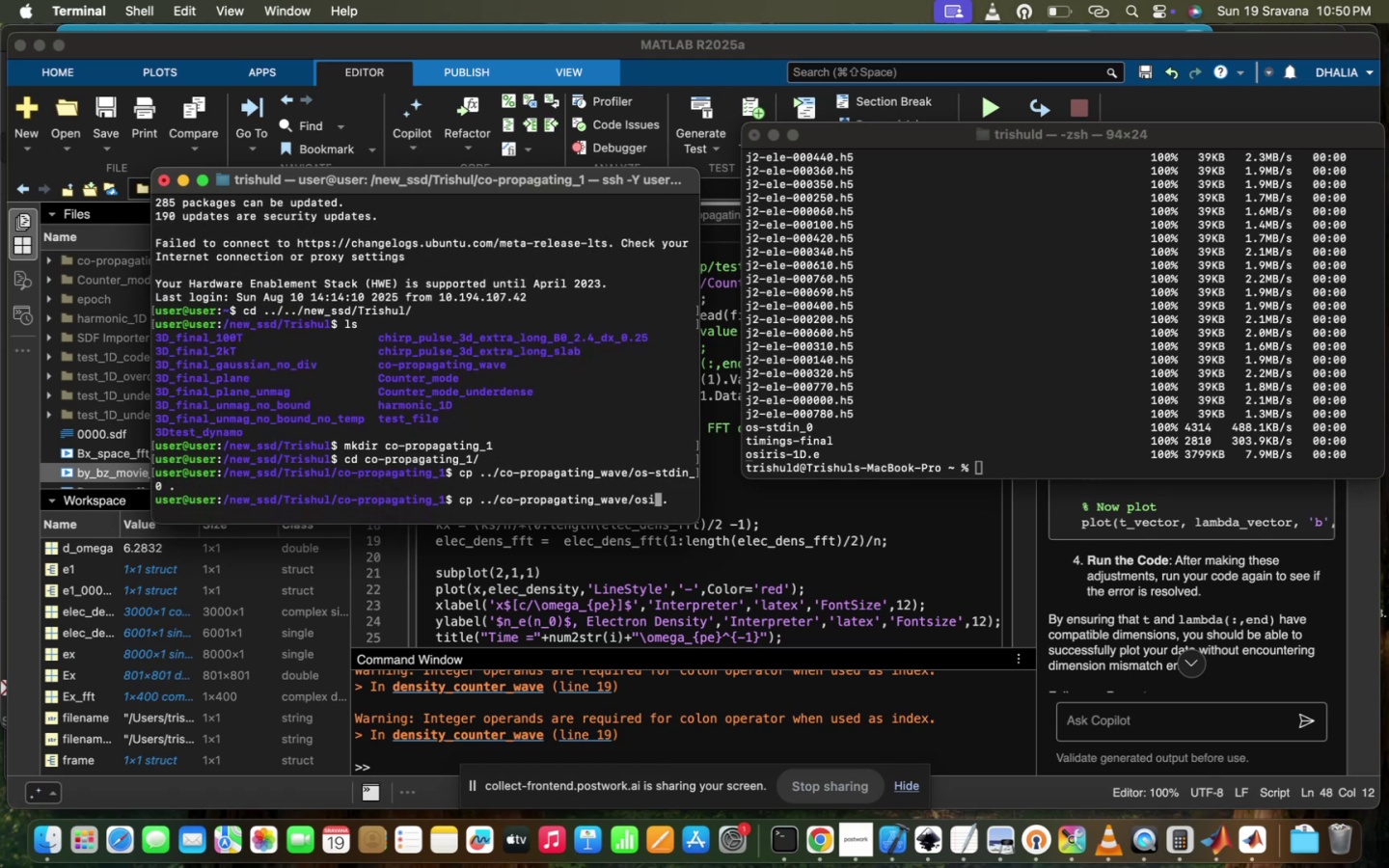 
key(Tab)
 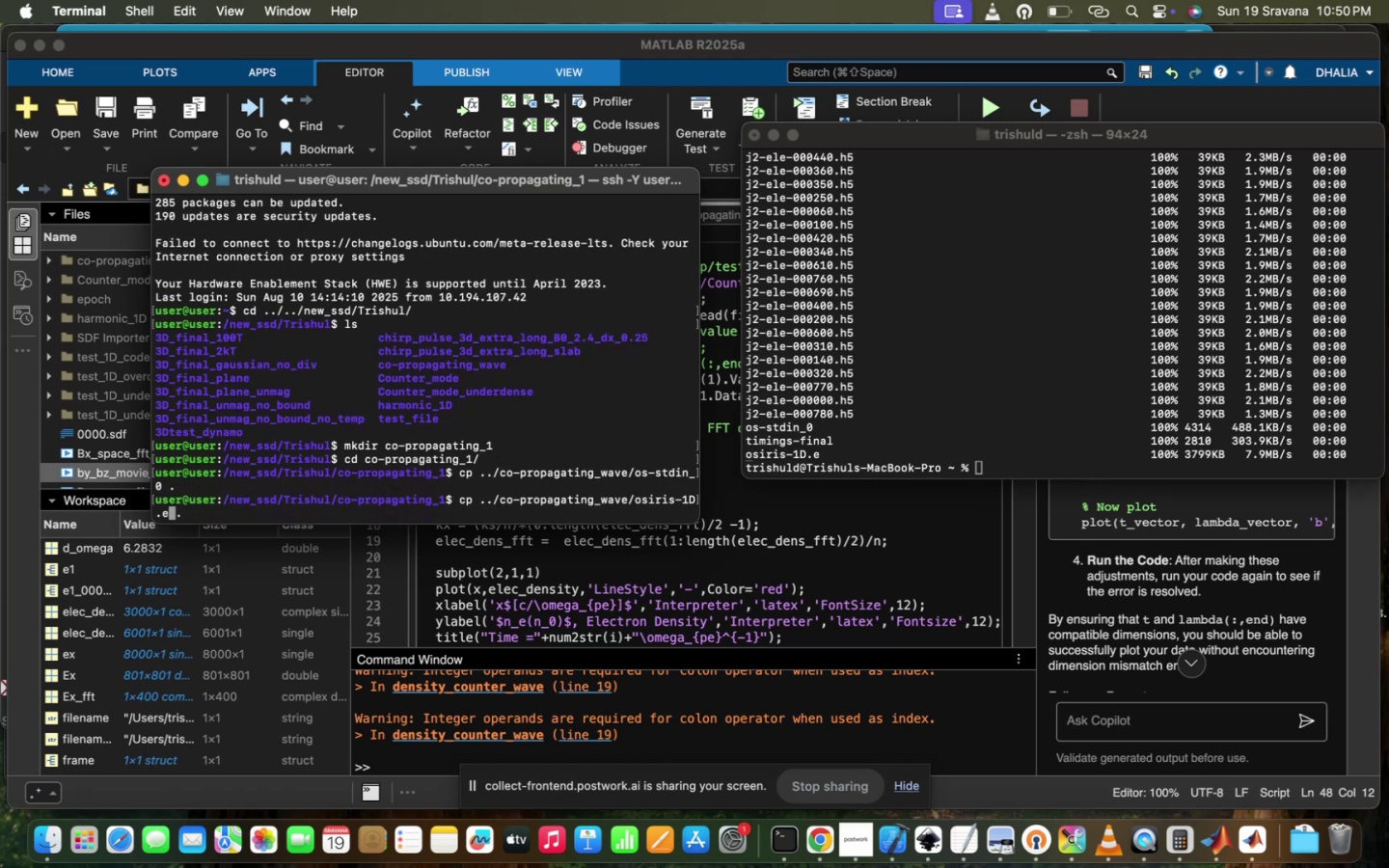 
key(Enter)
 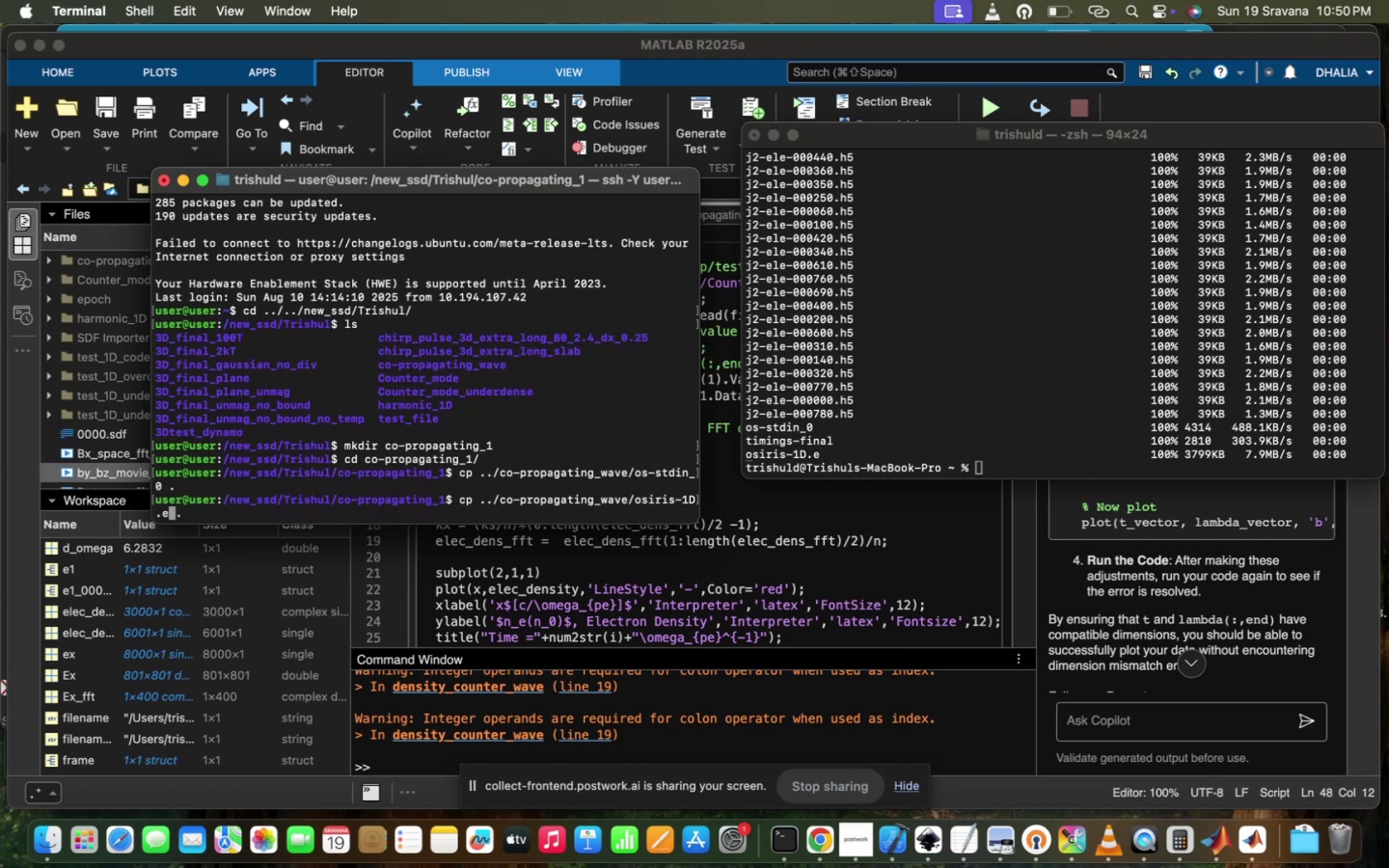 
type(LS)
 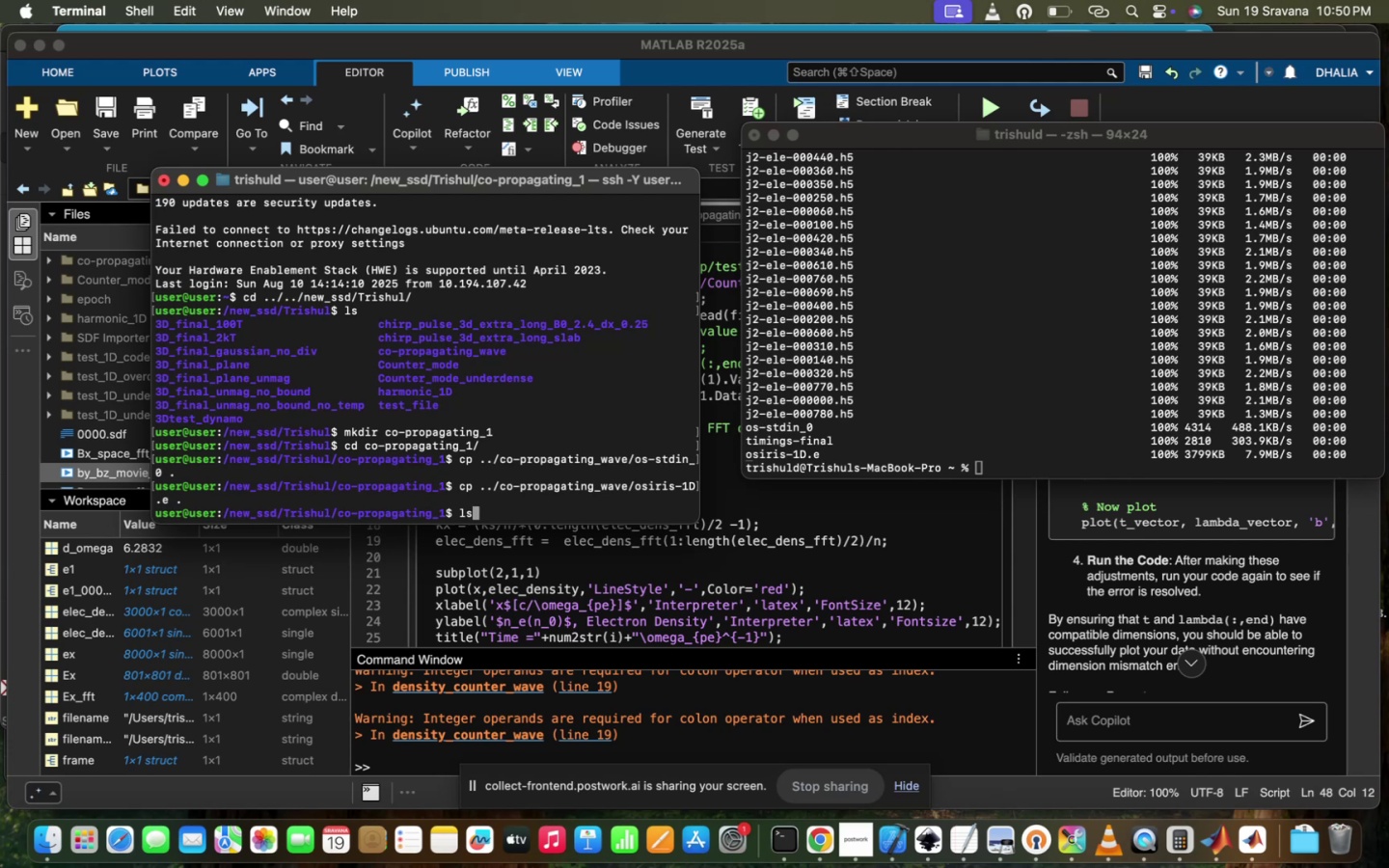 
key(Enter)
 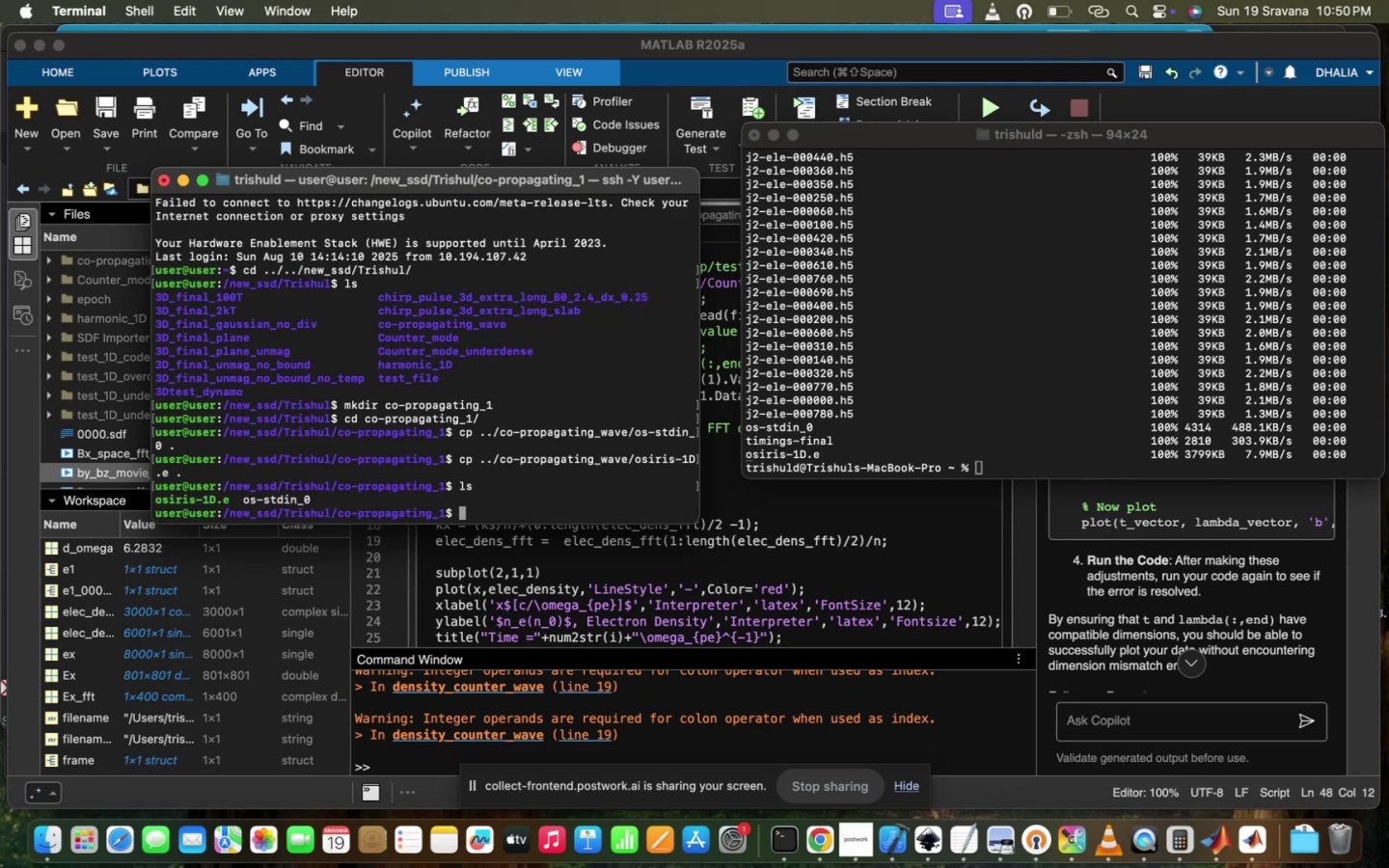 
type(VI OS-)
key(Tab)
 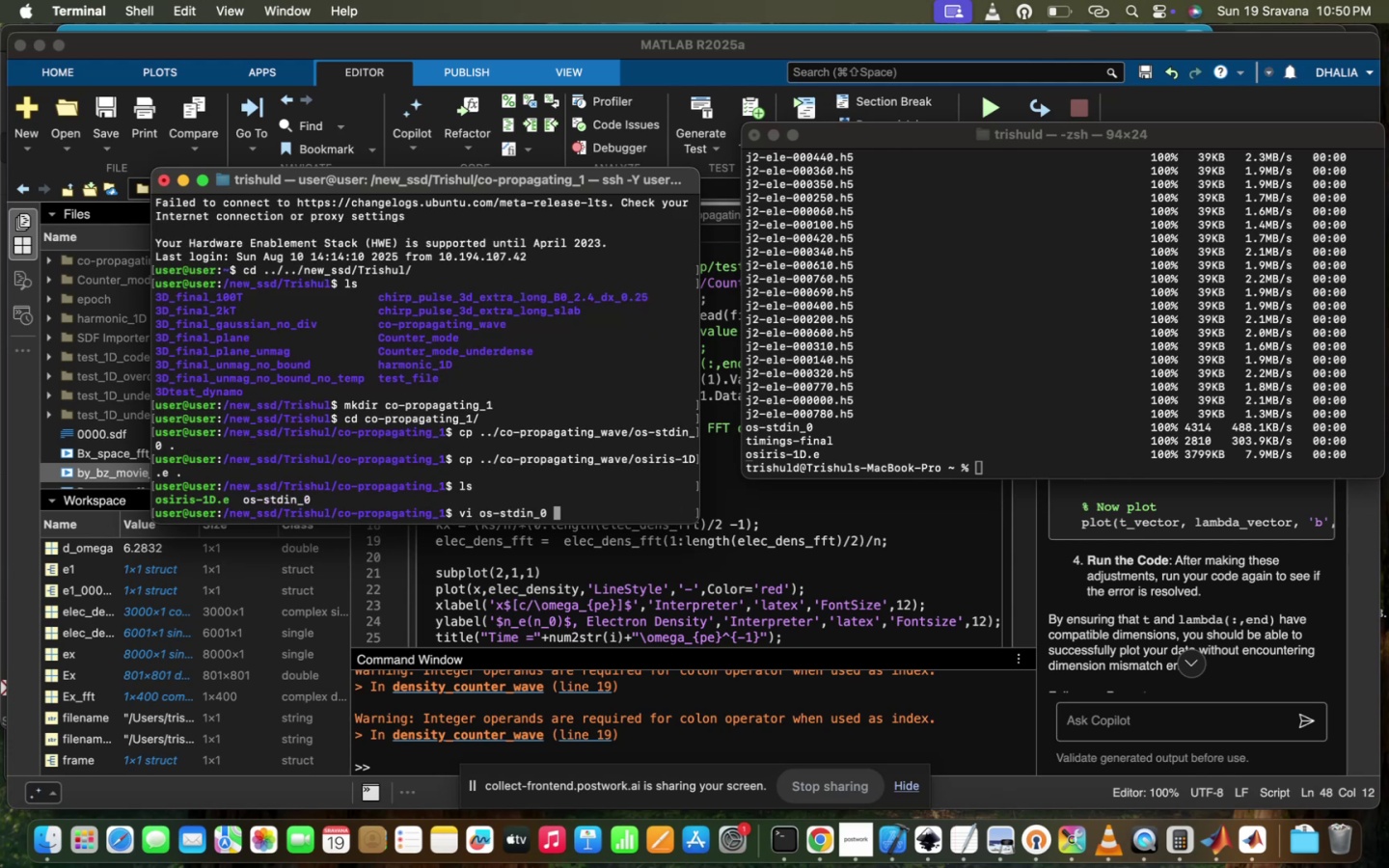 
hold_key(key=Enter, duration=0.72)
 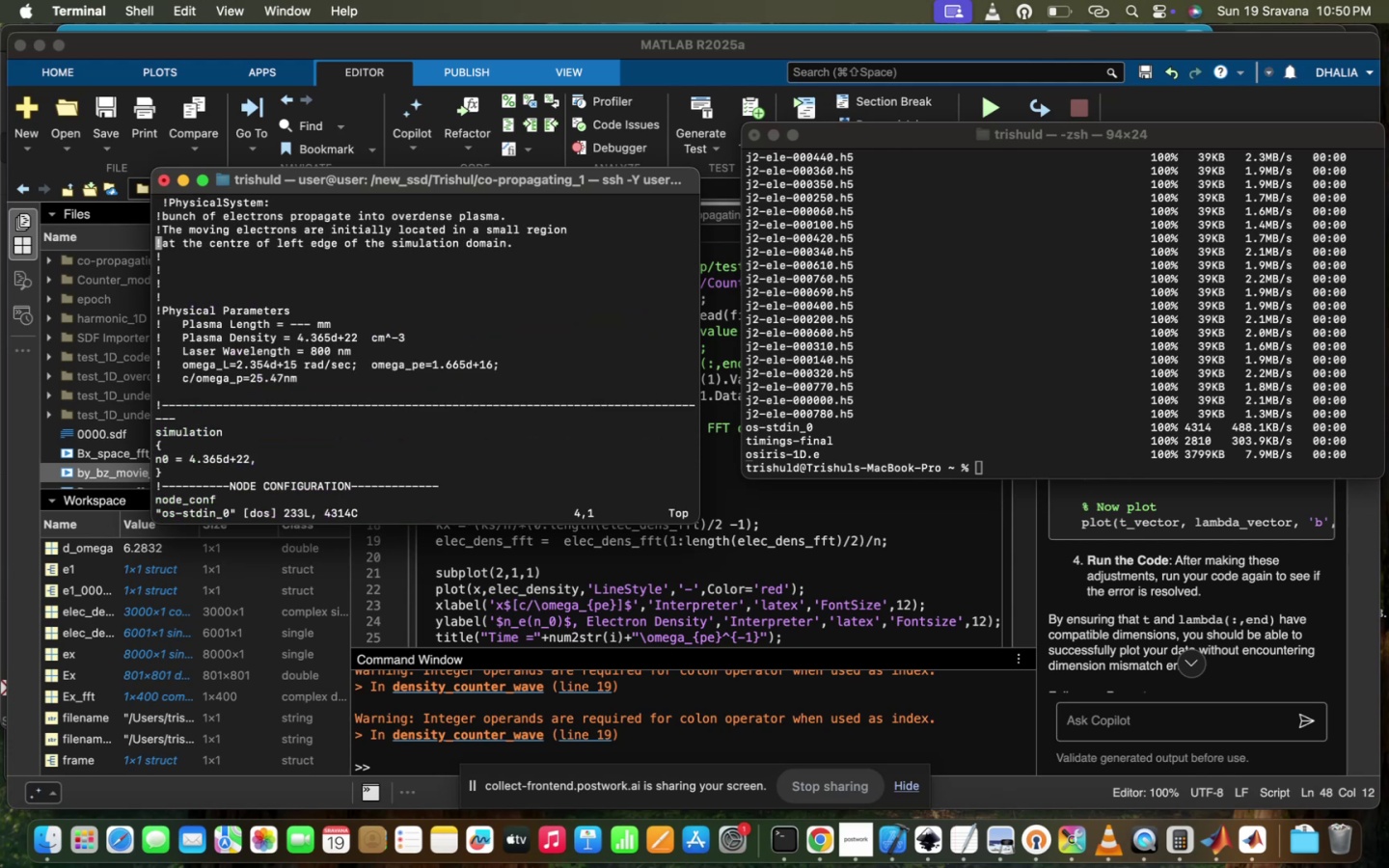 
scroll: coordinate [634, 498], scroll_direction: down, amount: 60.0
 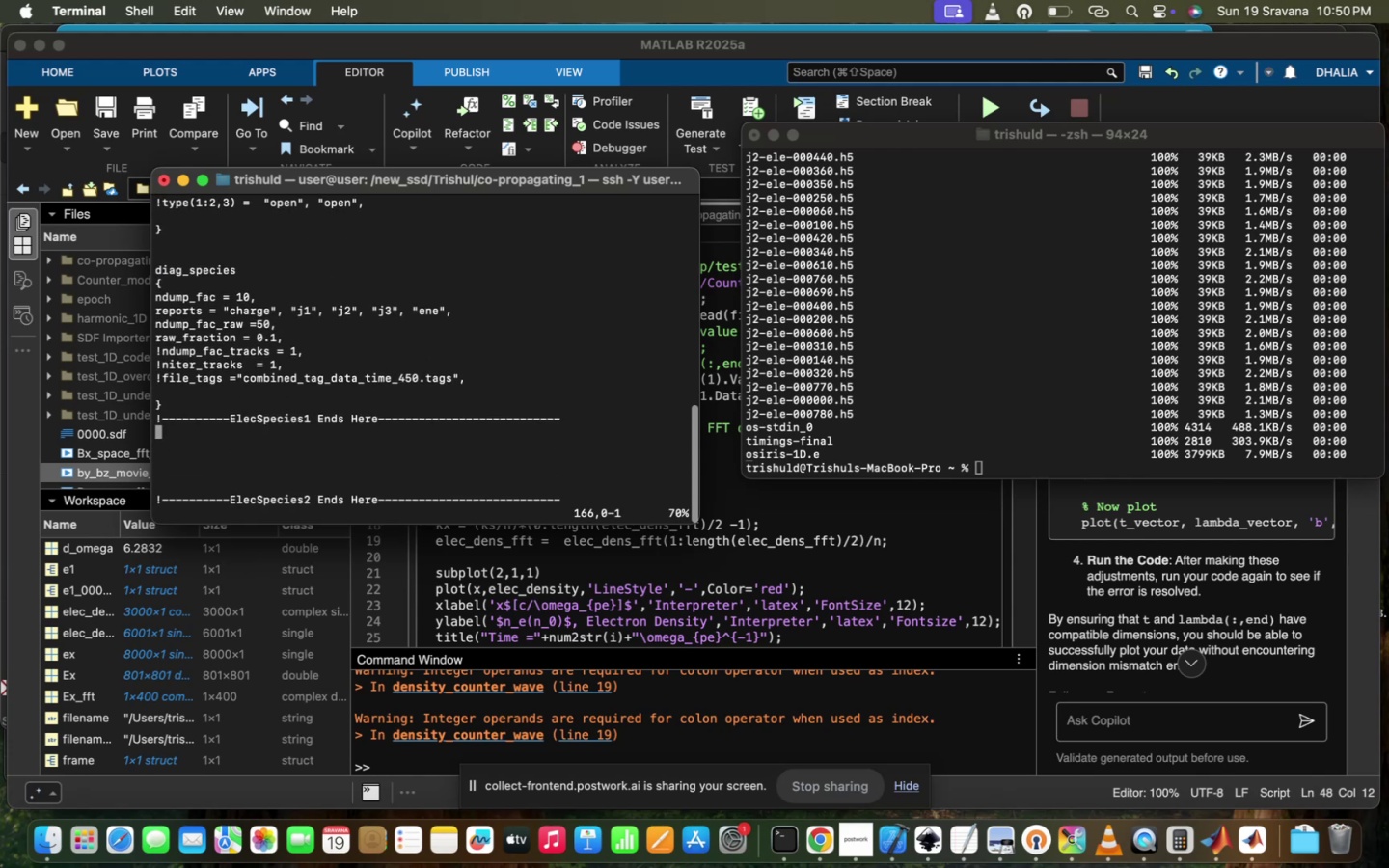 
scroll: coordinate [634, 498], scroll_direction: up, amount: 1.0
 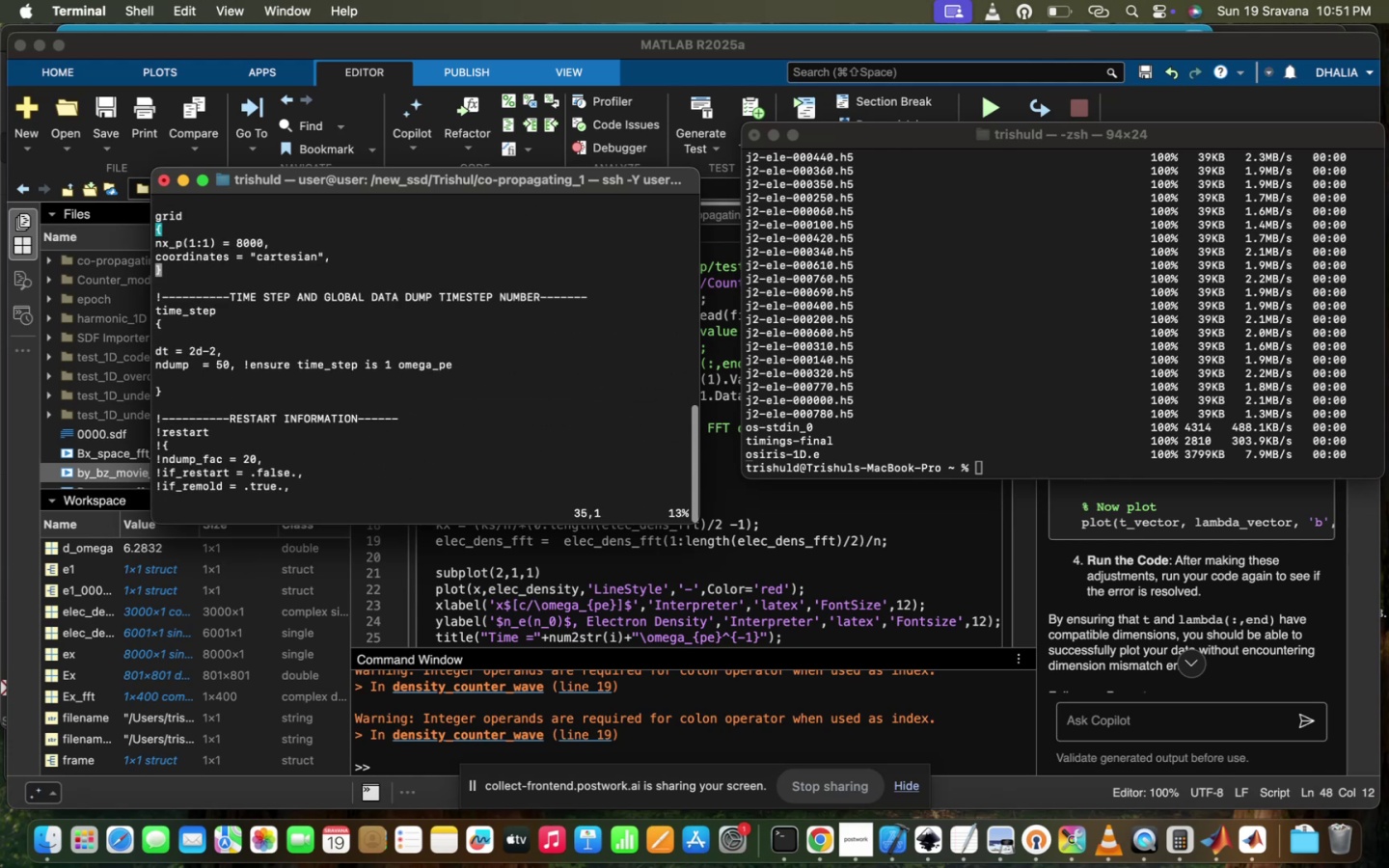 
scroll: coordinate [634, 498], scroll_direction: down, amount: 57.0
 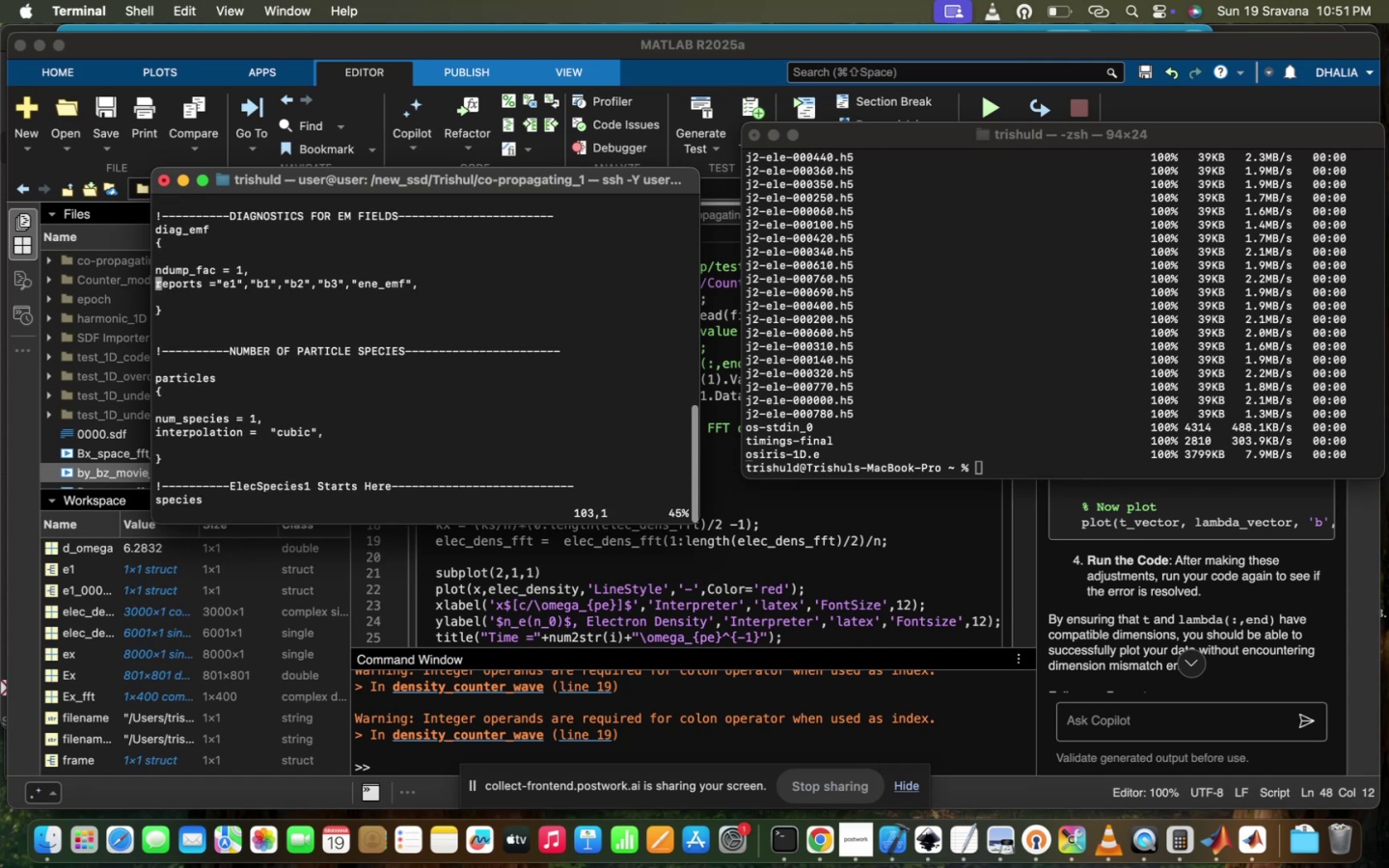 
hold_key(key=ArrowRight, duration=1.51)
 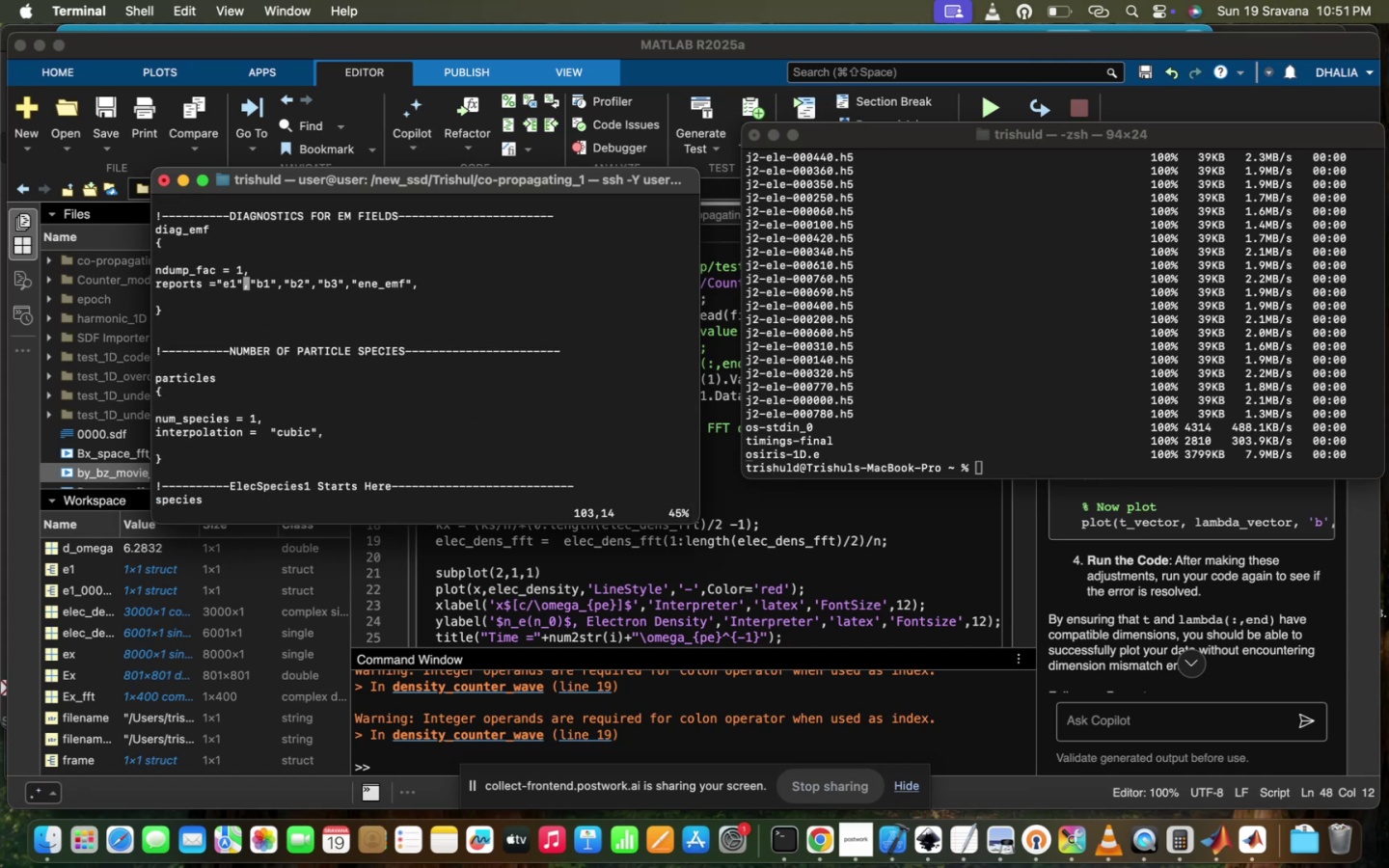 
key(ArrowRight)
 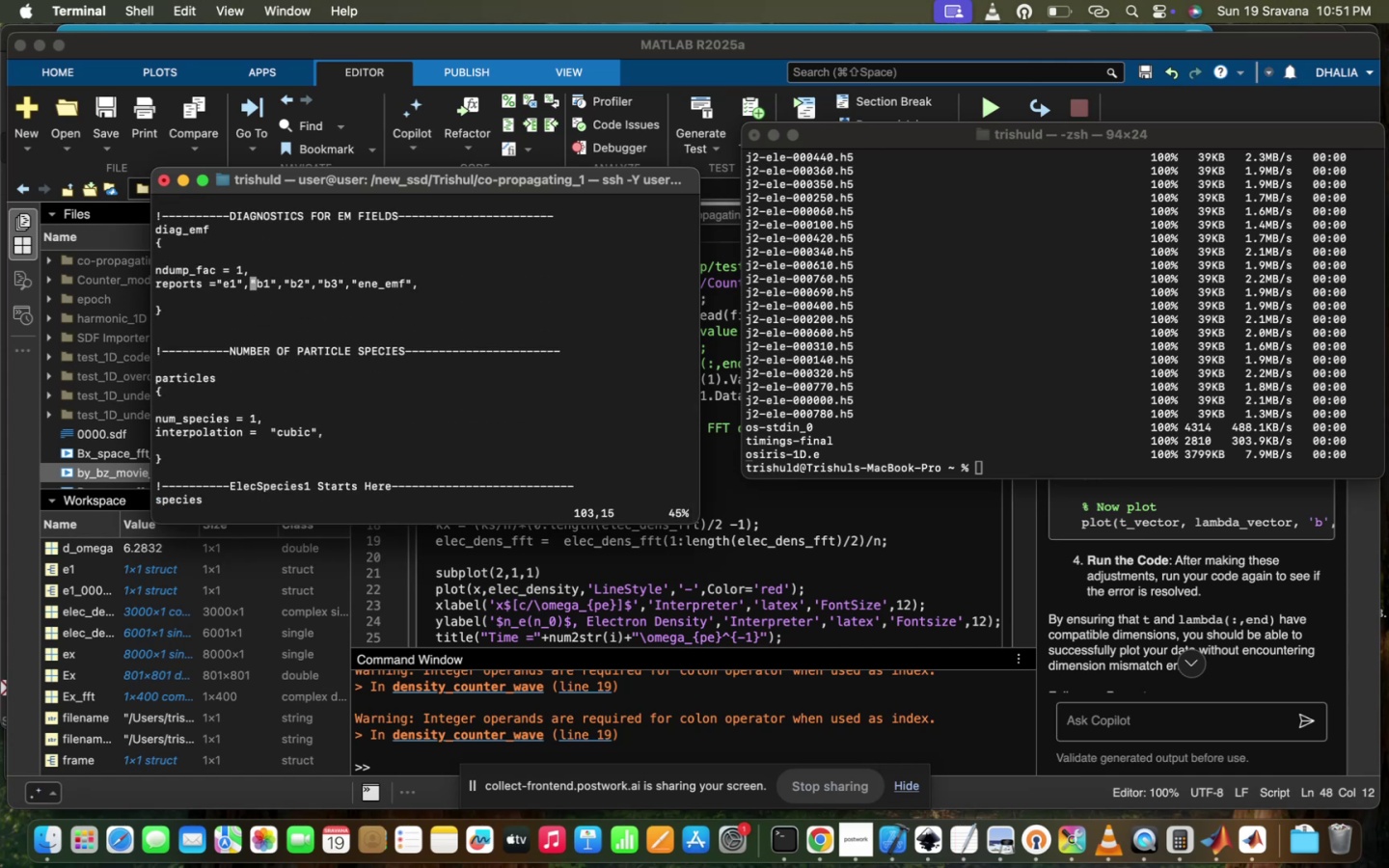 
key(ArrowRight)
 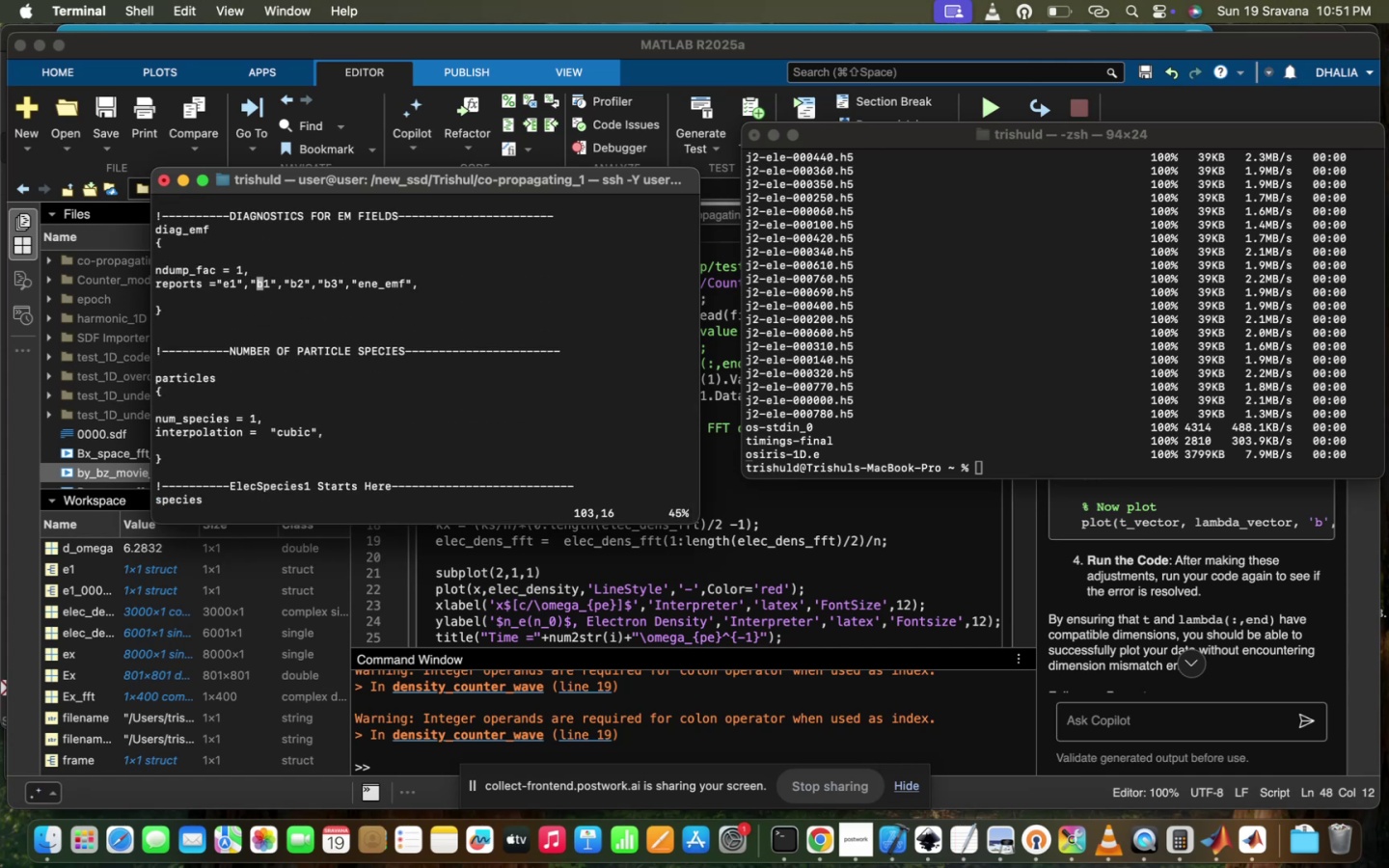 
key(ArrowRight)
 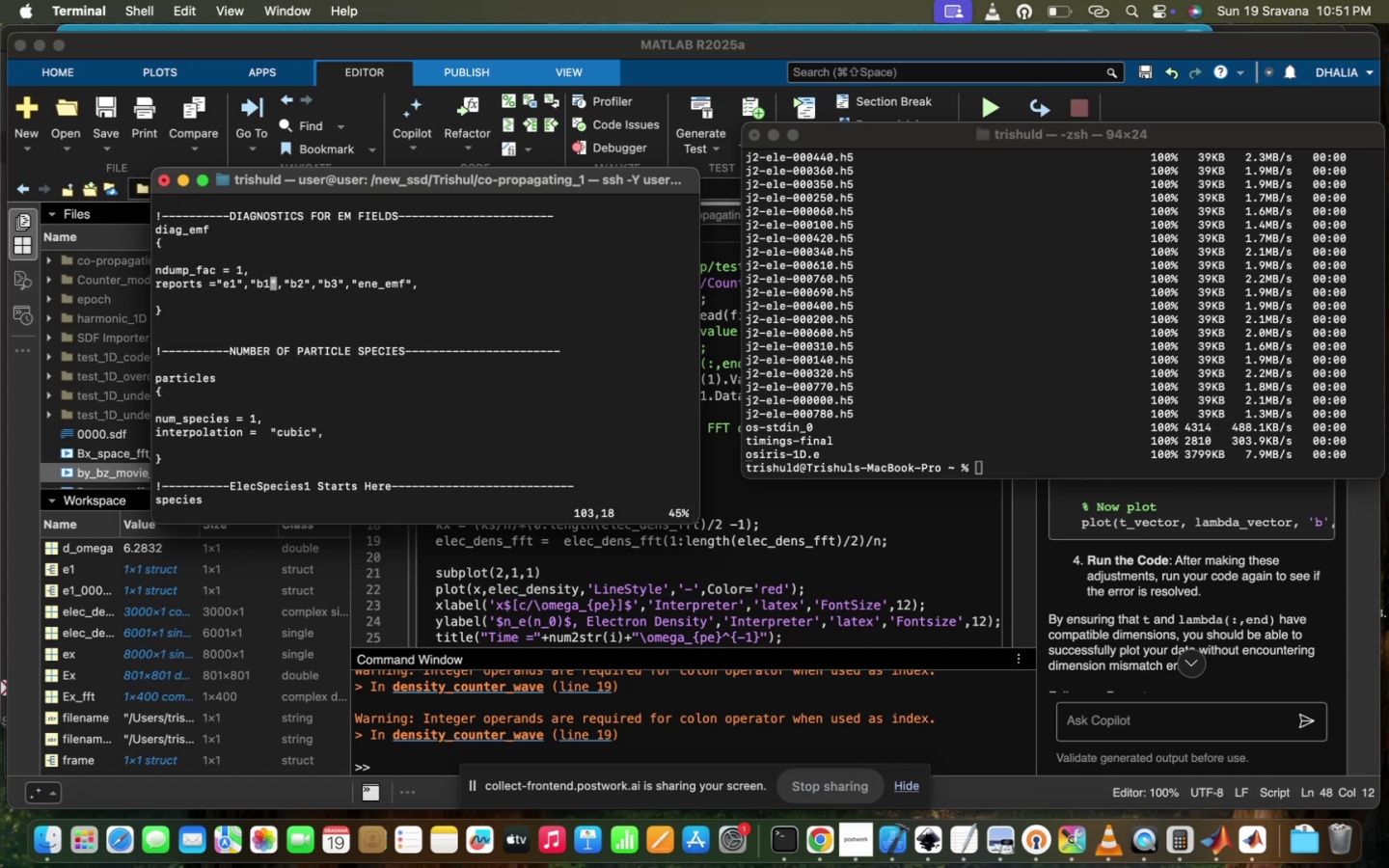 
key(ArrowLeft)
 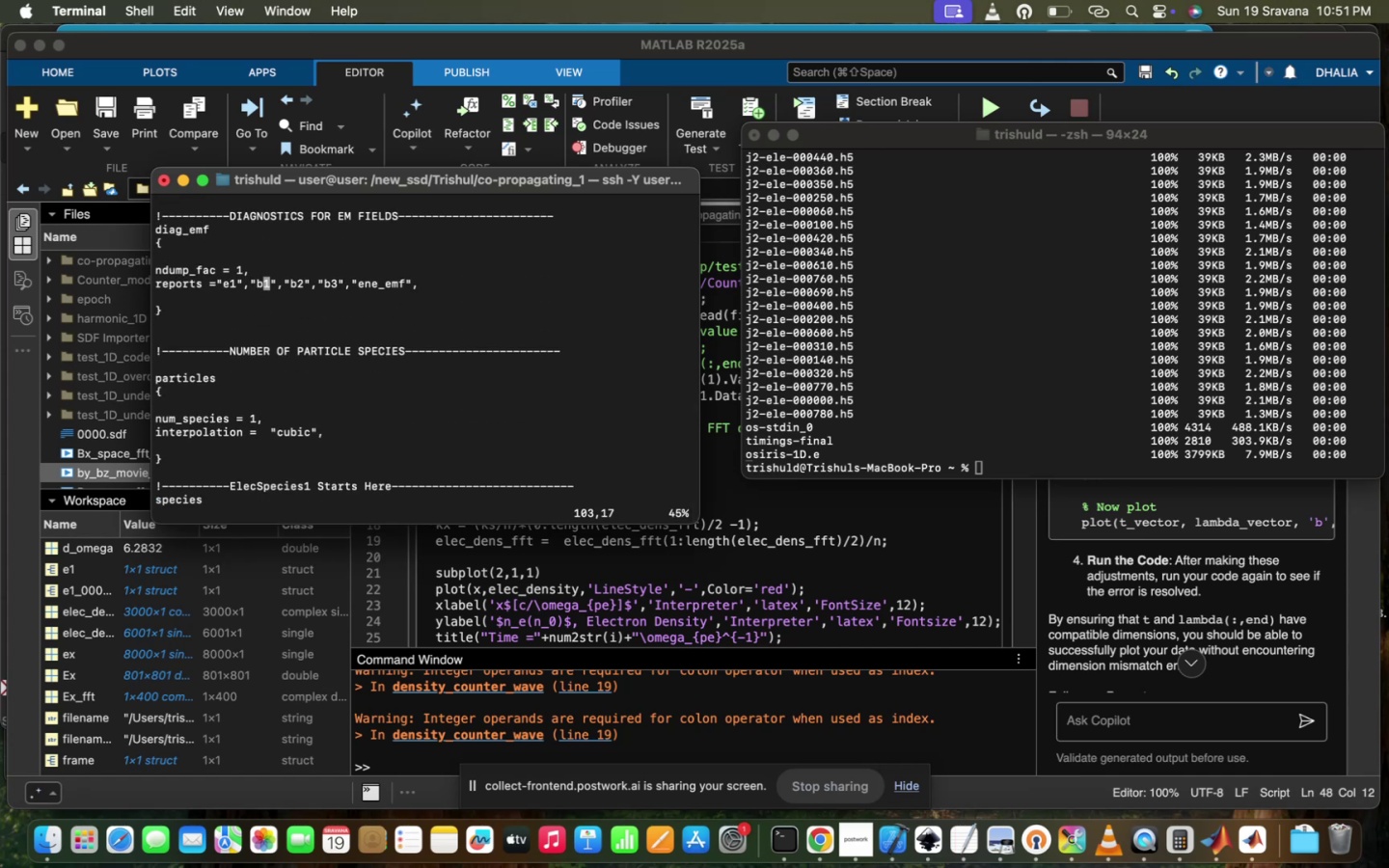 
key(I)
 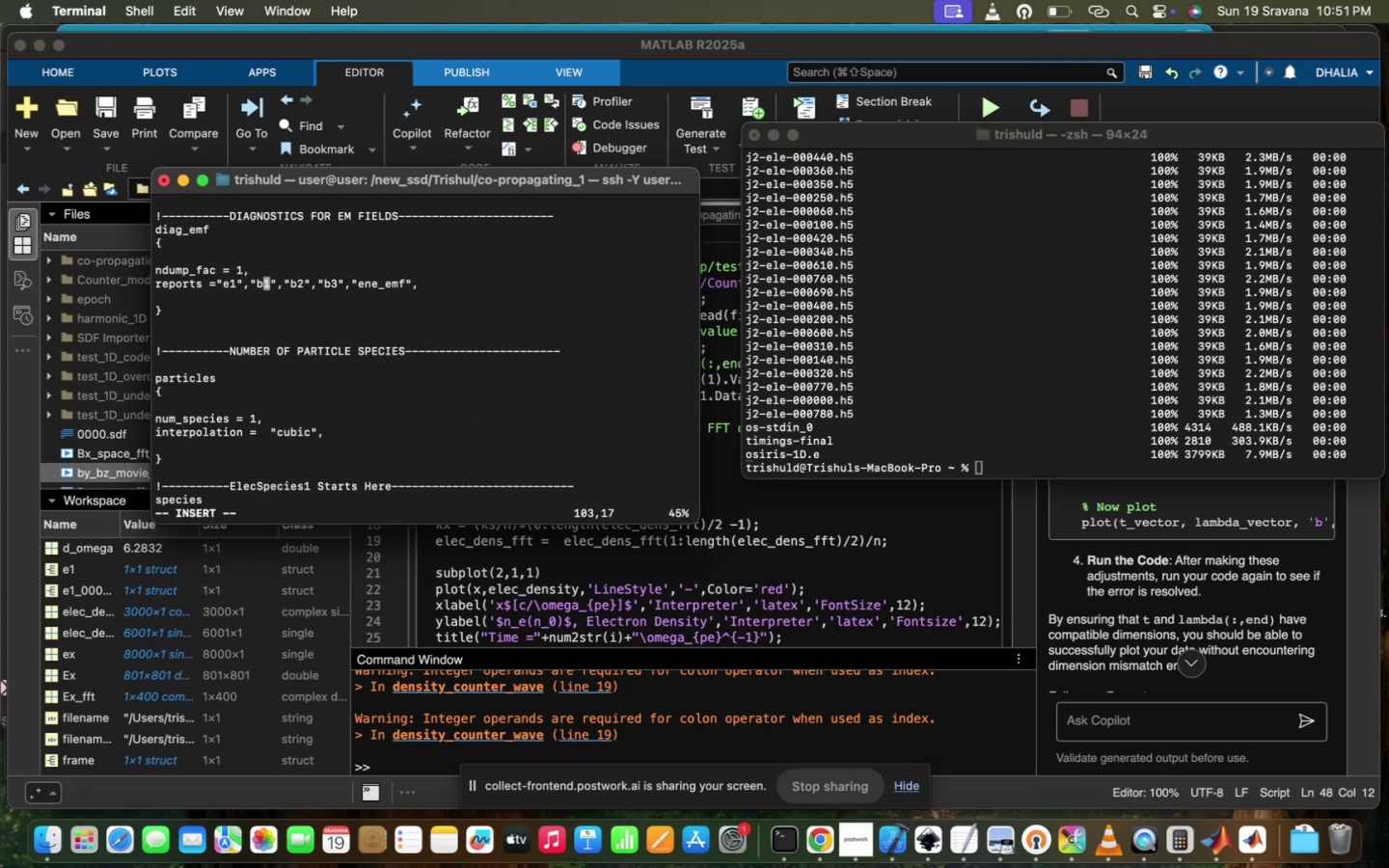 
key(Backspace)
 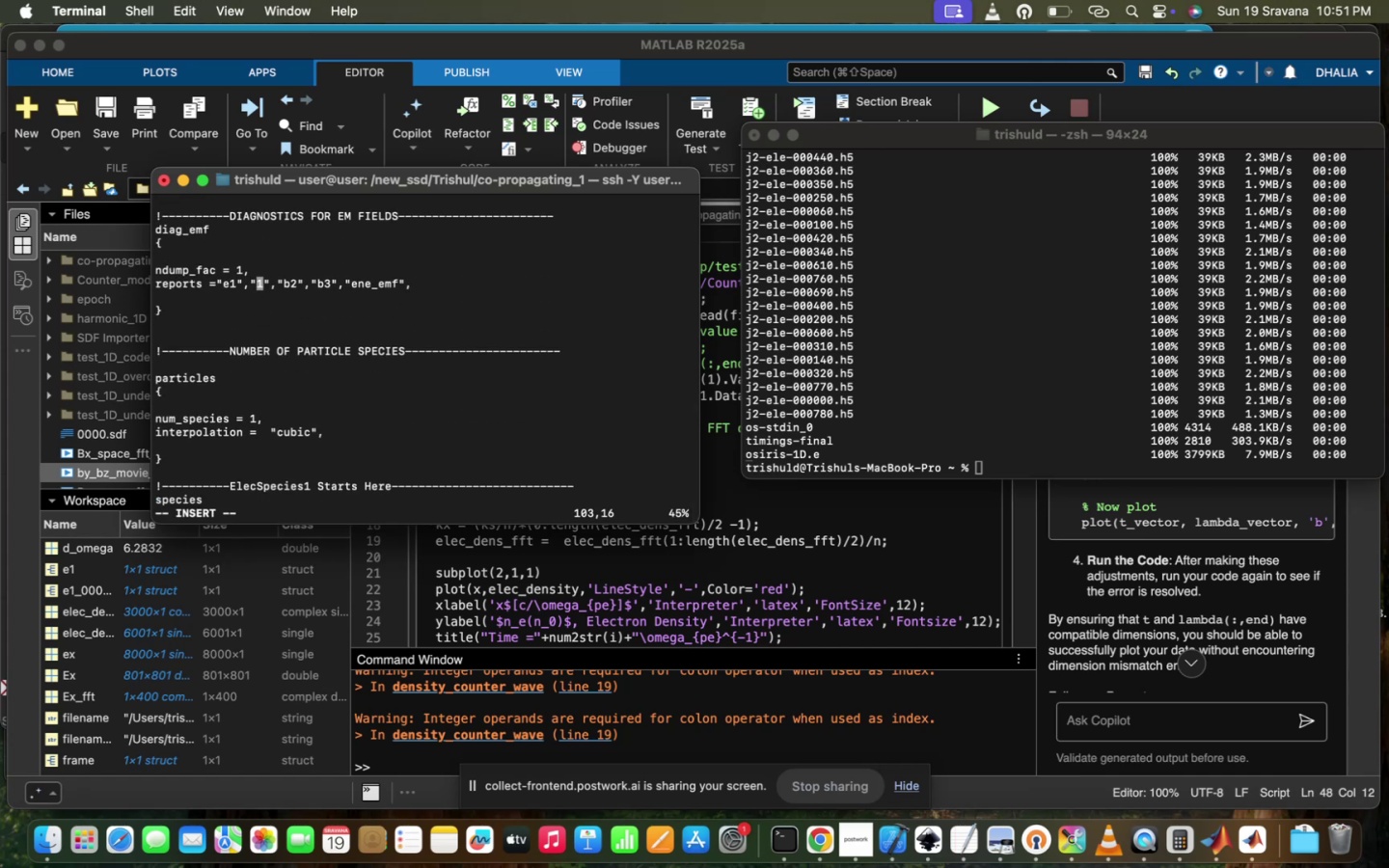 
key(2)
 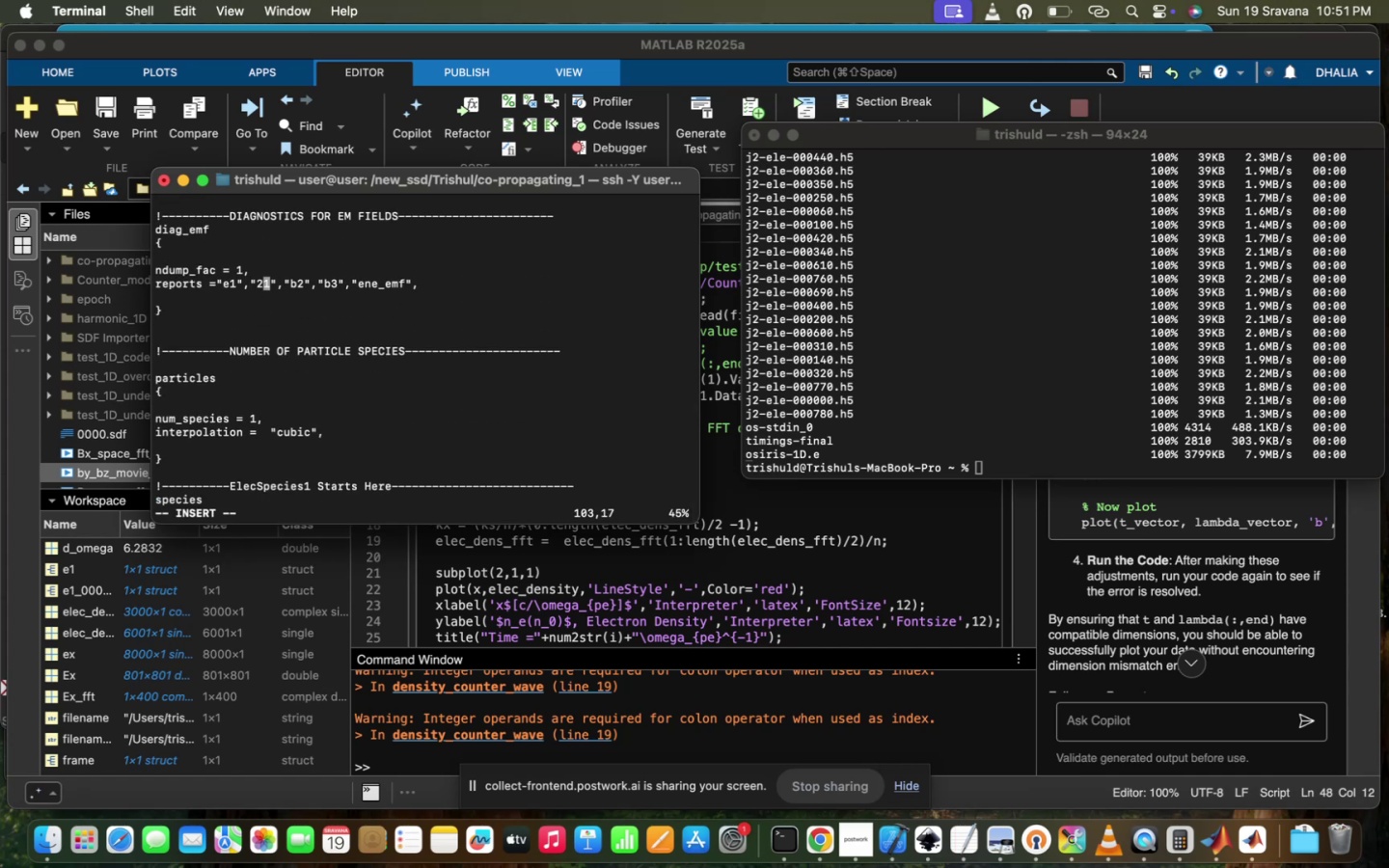 
key(ArrowRight)
 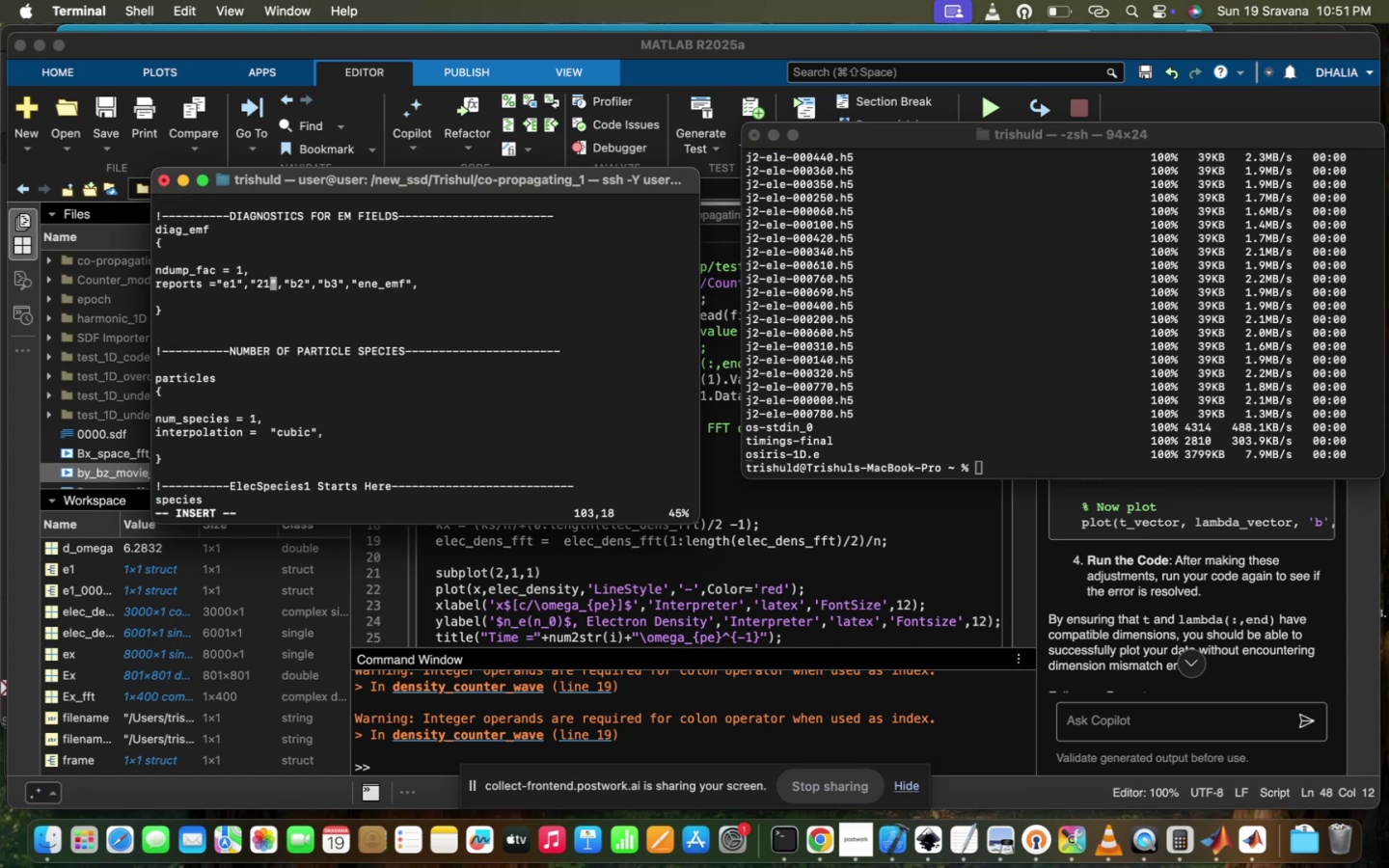 
key(Backspace)
key(Backspace)
type(E2)
 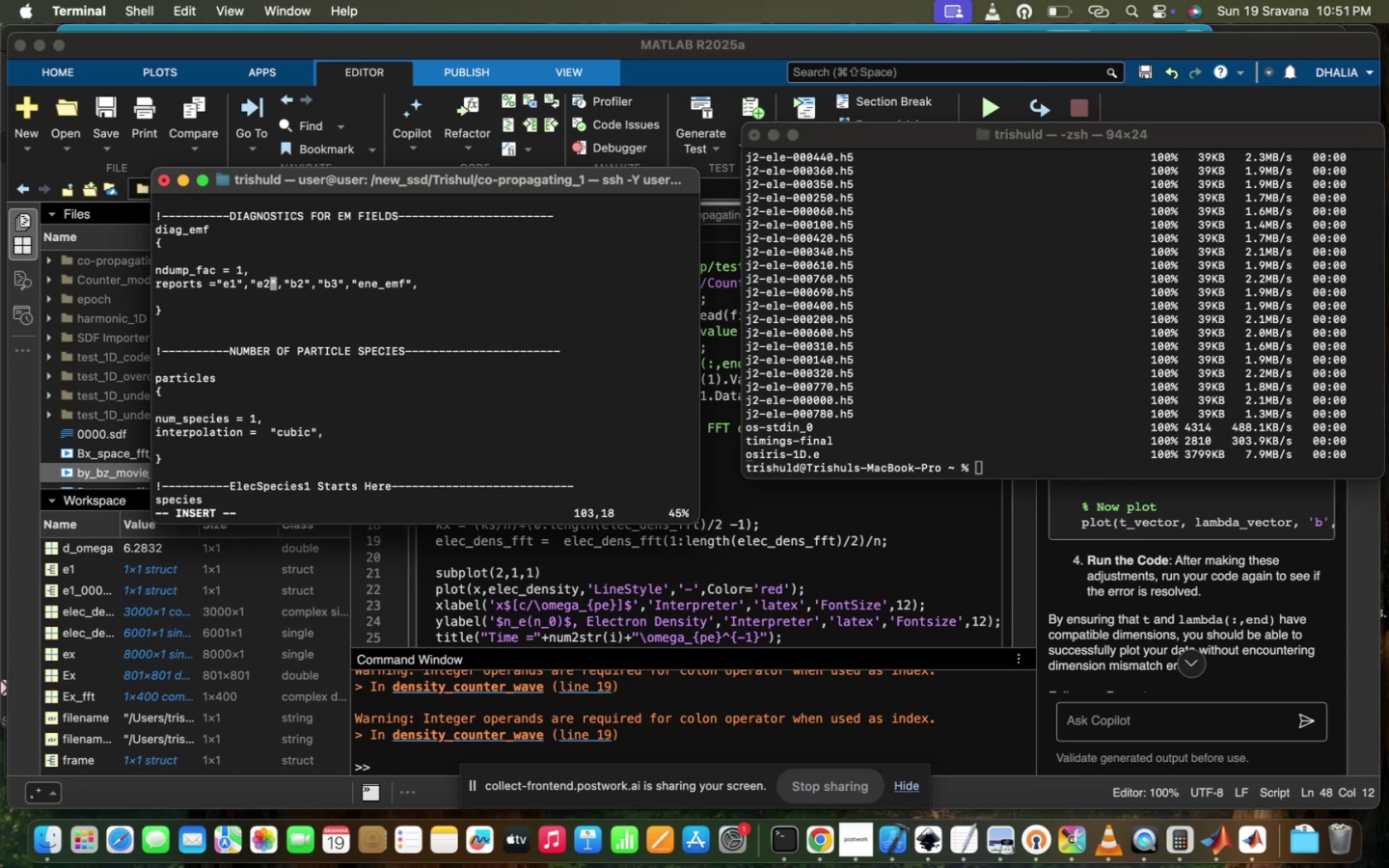 
hold_key(key=ArrowRight, duration=0.74)
 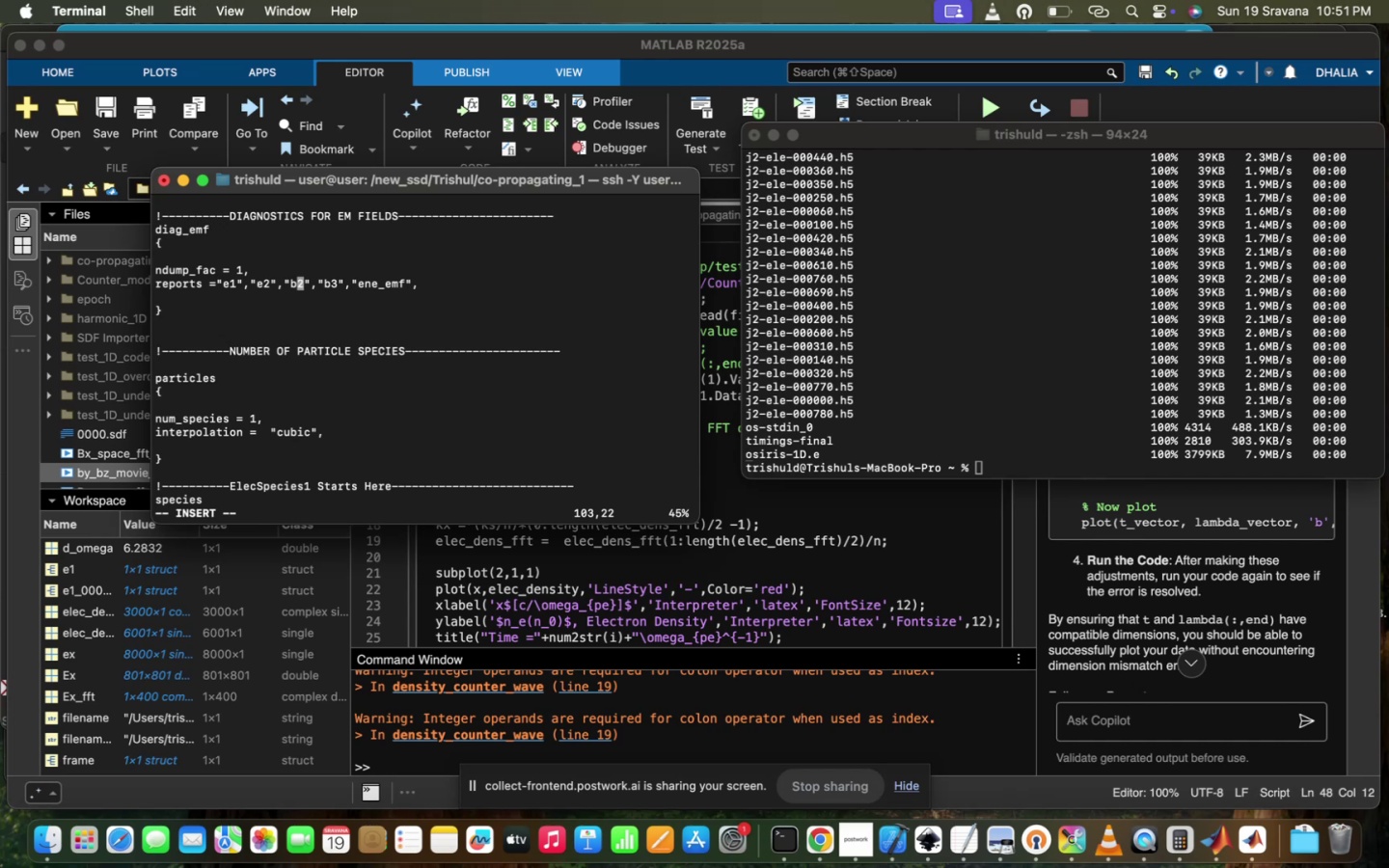 
key(ArrowRight)
 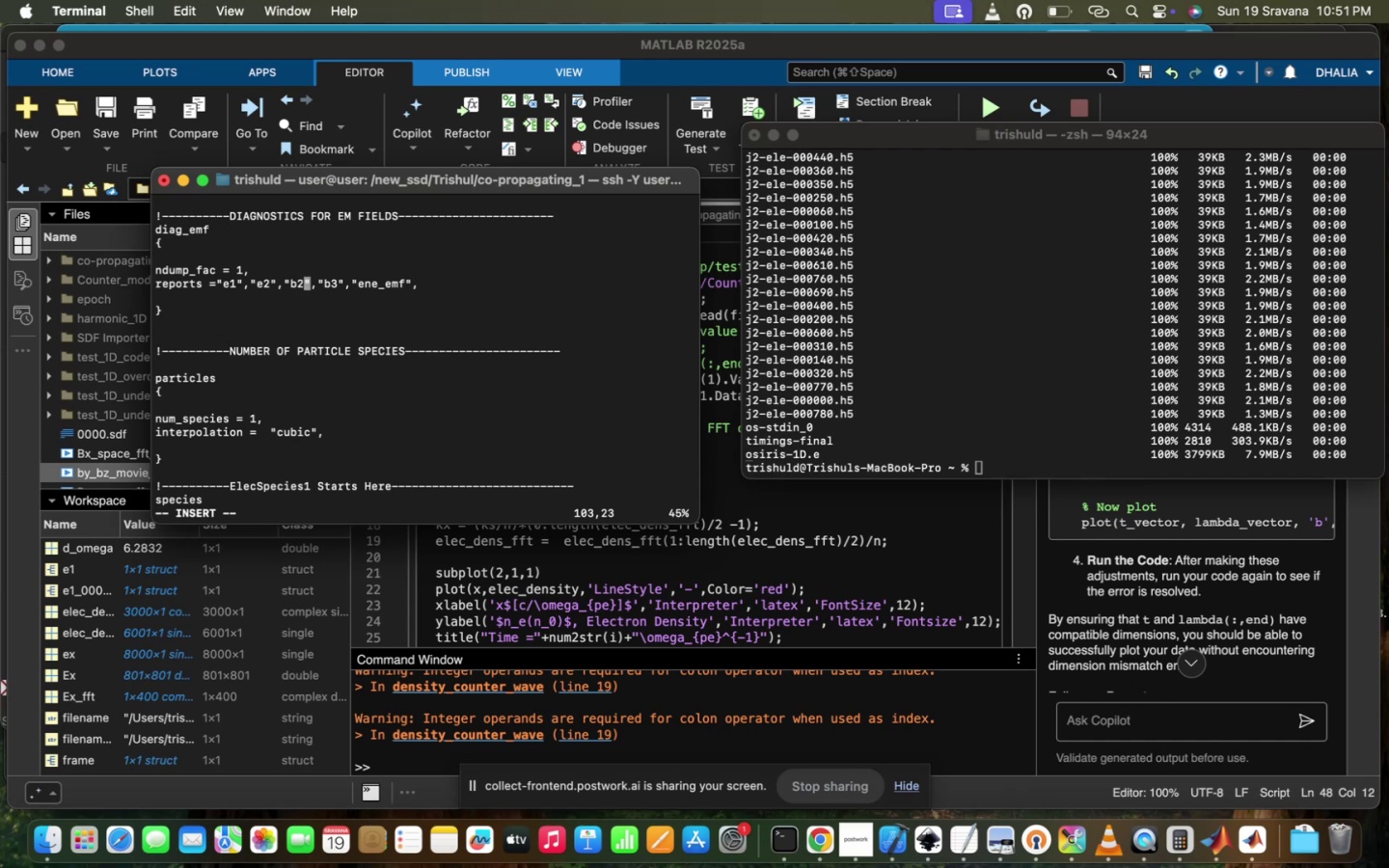 
key(Backspace)
key(Backspace)
type(E3)
 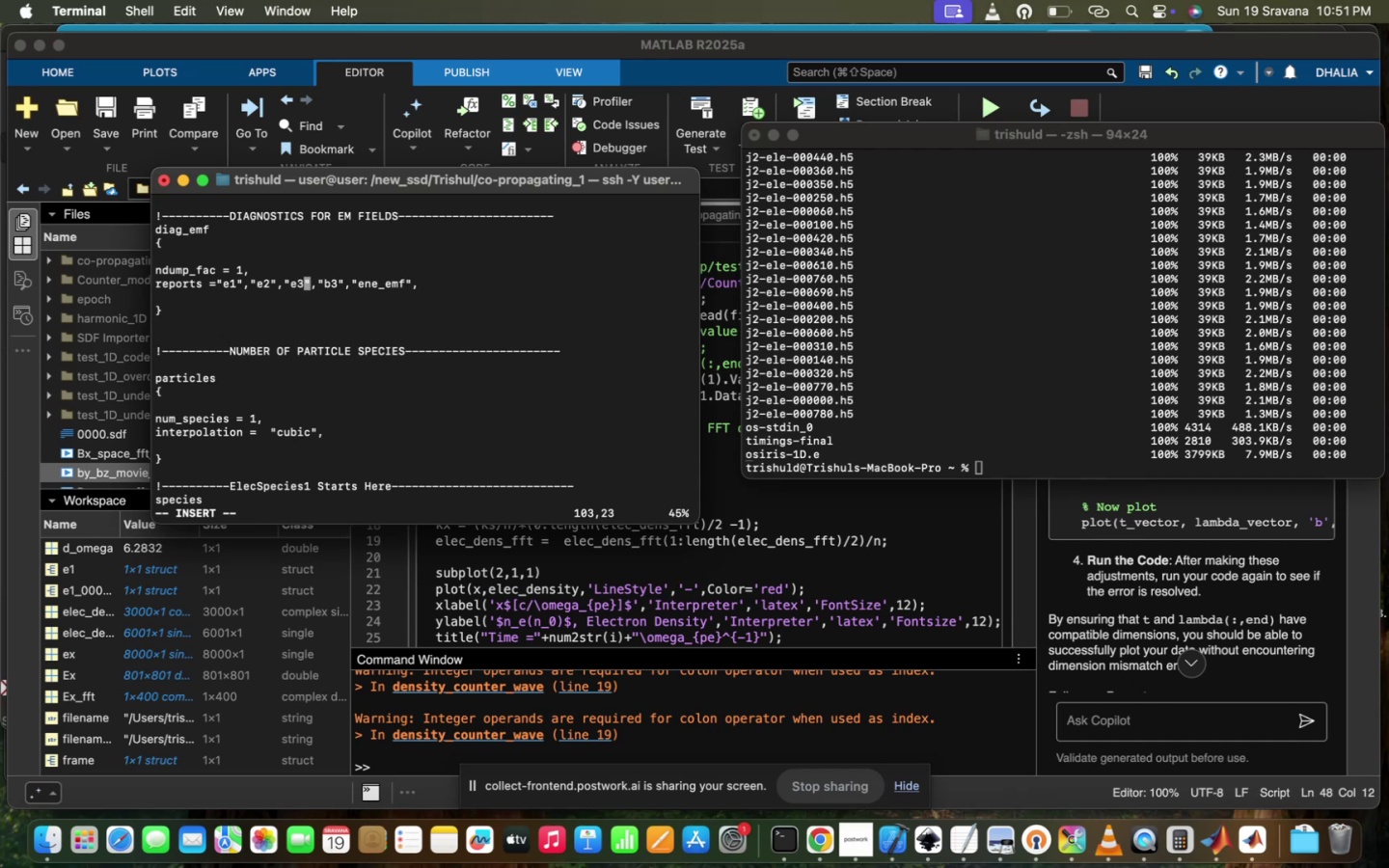 
hold_key(key=ArrowRight, duration=0.87)
 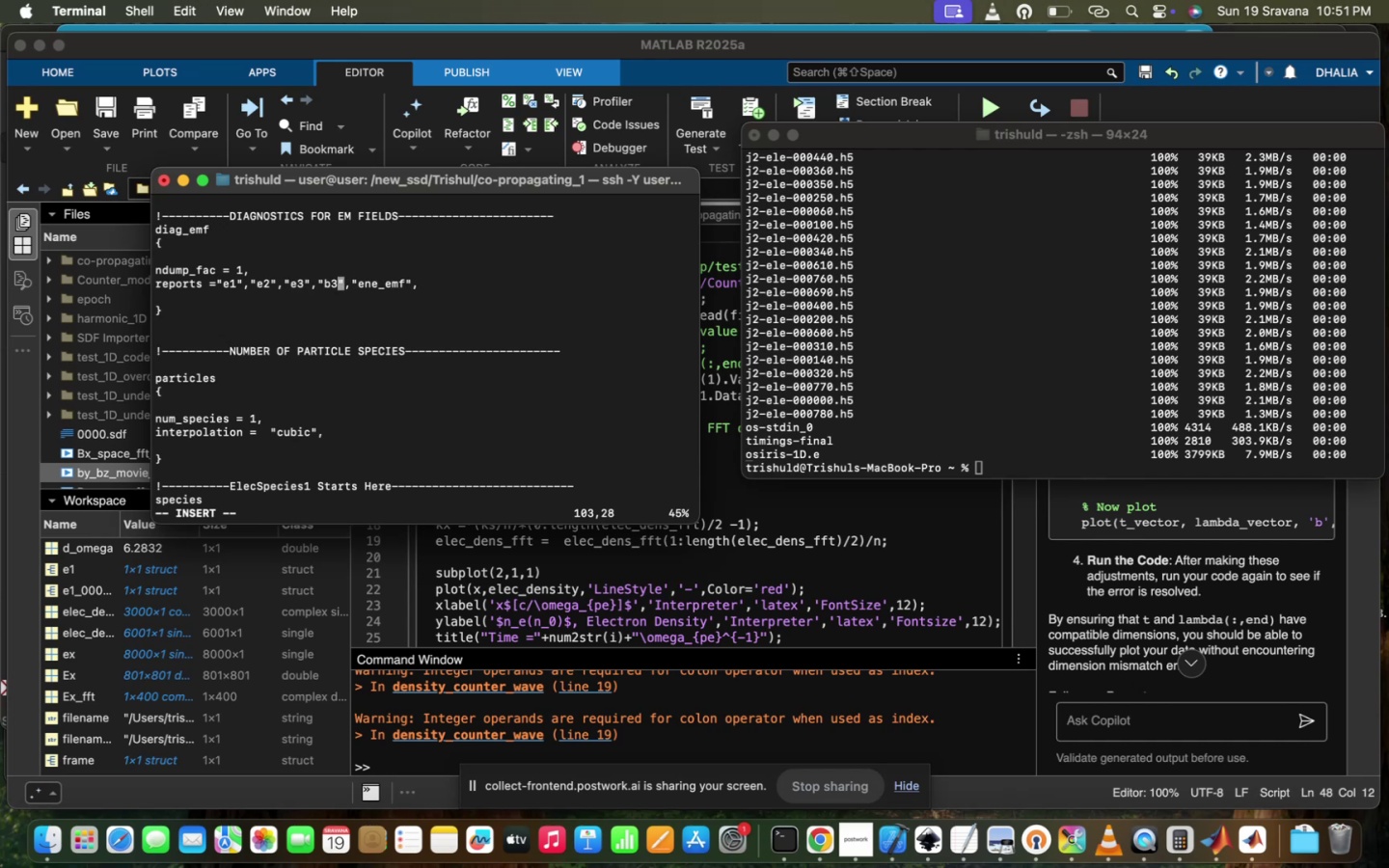 
key(ArrowRight)
 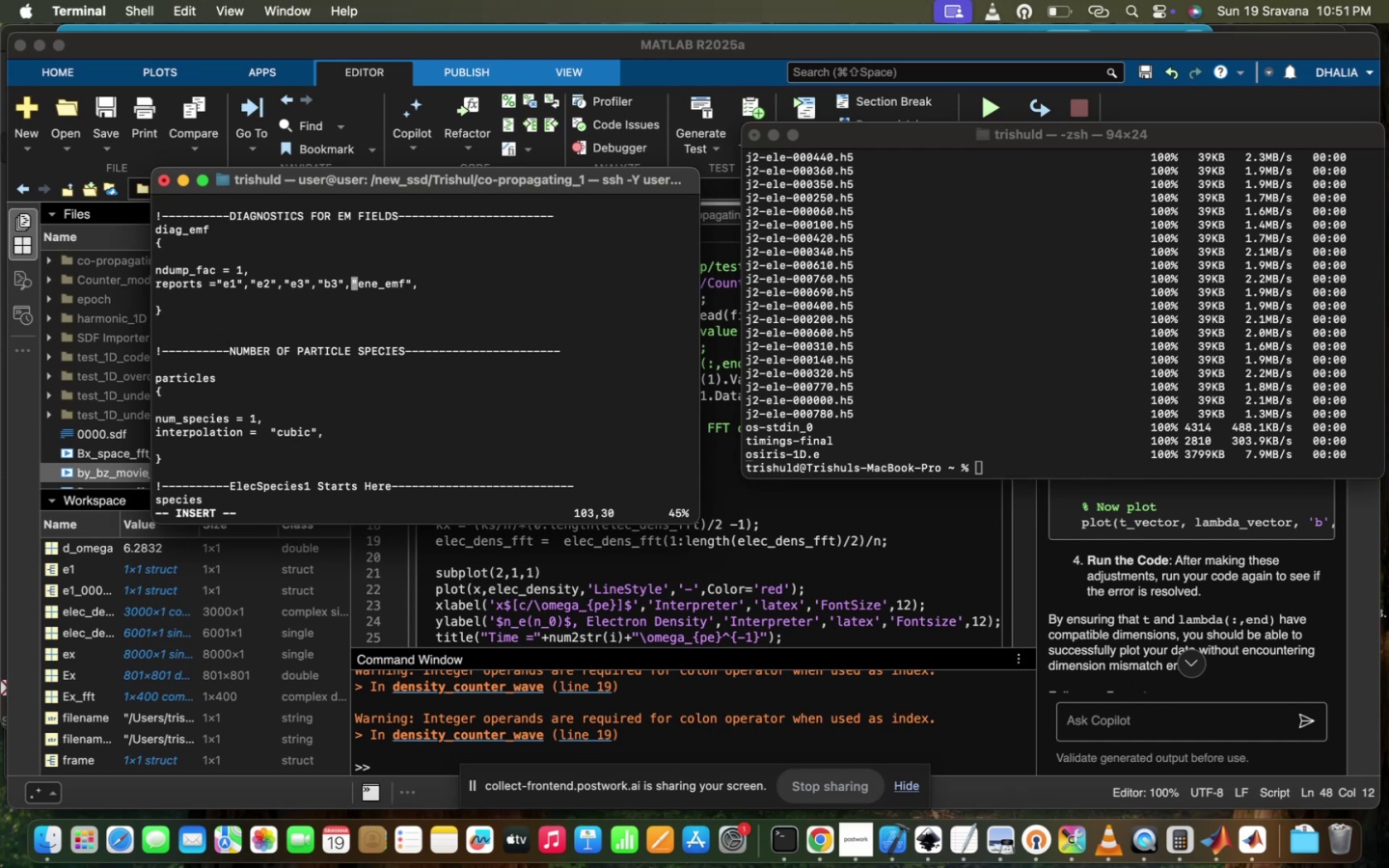 
key(Backspace)
 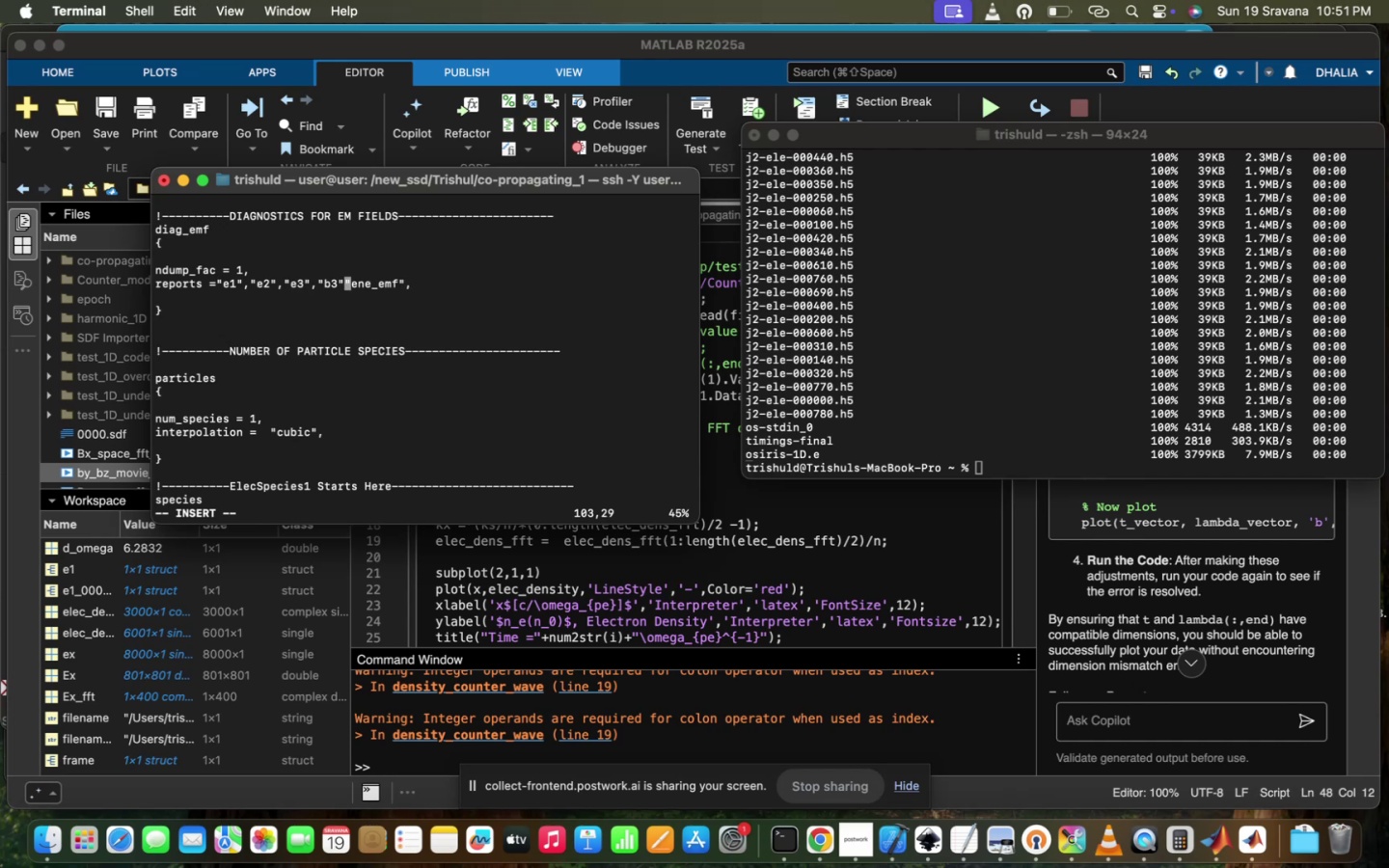 
key(Backspace)
 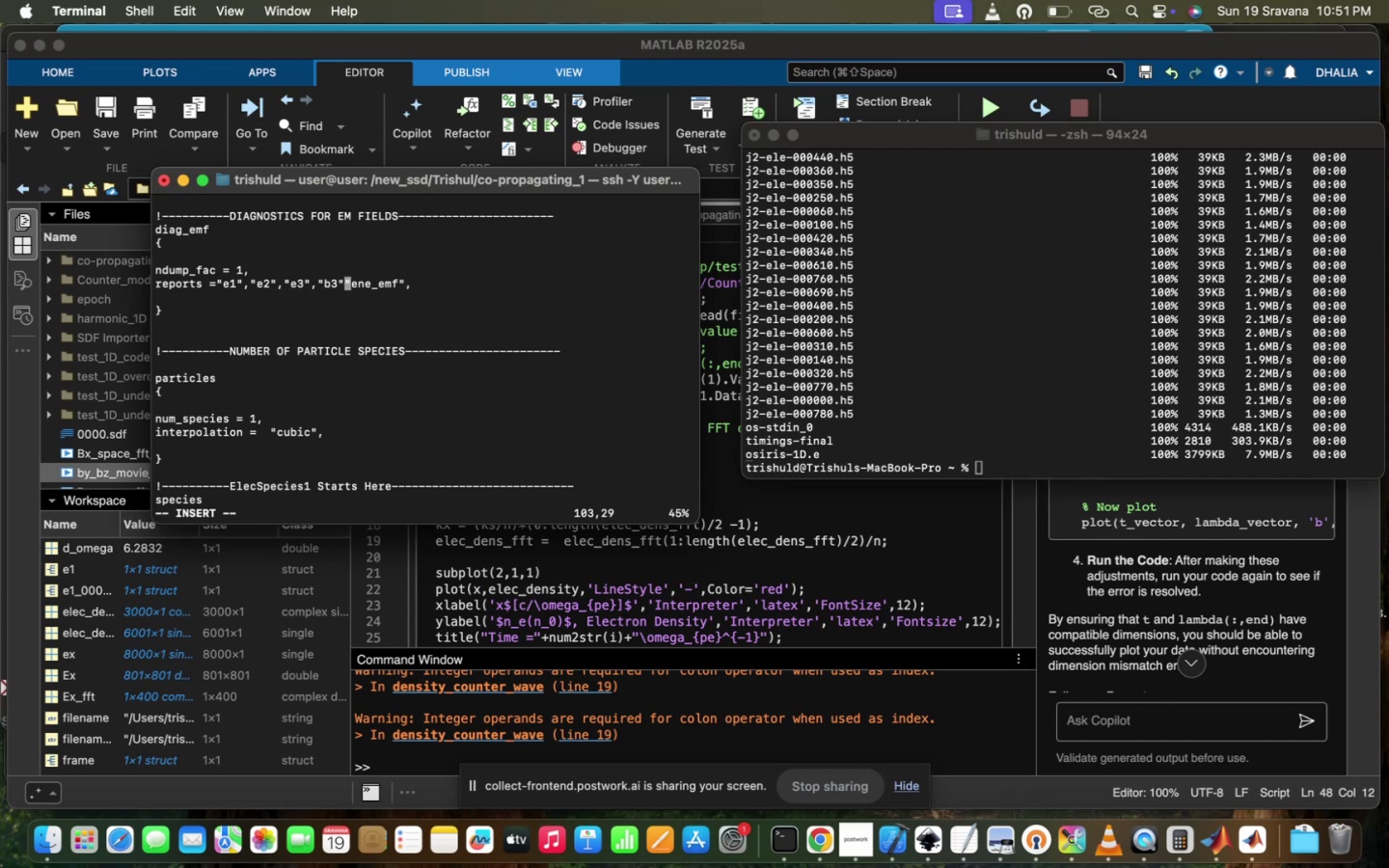 
key(Backspace)
 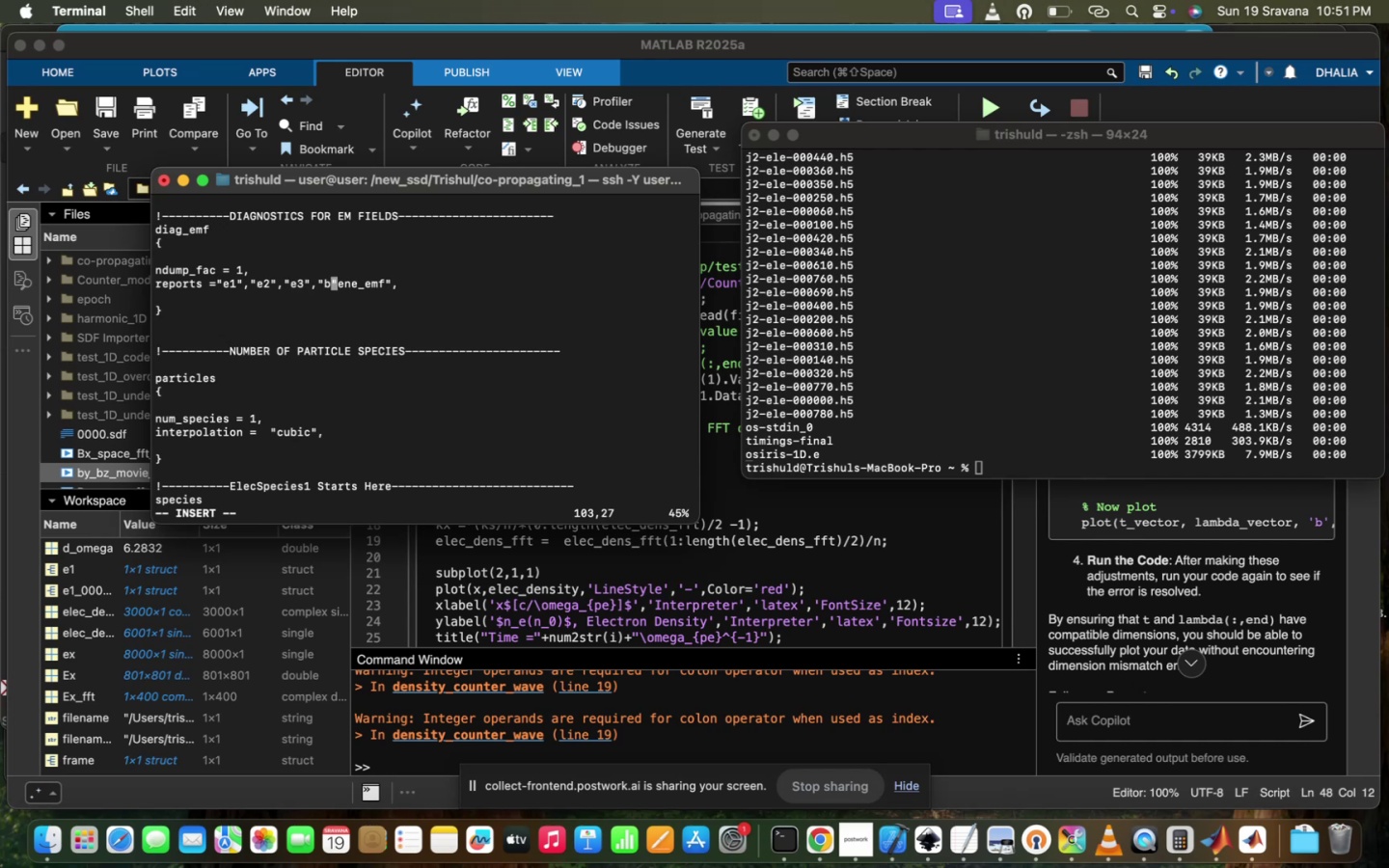 
key(Backspace)
 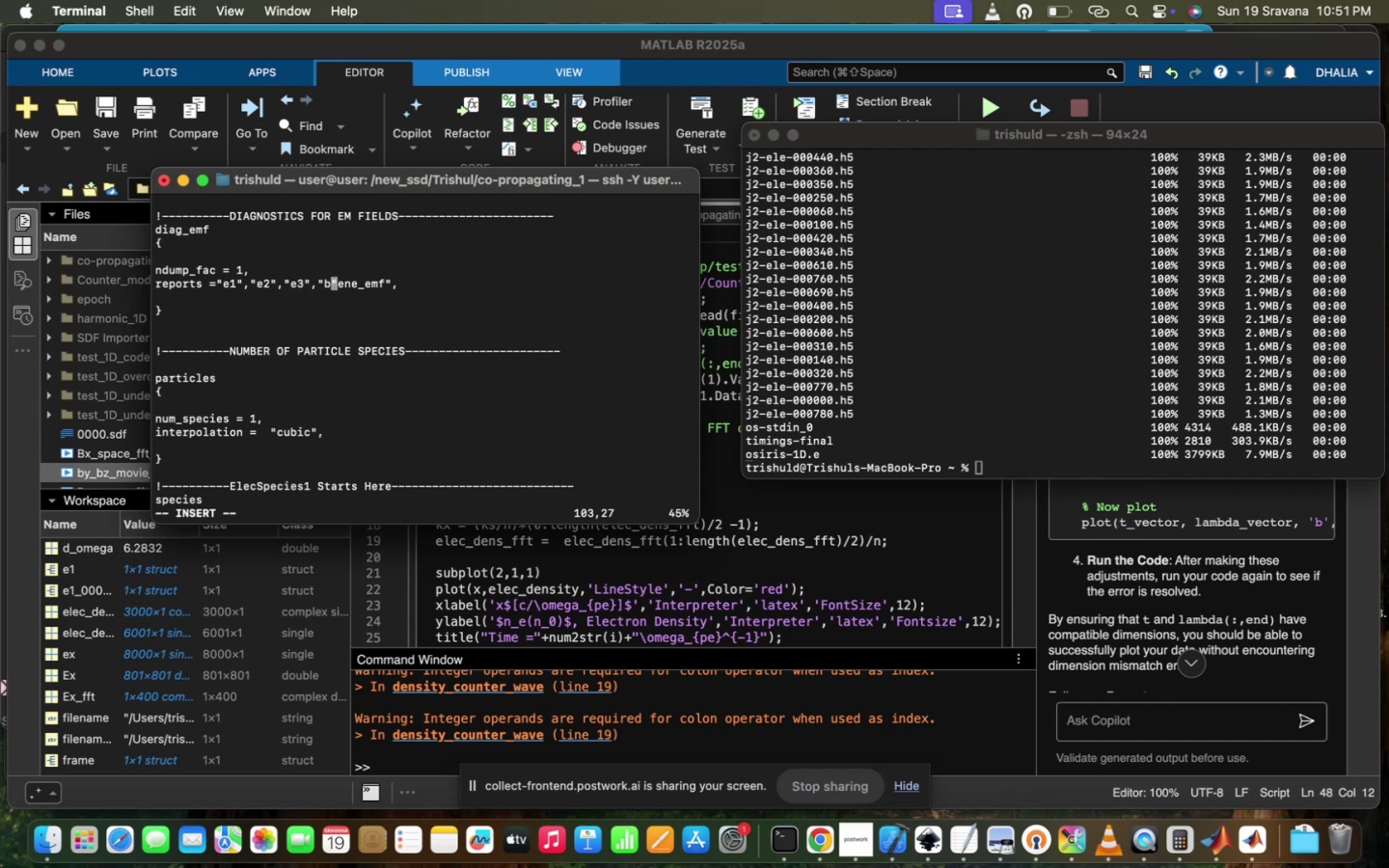 
key(Backspace)
 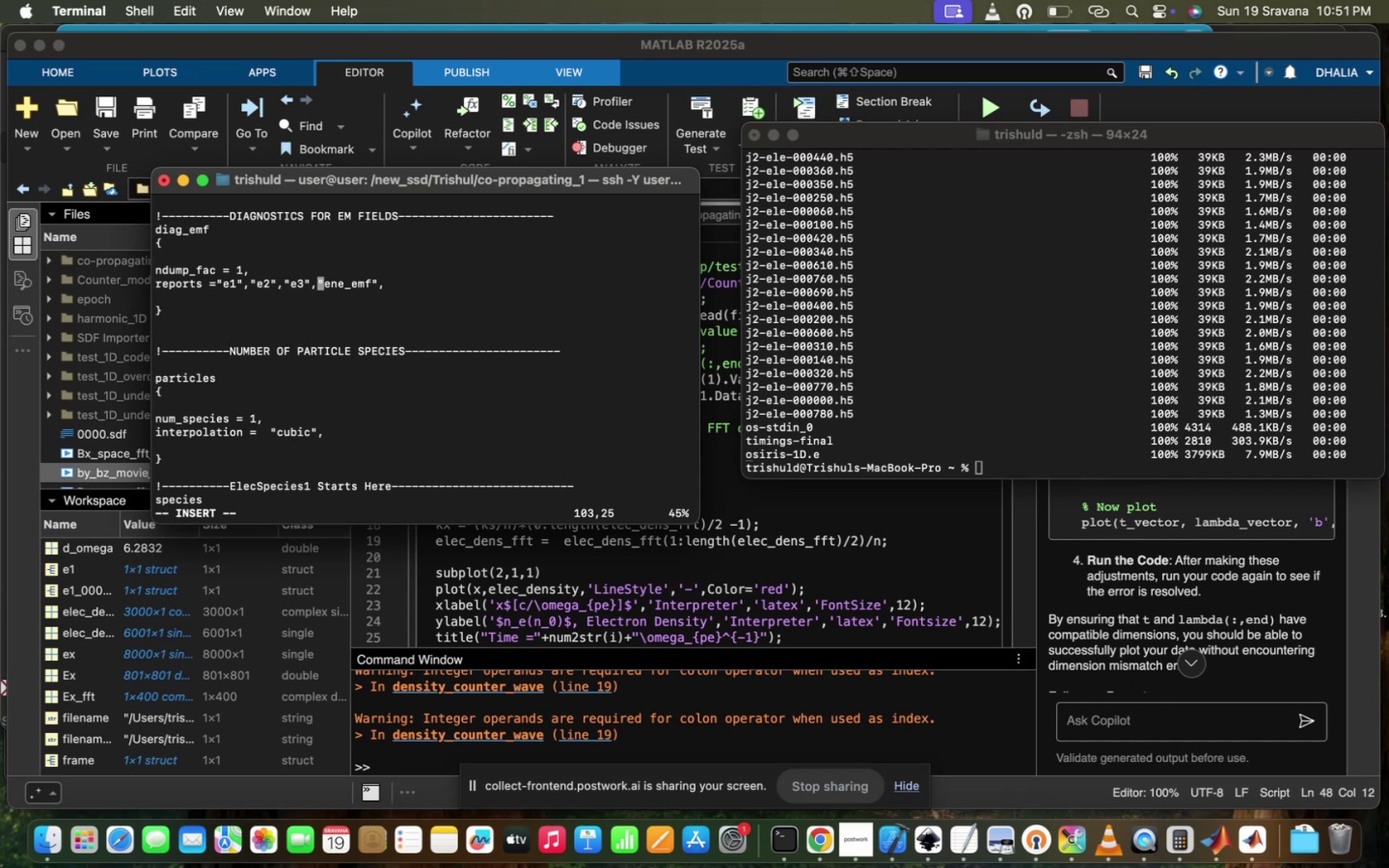 
scroll: coordinate [634, 498], scroll_direction: down, amount: 65.0
 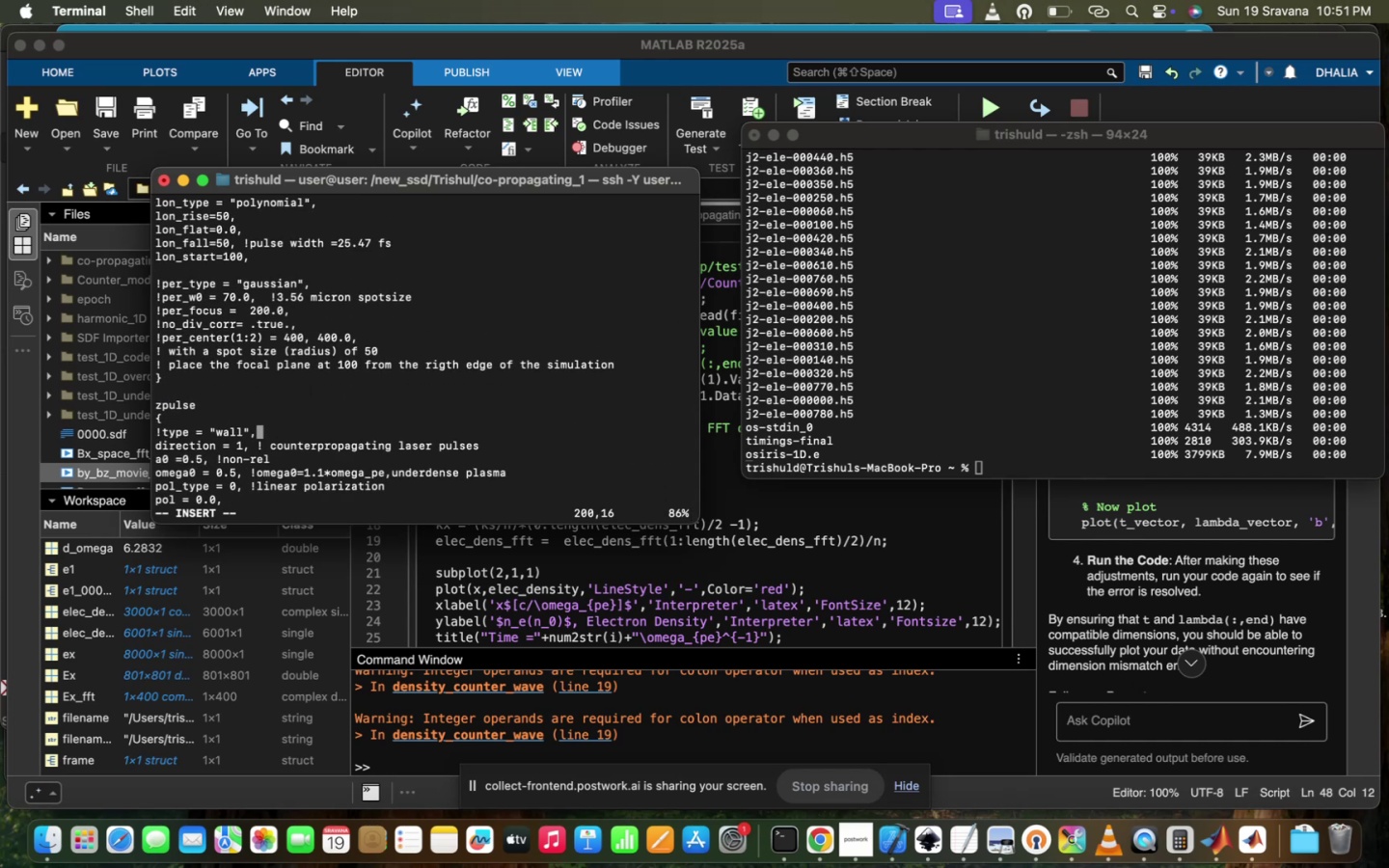 
scroll: coordinate [634, 498], scroll_direction: up, amount: 21.0
 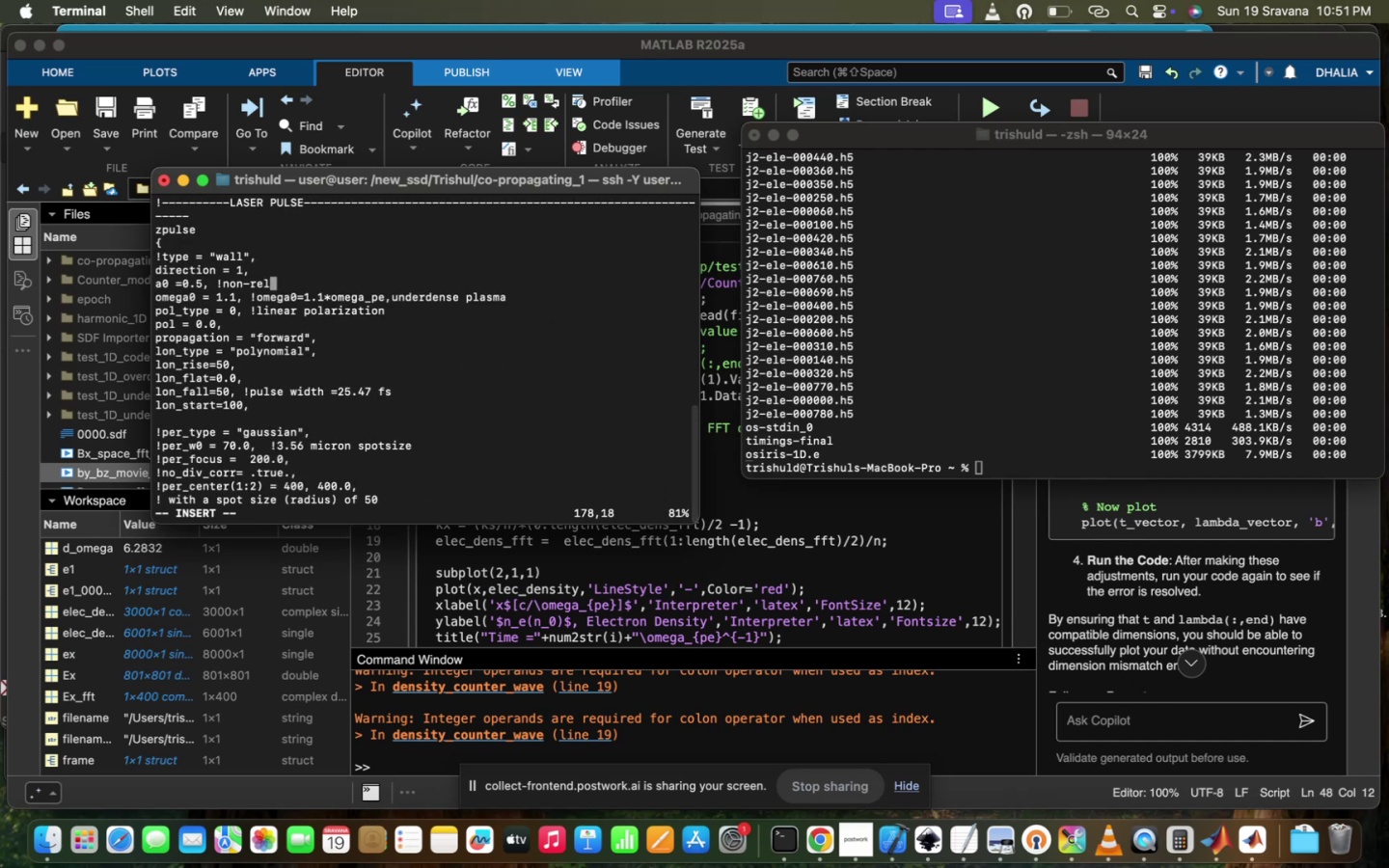 
scroll: coordinate [634, 498], scroll_direction: down, amount: 2.0
 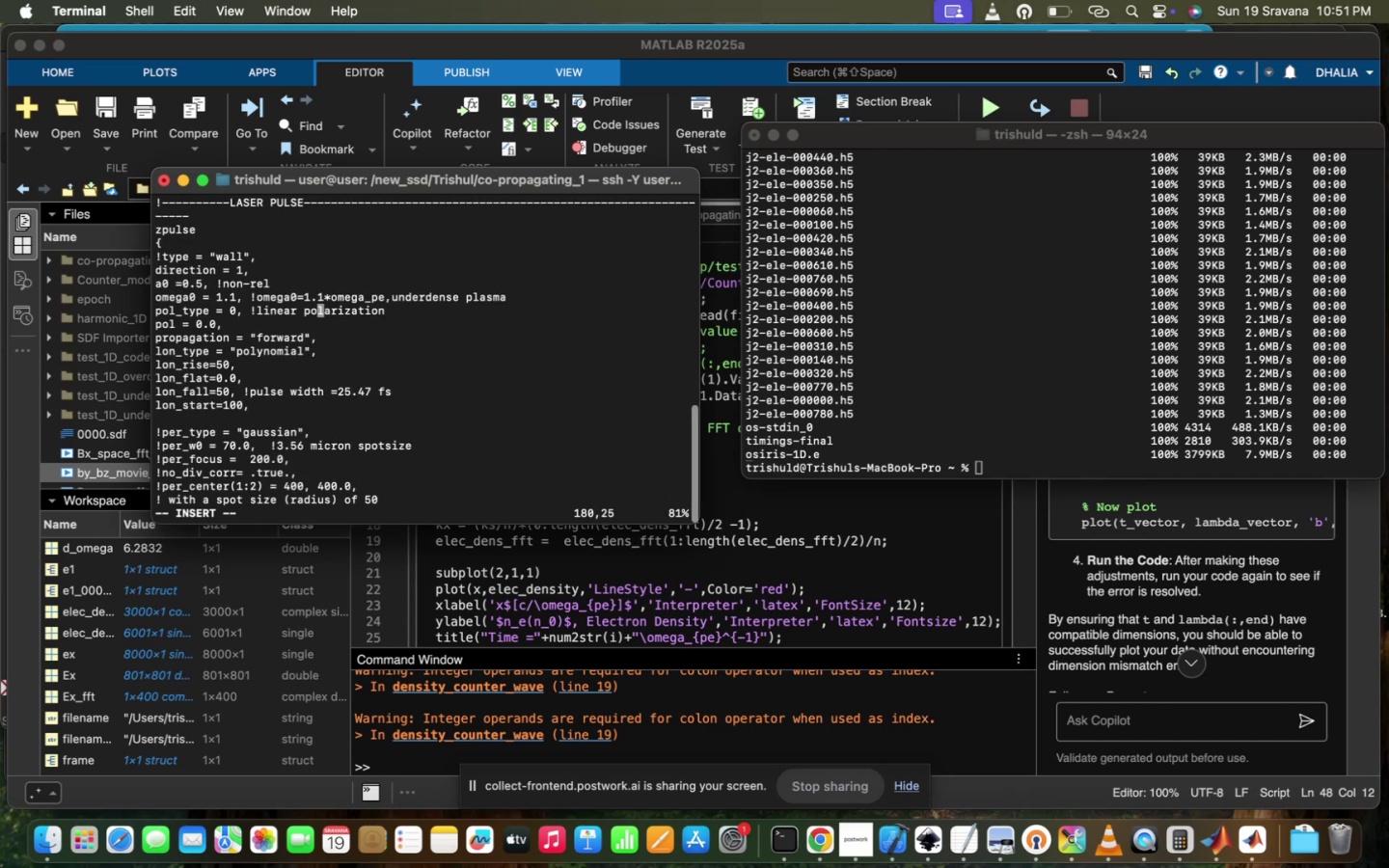 
scroll: coordinate [634, 498], scroll_direction: up, amount: 1.0
 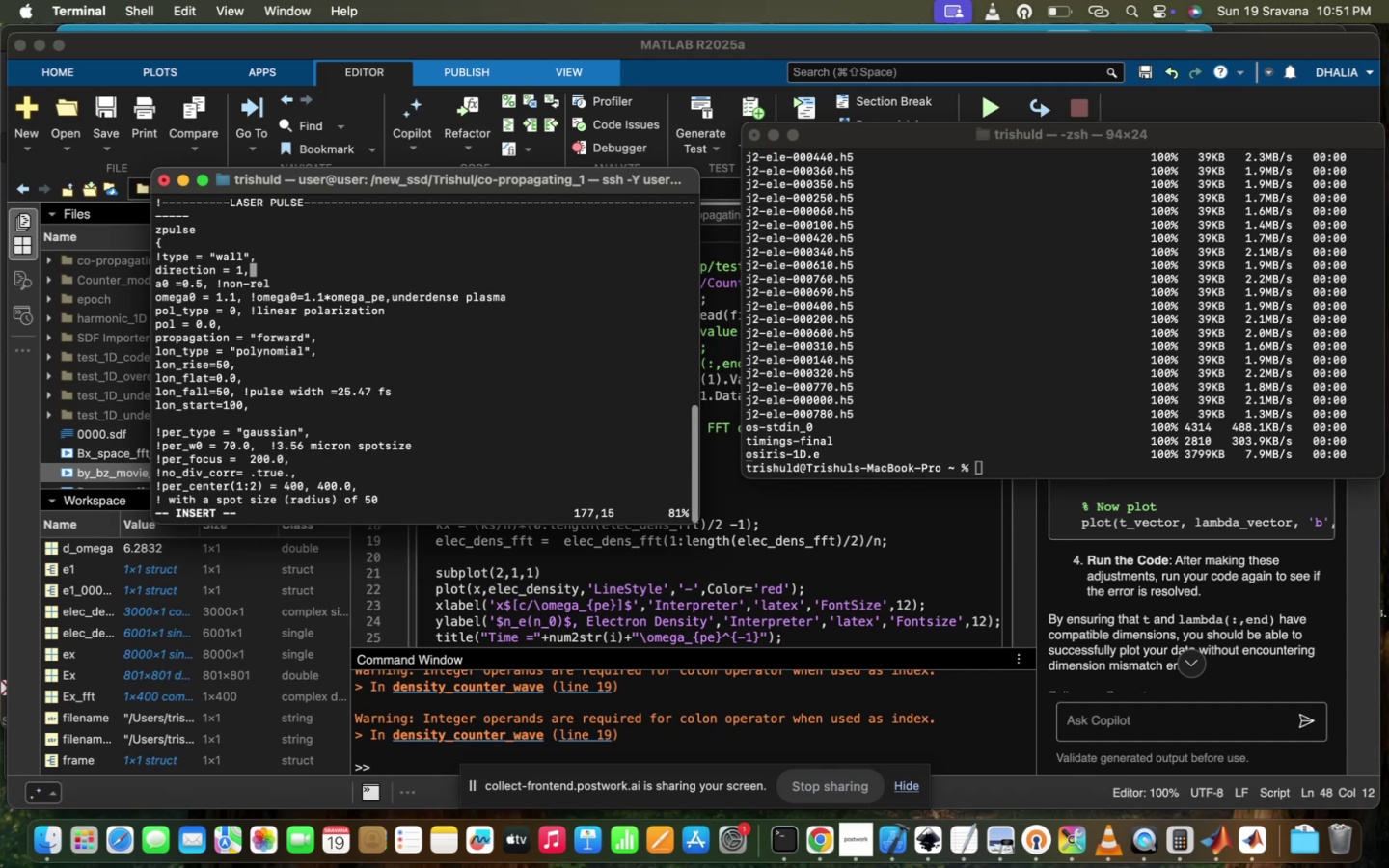 
scroll: coordinate [634, 498], scroll_direction: down, amount: 3.0
 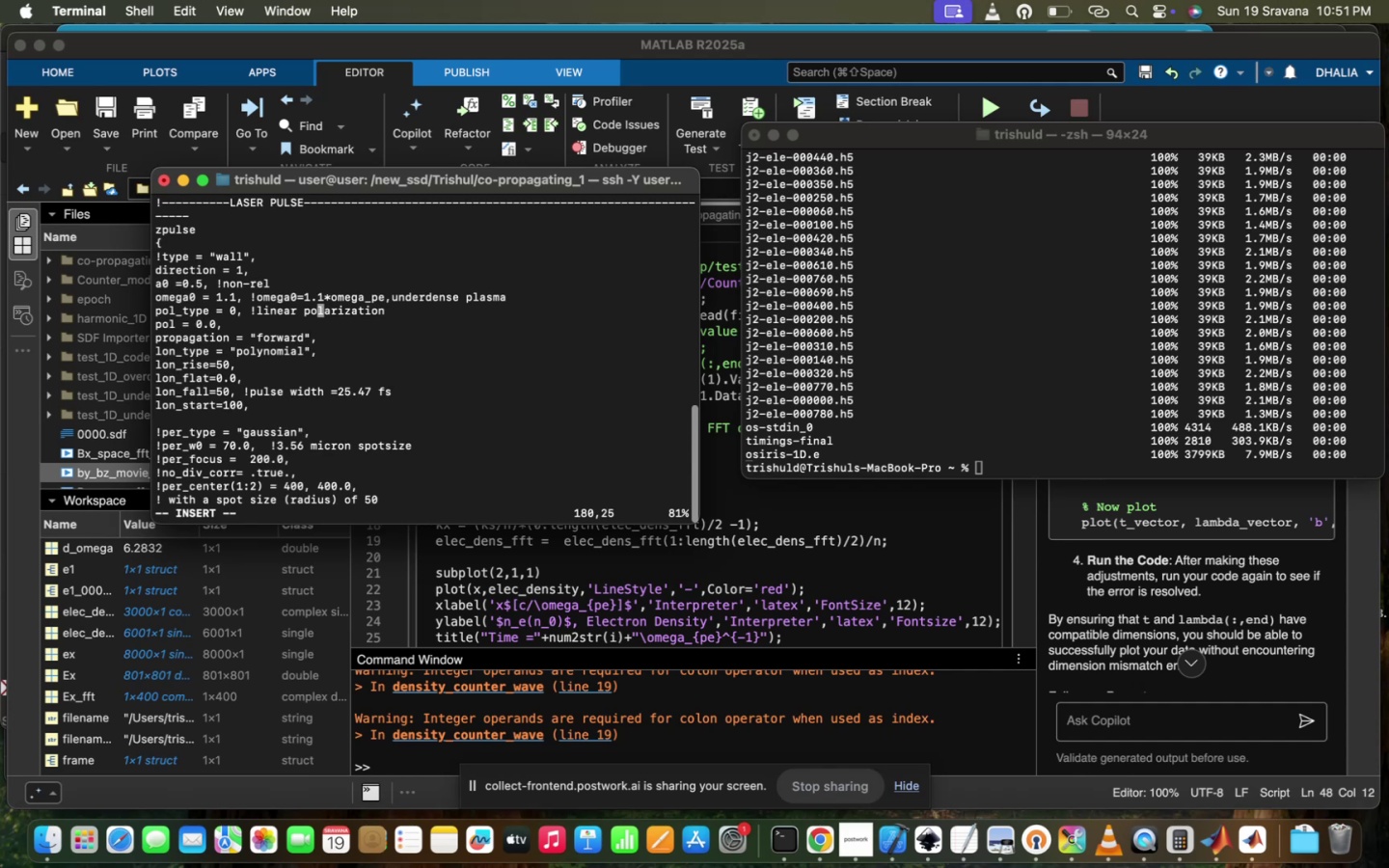 
key(ArrowUp)
 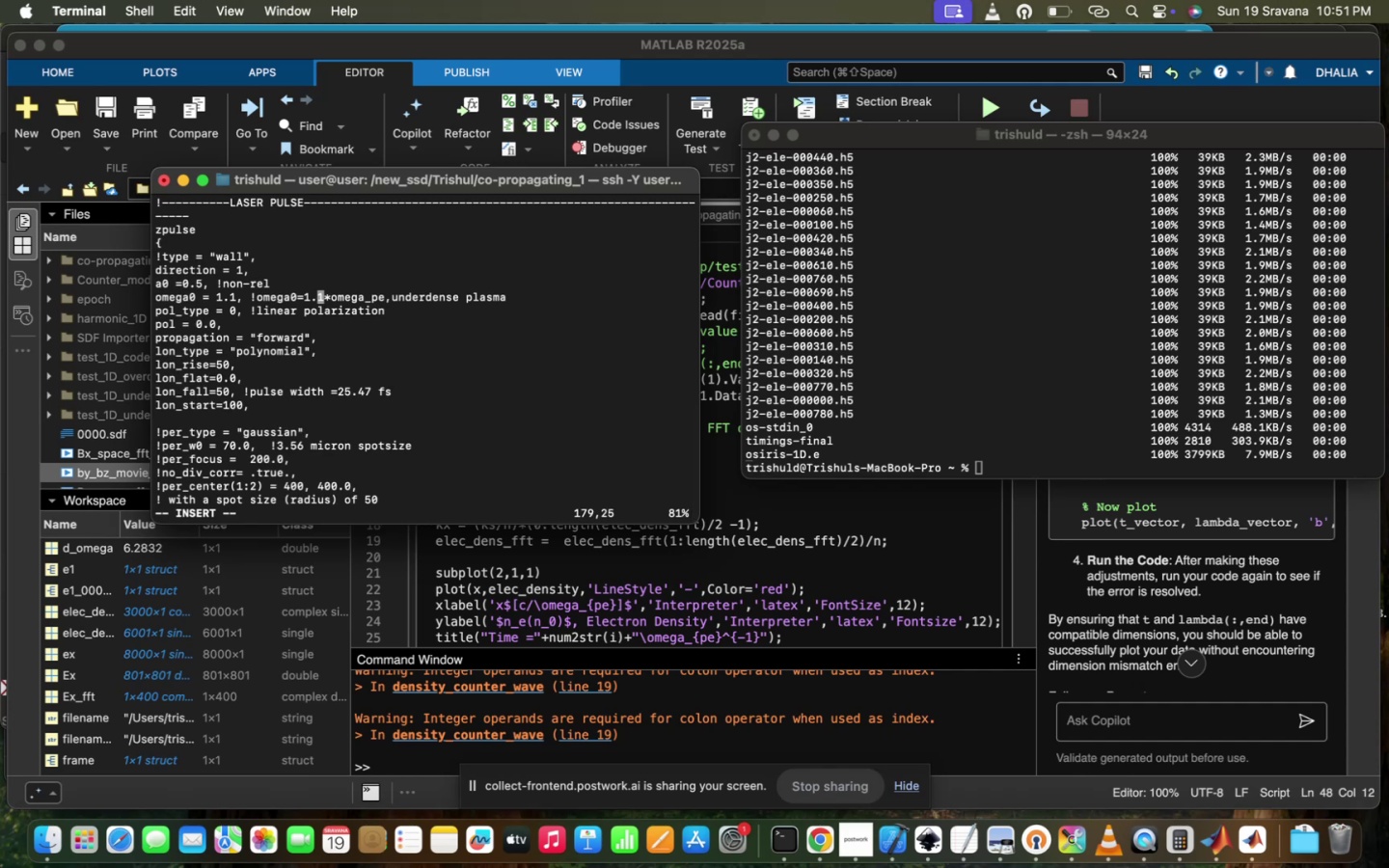 
hold_key(key=ArrowLeft, duration=1.5)
 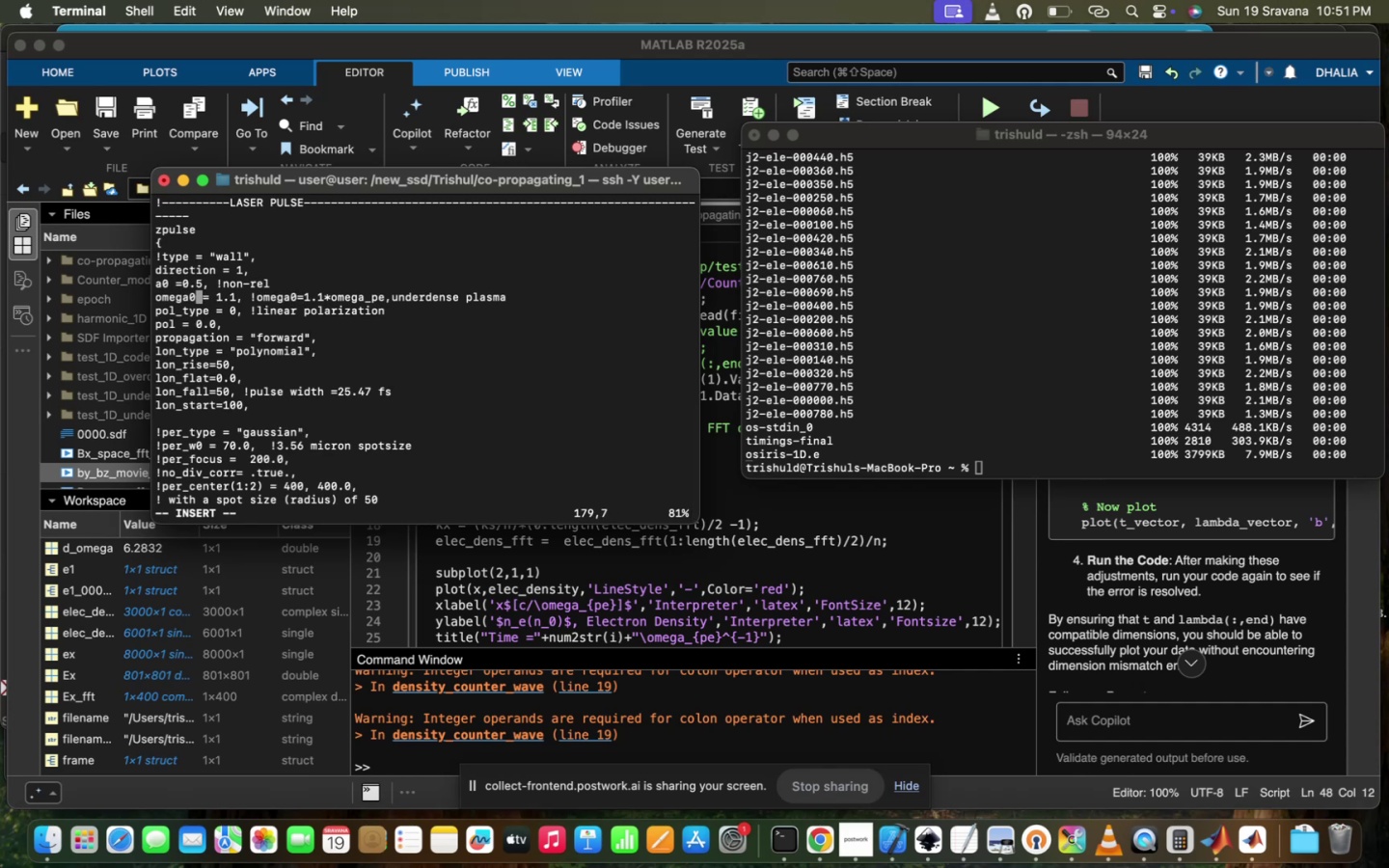 
hold_key(key=ArrowLeft, duration=0.4)
 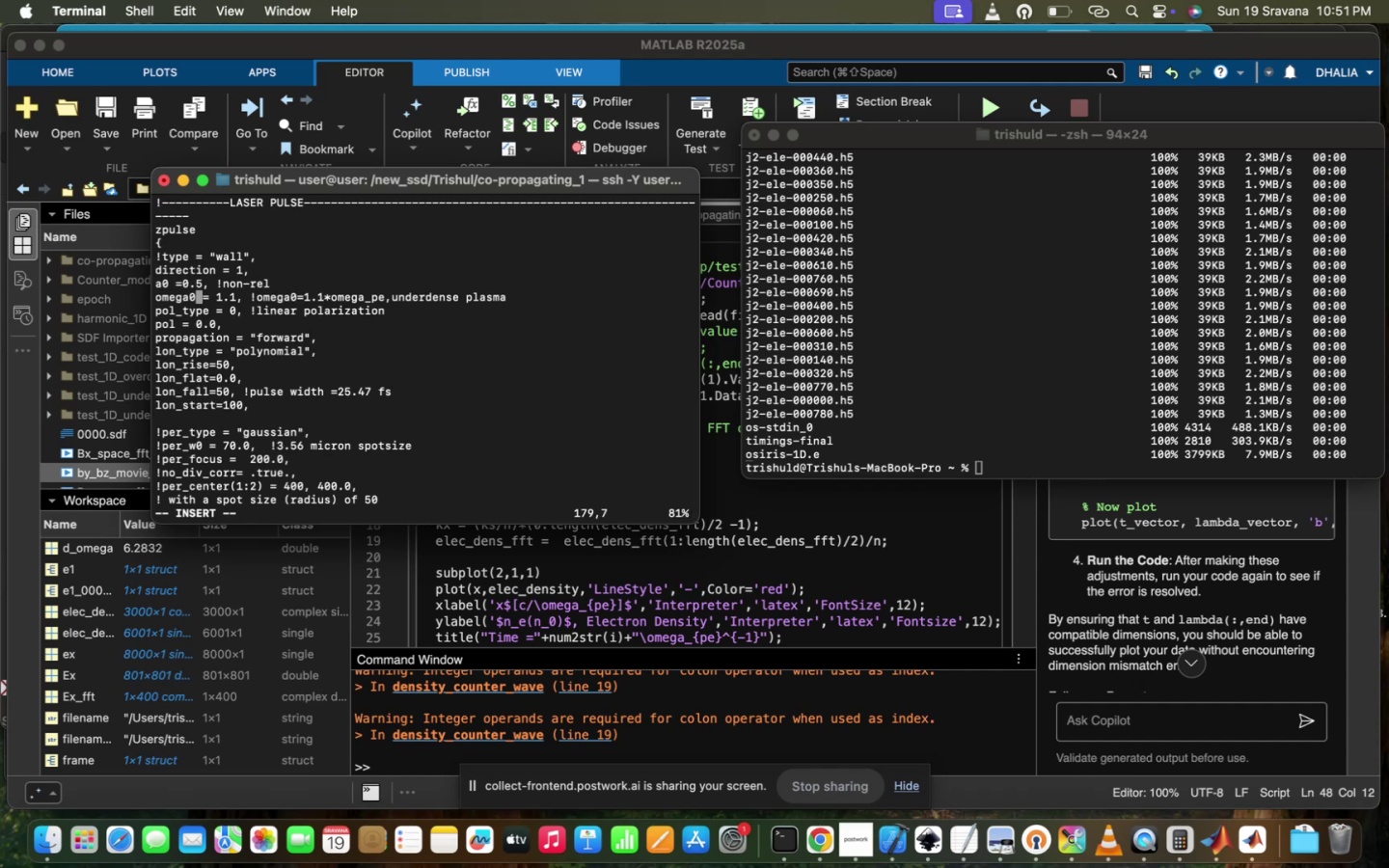 
hold_key(key=ArrowUp, duration=0.31)
 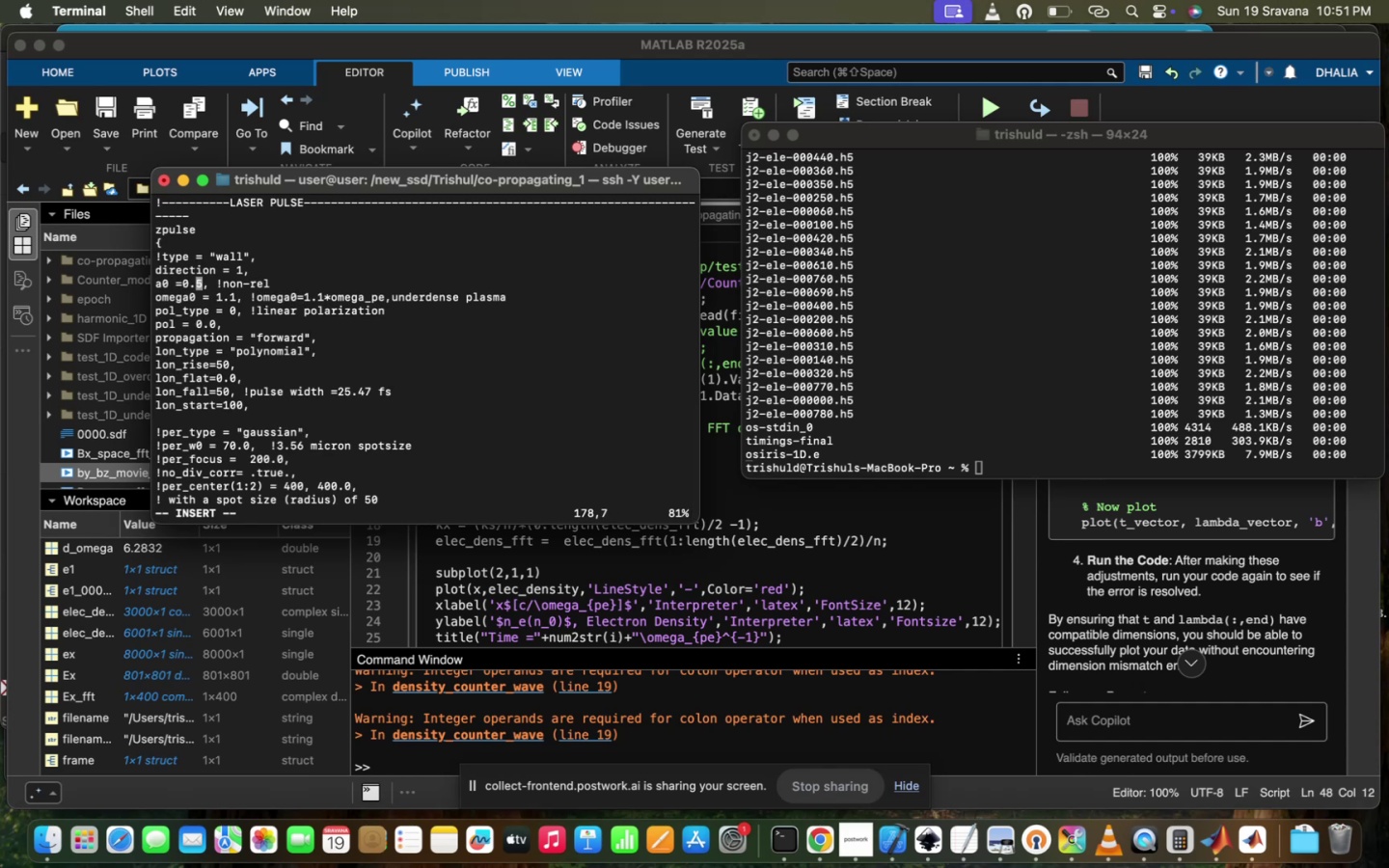 
key(0)
 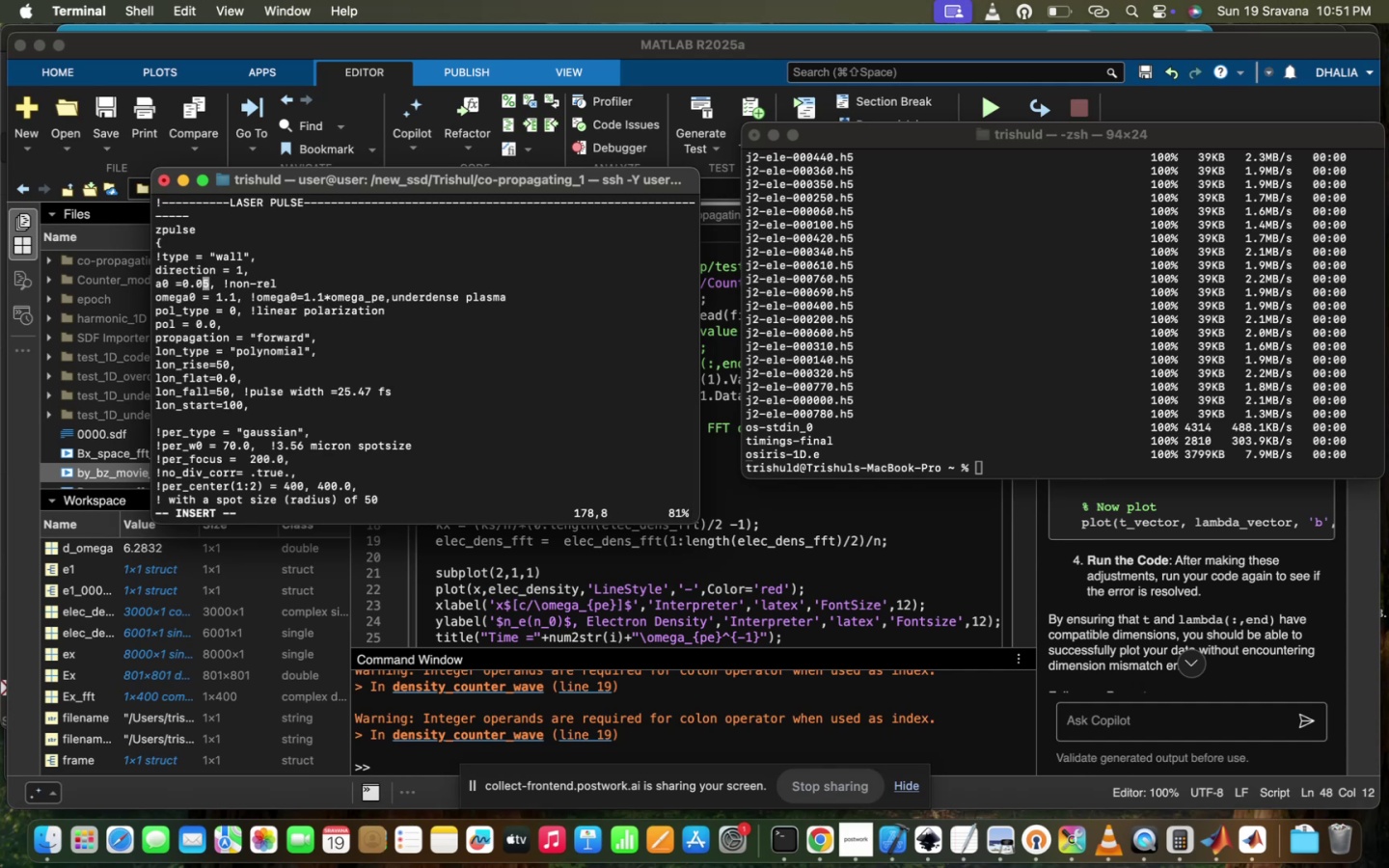 
scroll: coordinate [634, 498], scroll_direction: down, amount: 18.0
 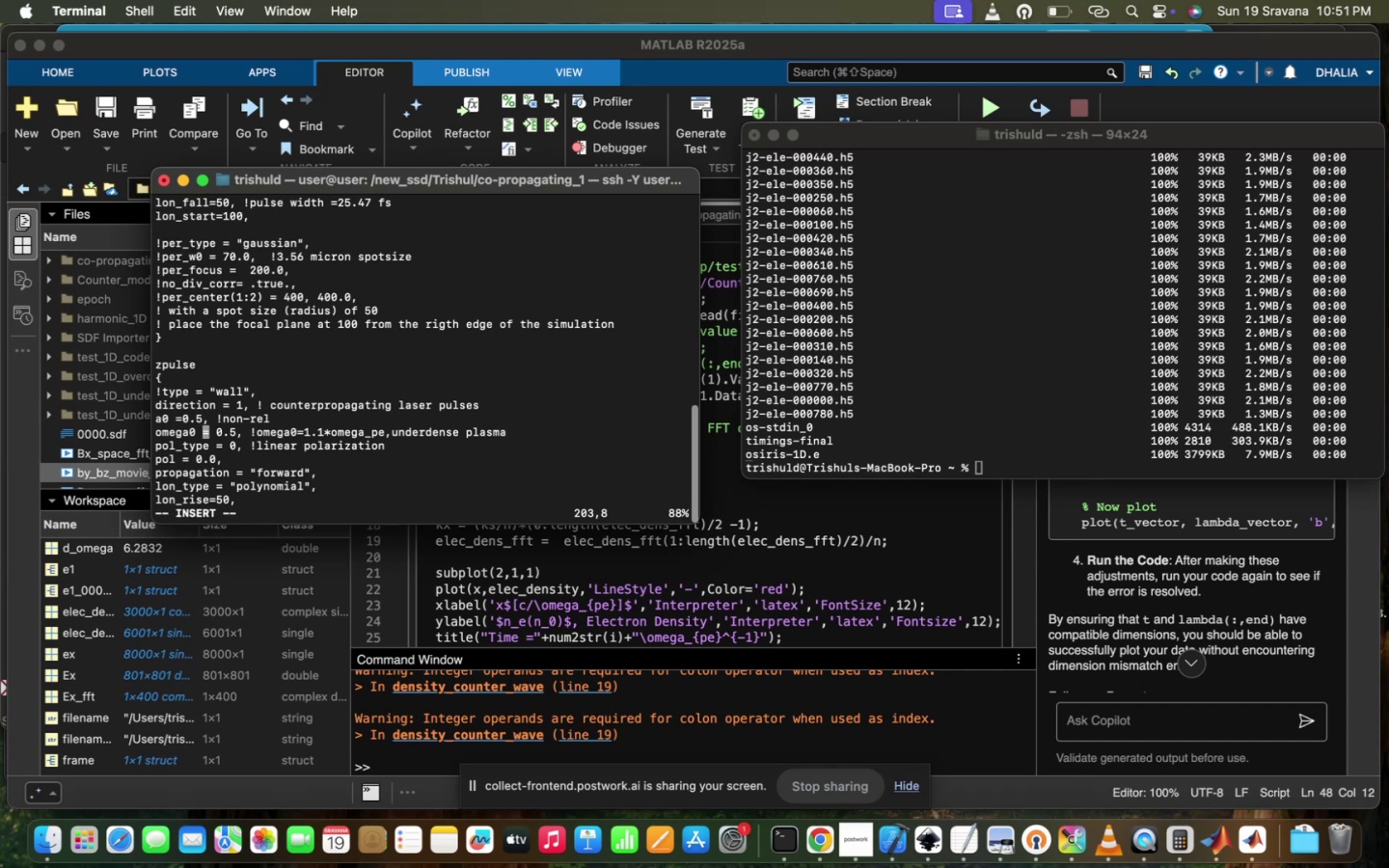 
key(ArrowUp)
 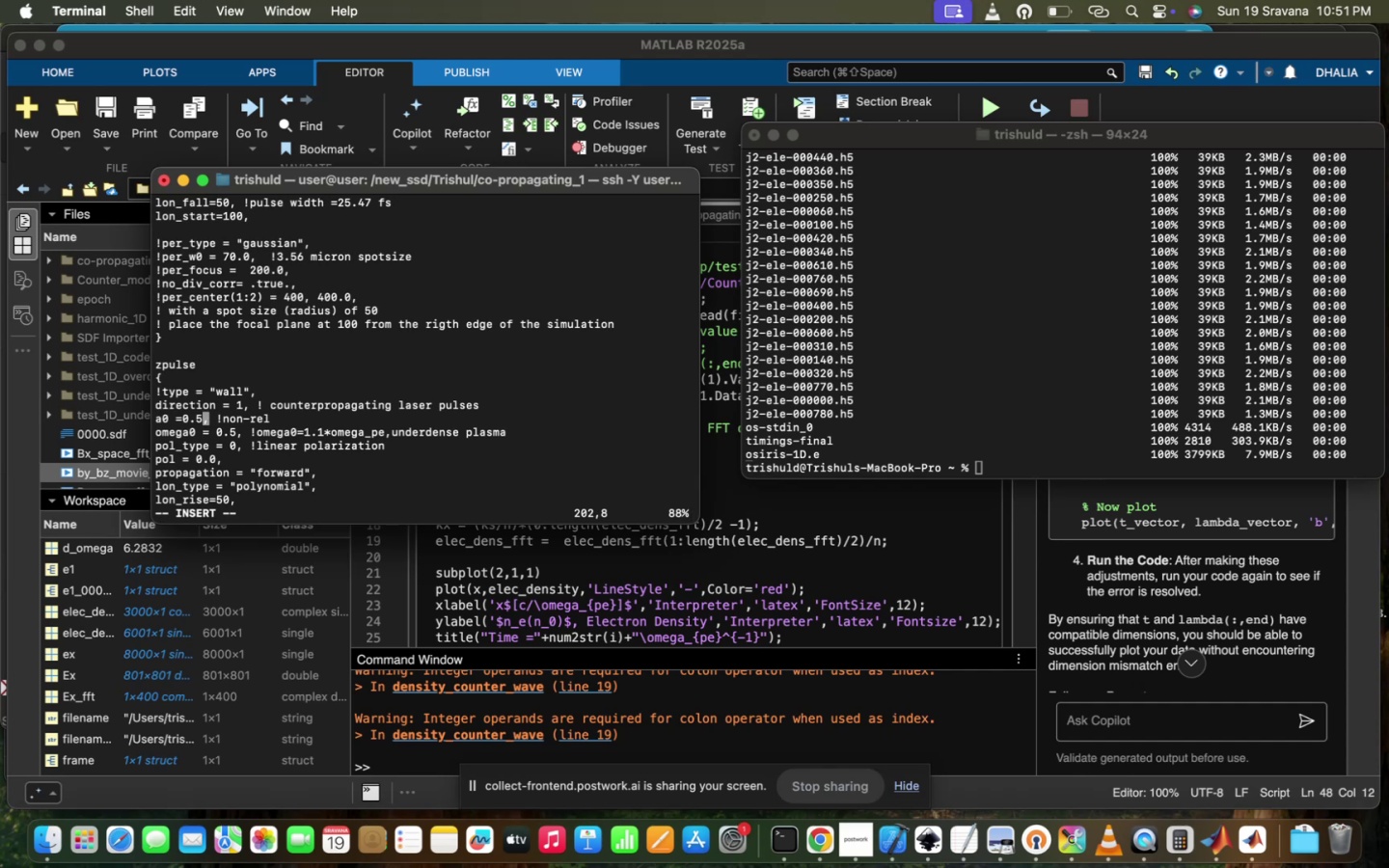 
key(ArrowLeft)
 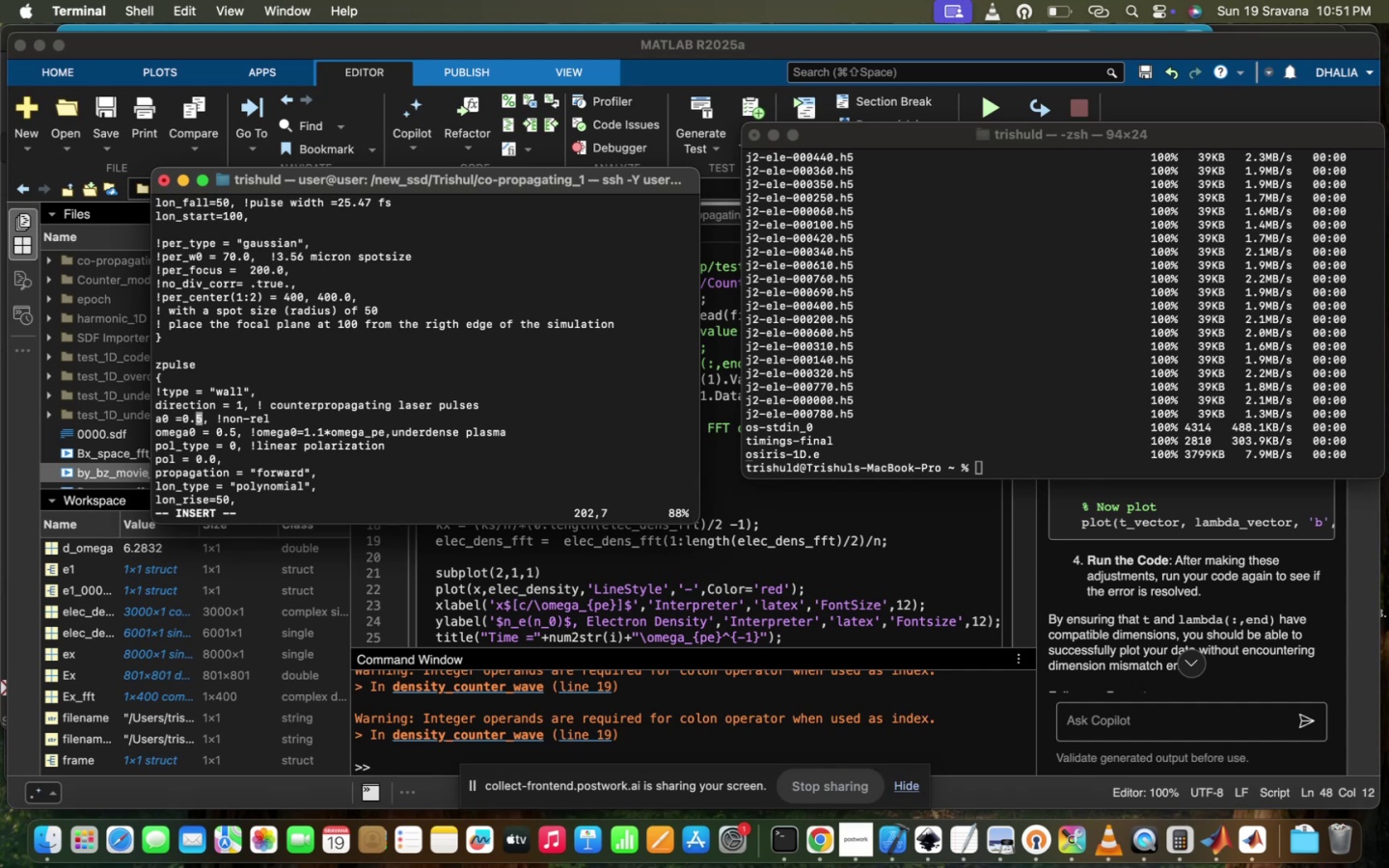 
key(0)
 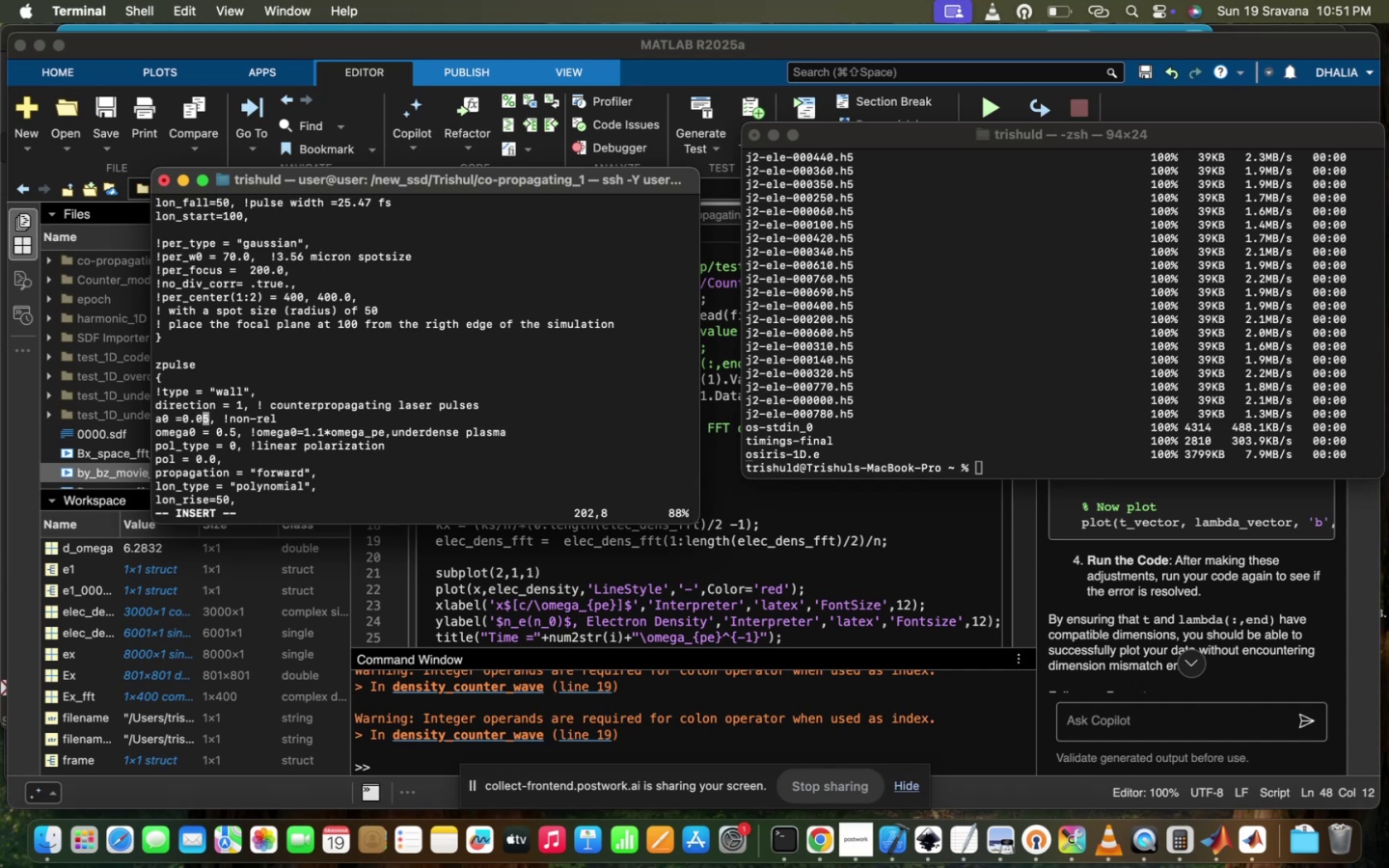 
scroll: coordinate [634, 498], scroll_direction: down, amount: 8.0
 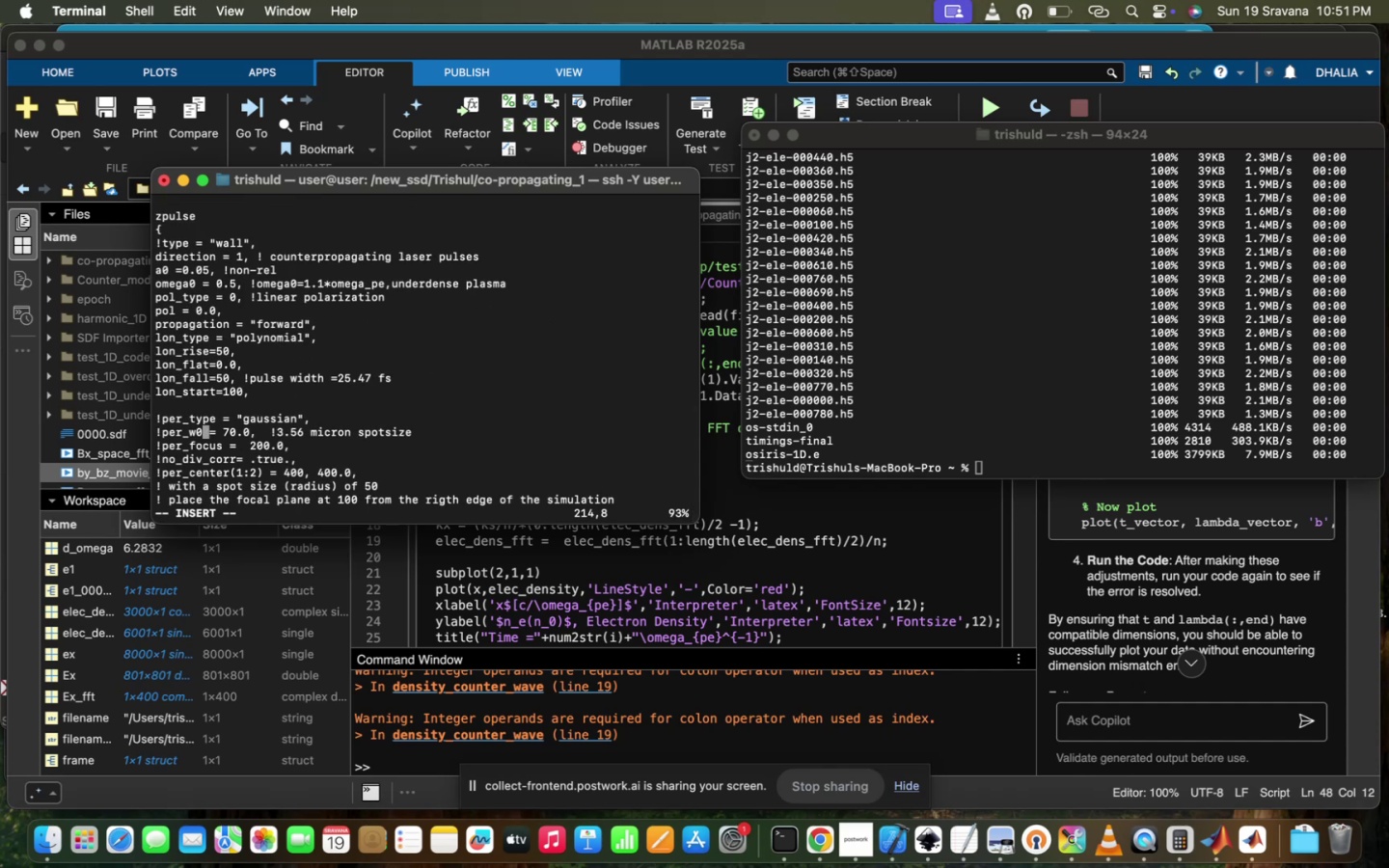 
scroll: coordinate [634, 498], scroll_direction: up, amount: 7.0
 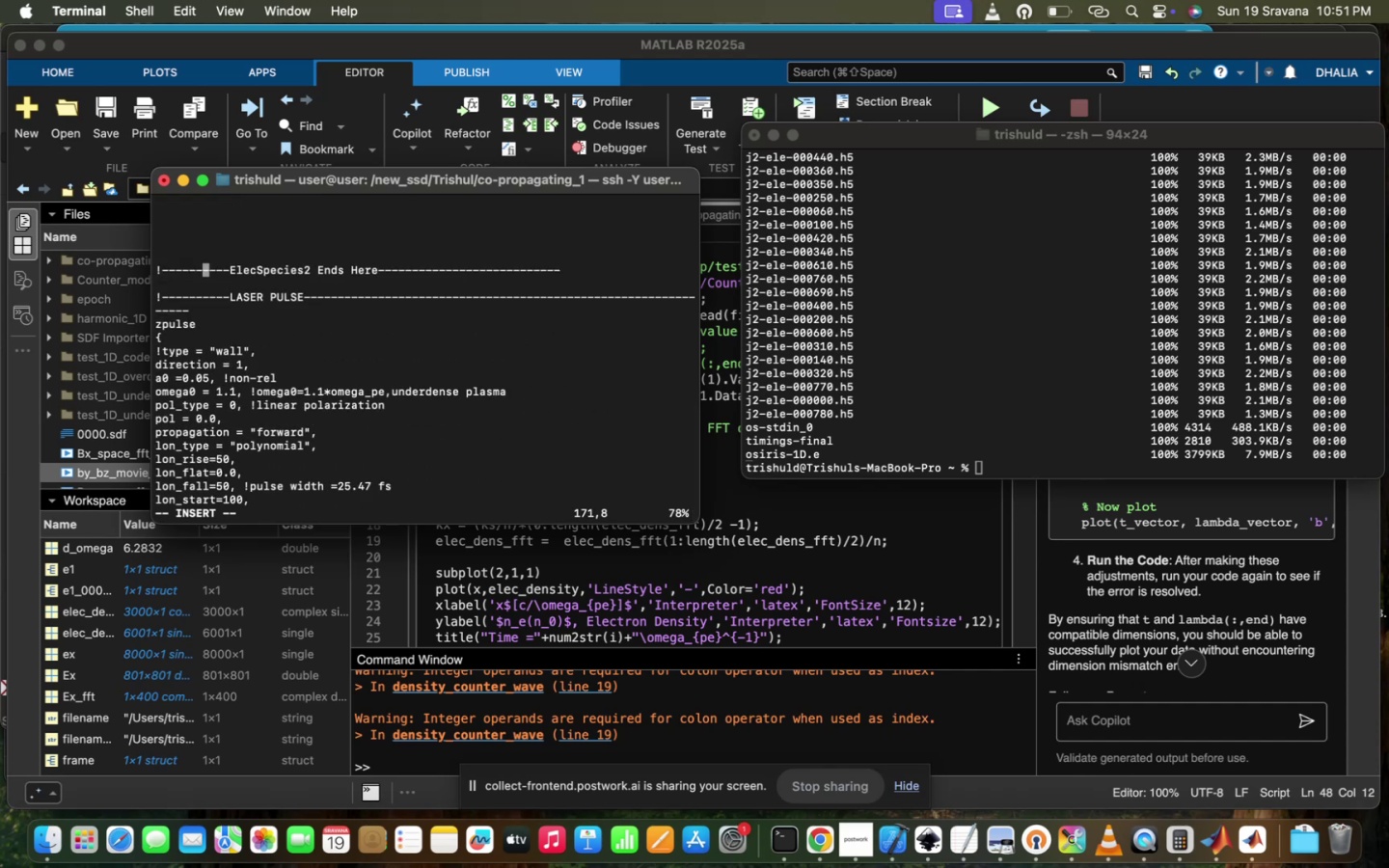 
scroll: coordinate [634, 498], scroll_direction: down, amount: 14.0
 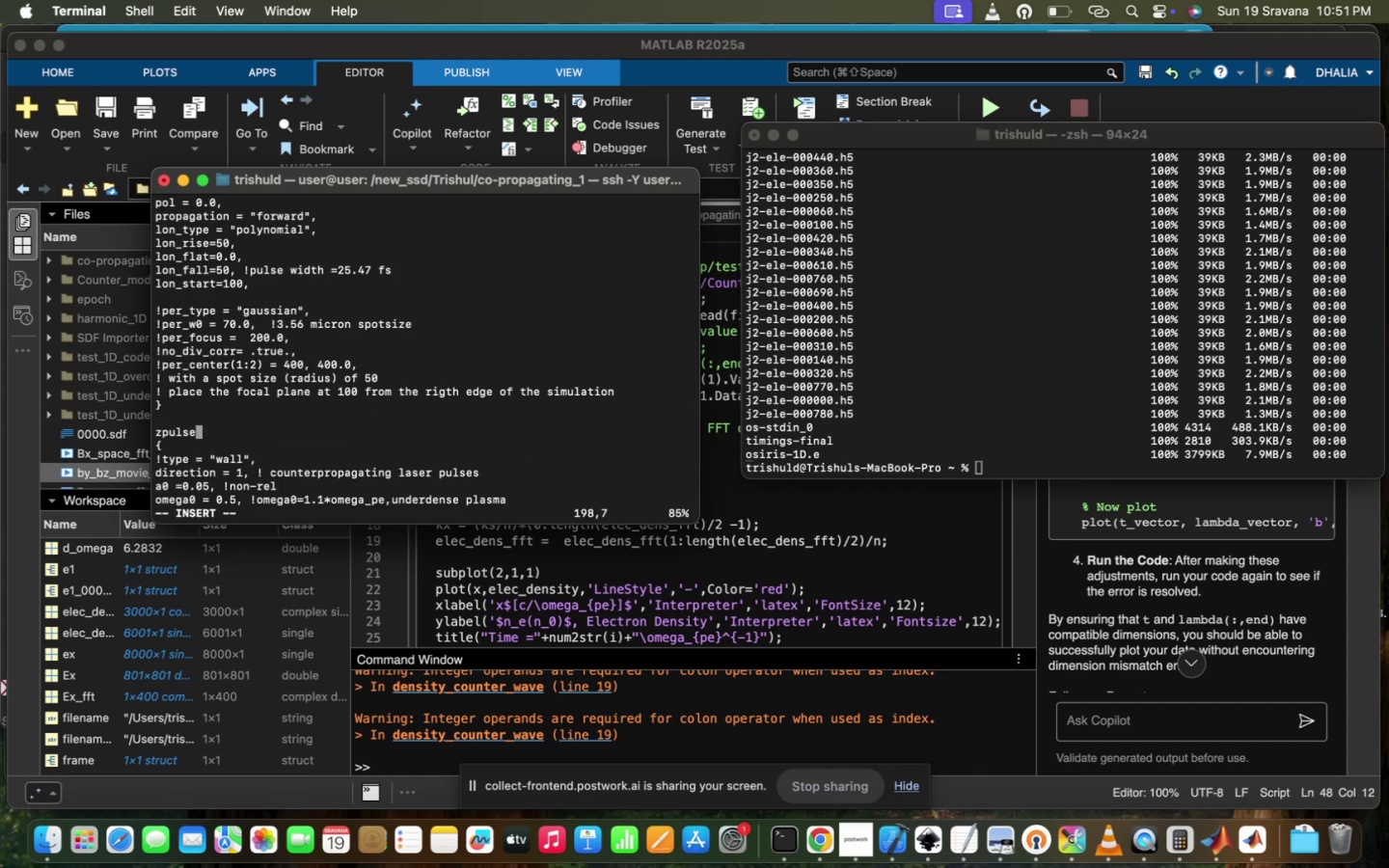 
scroll: coordinate [634, 498], scroll_direction: up, amount: 120.0
 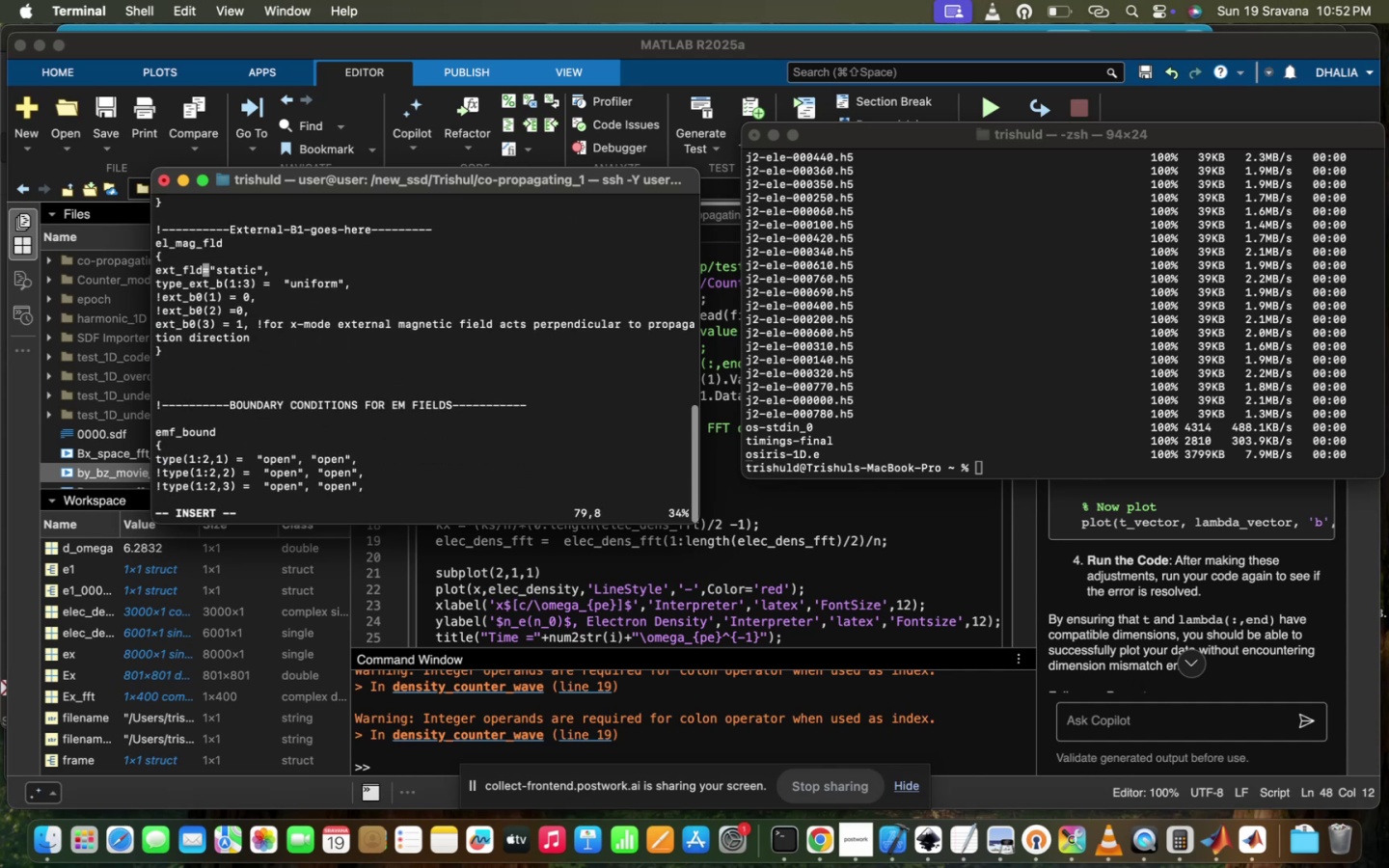 
scroll: coordinate [634, 498], scroll_direction: down, amount: 3.0
 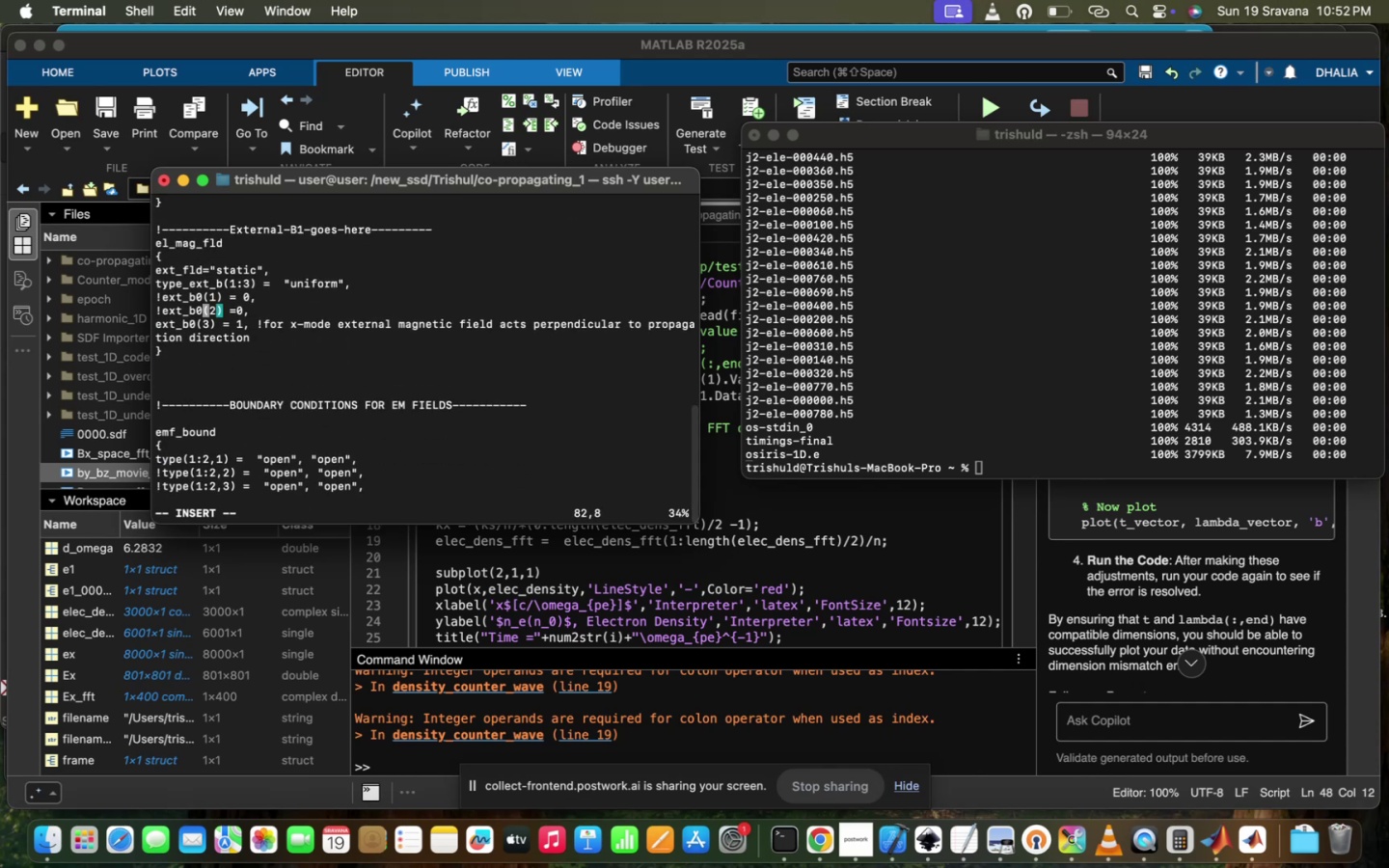 
key(ArrowUp)
 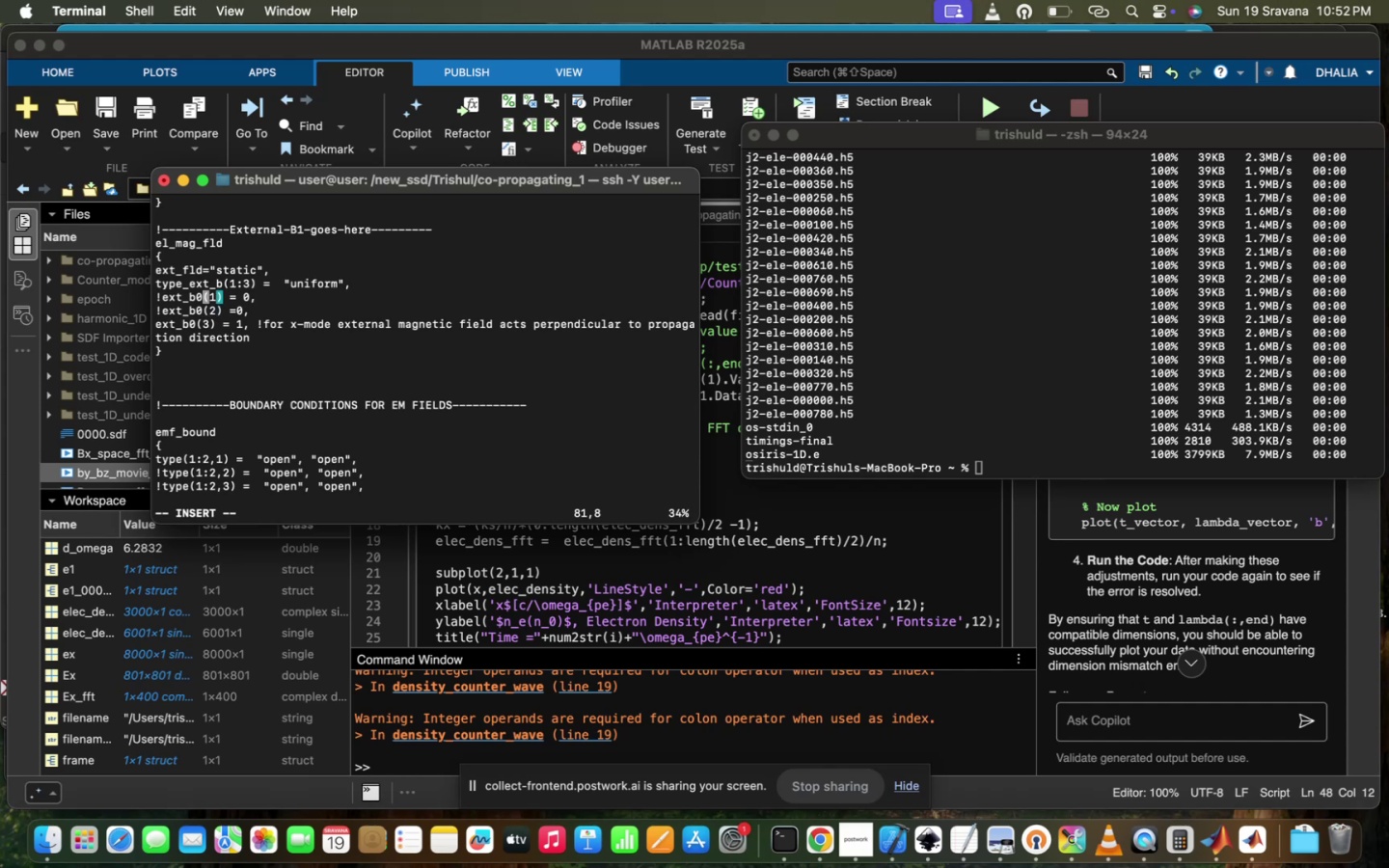 
key(ArrowRight)
 